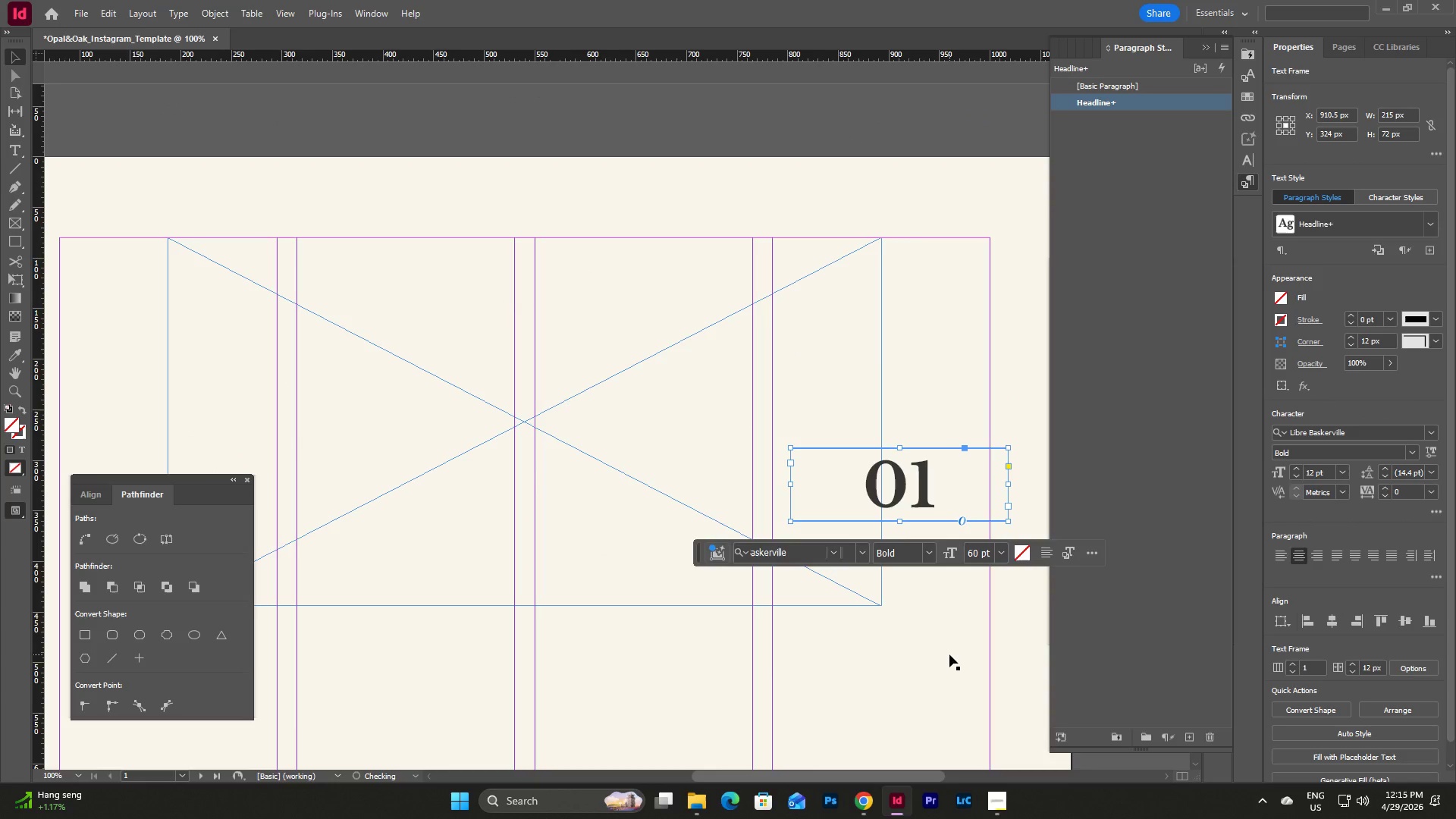 
key(Control+Z)
 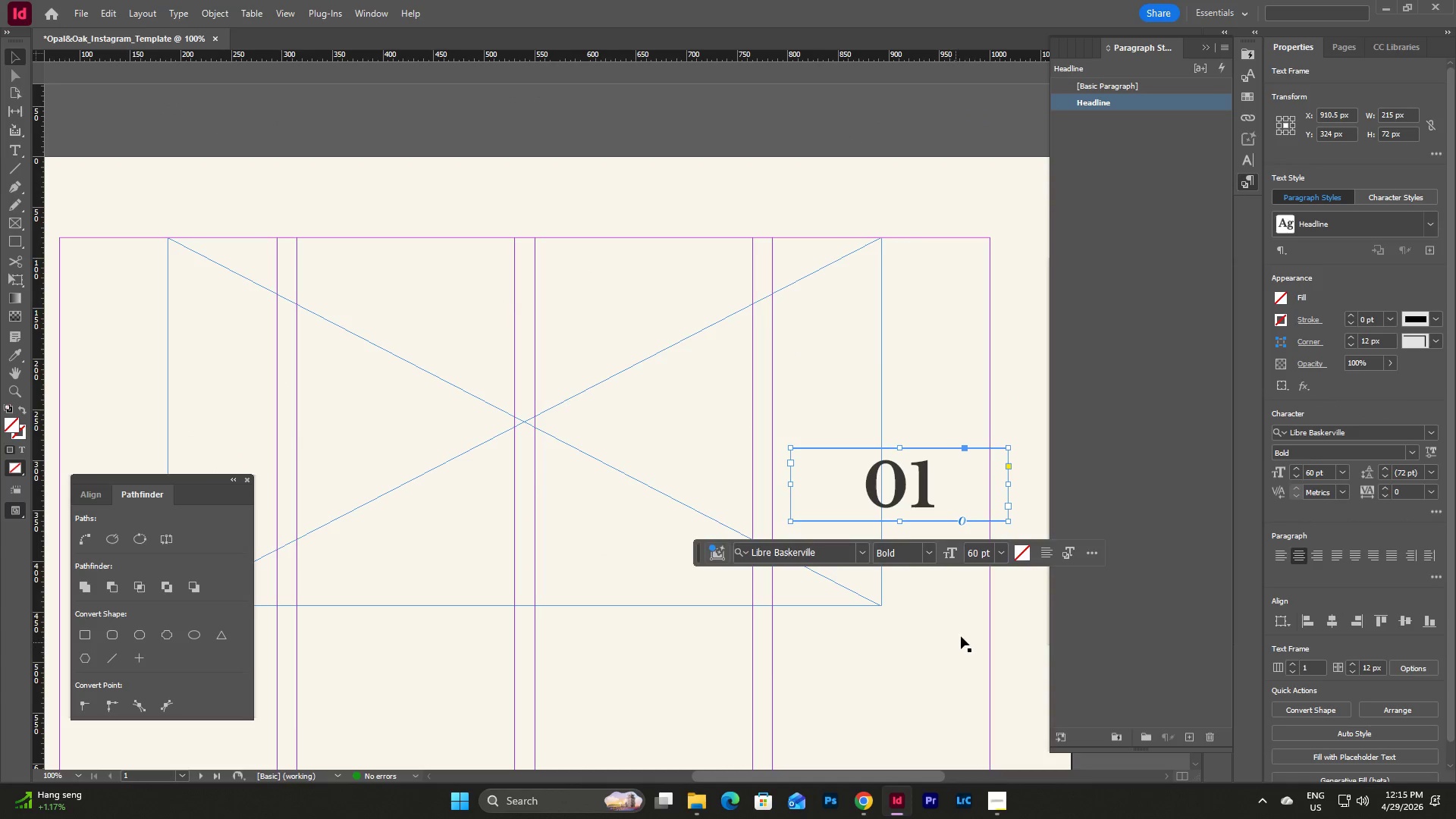 
left_click([965, 632])
 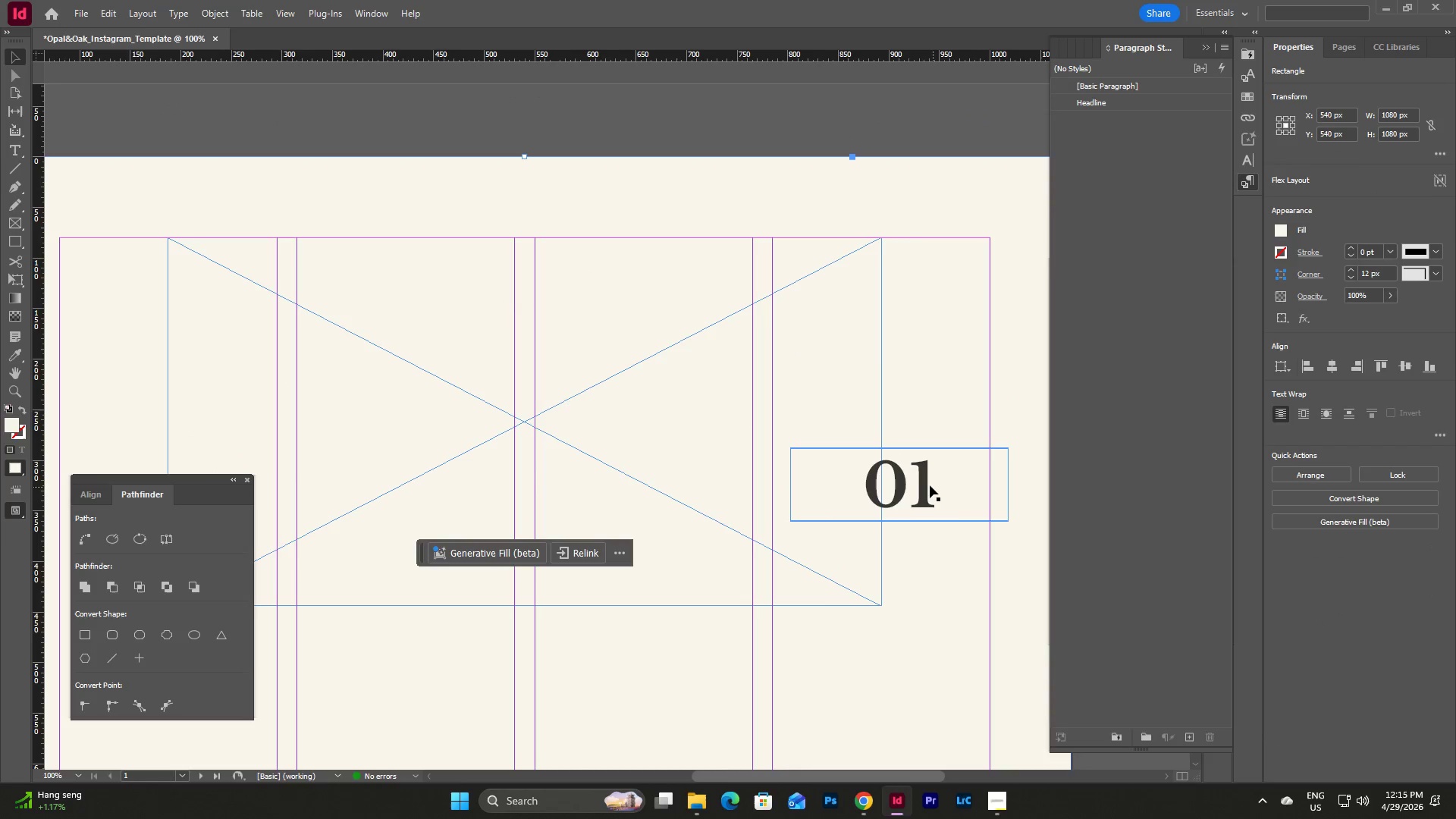 
left_click_drag(start_coordinate=[928, 485], to_coordinate=[959, 334])
 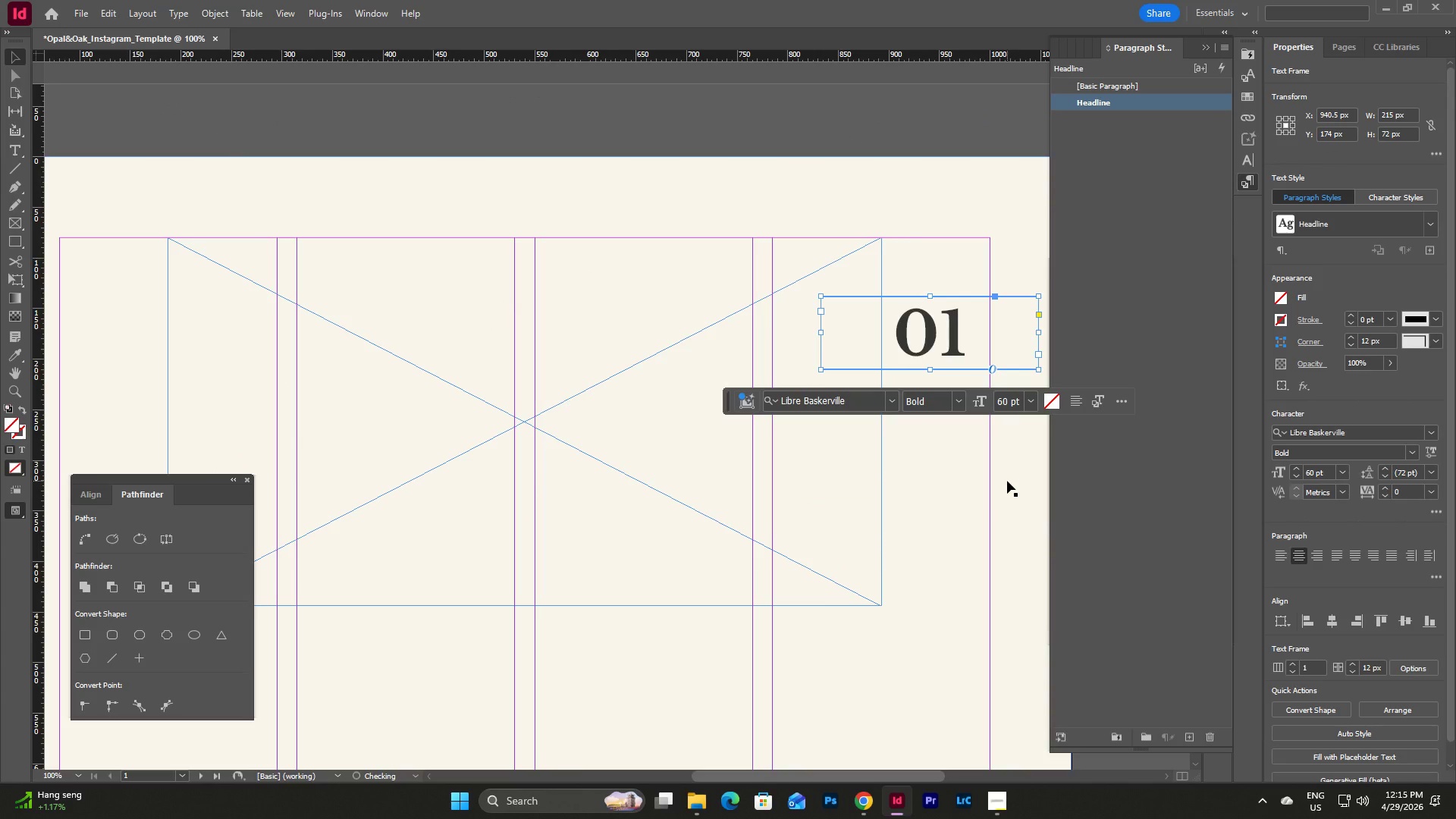 
key(V)
 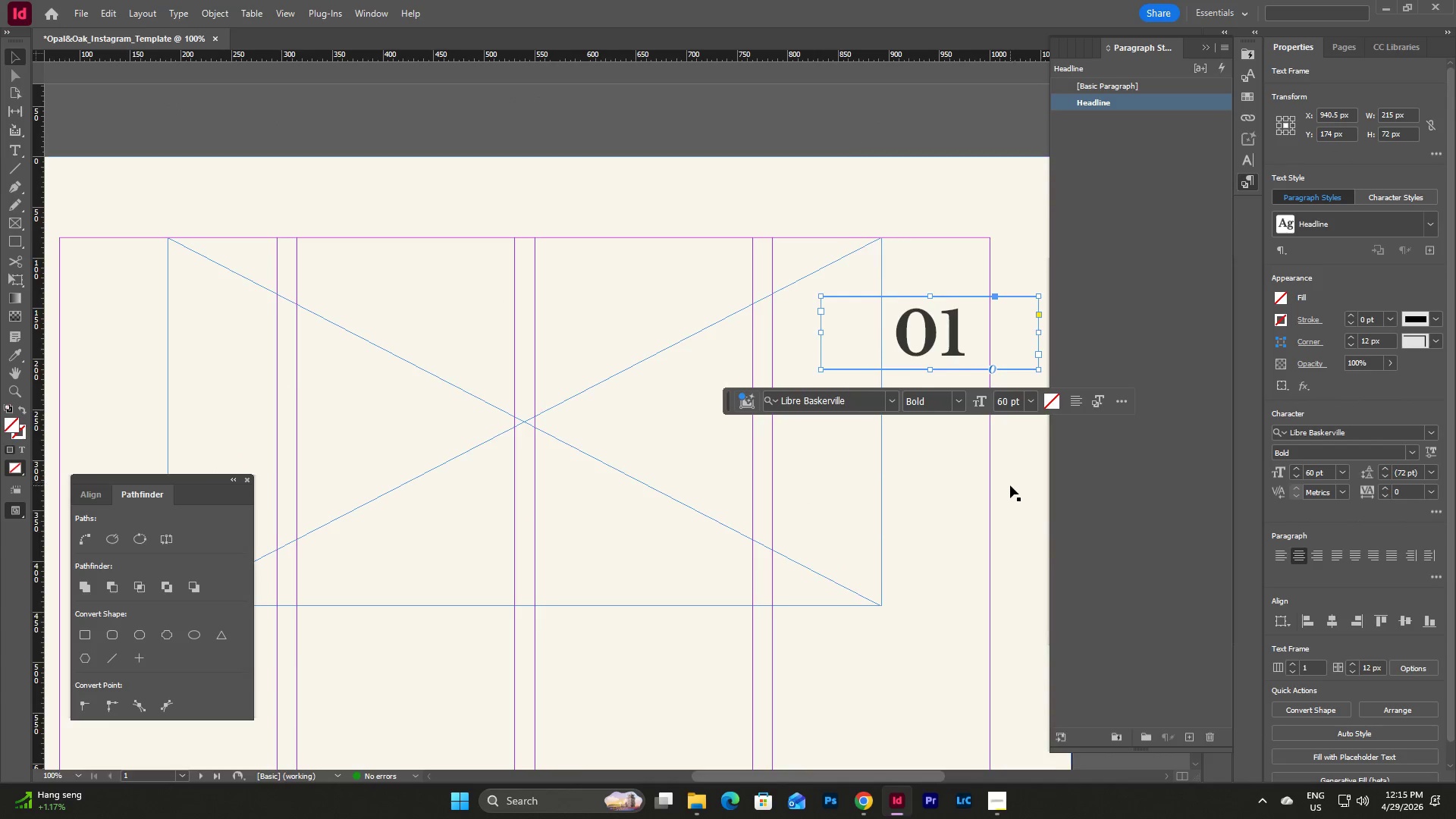 
scroll: coordinate [1010, 485], scroll_direction: up, amount: 5.0
 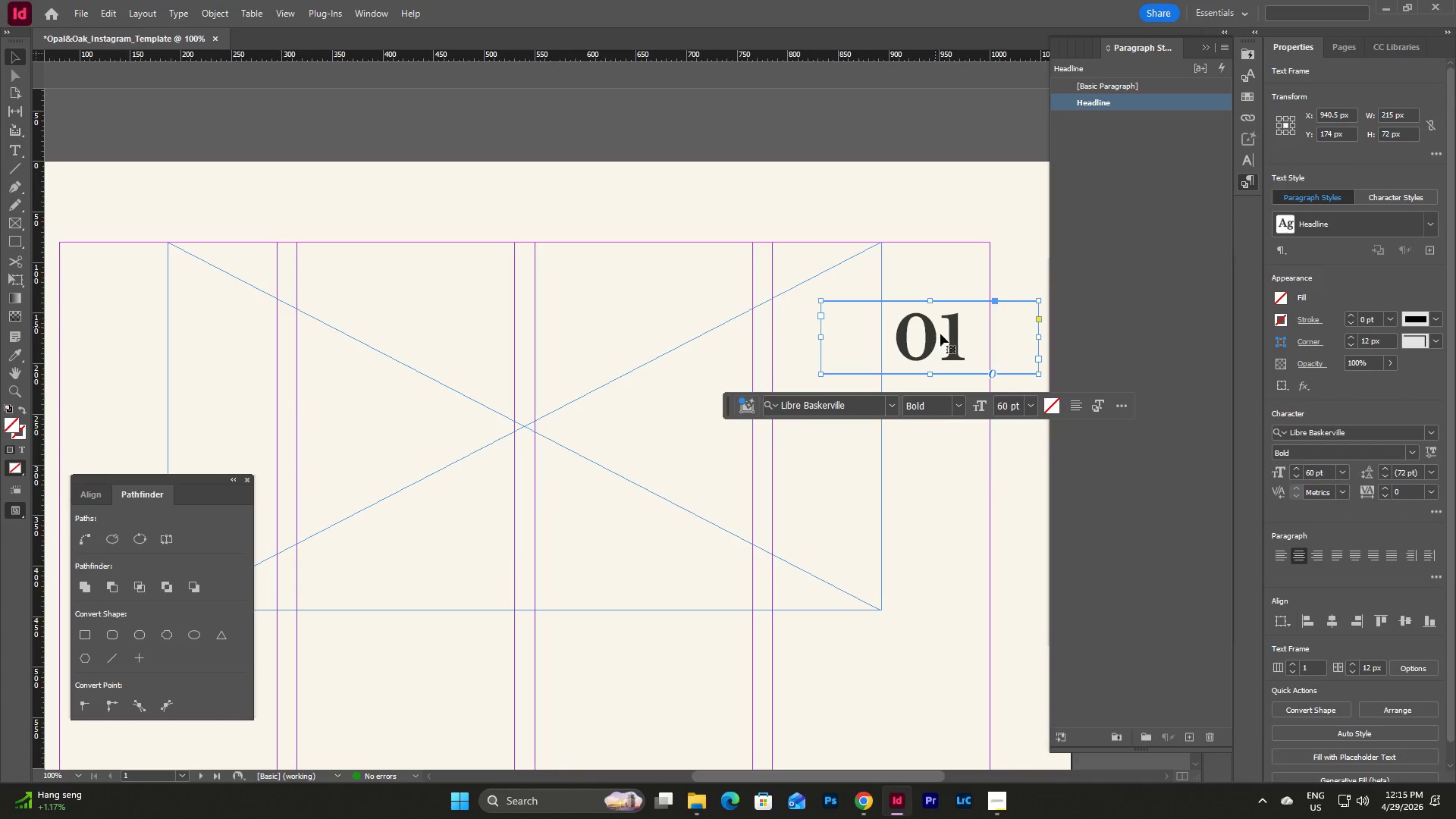 
left_click_drag(start_coordinate=[946, 341], to_coordinate=[877, 315])
 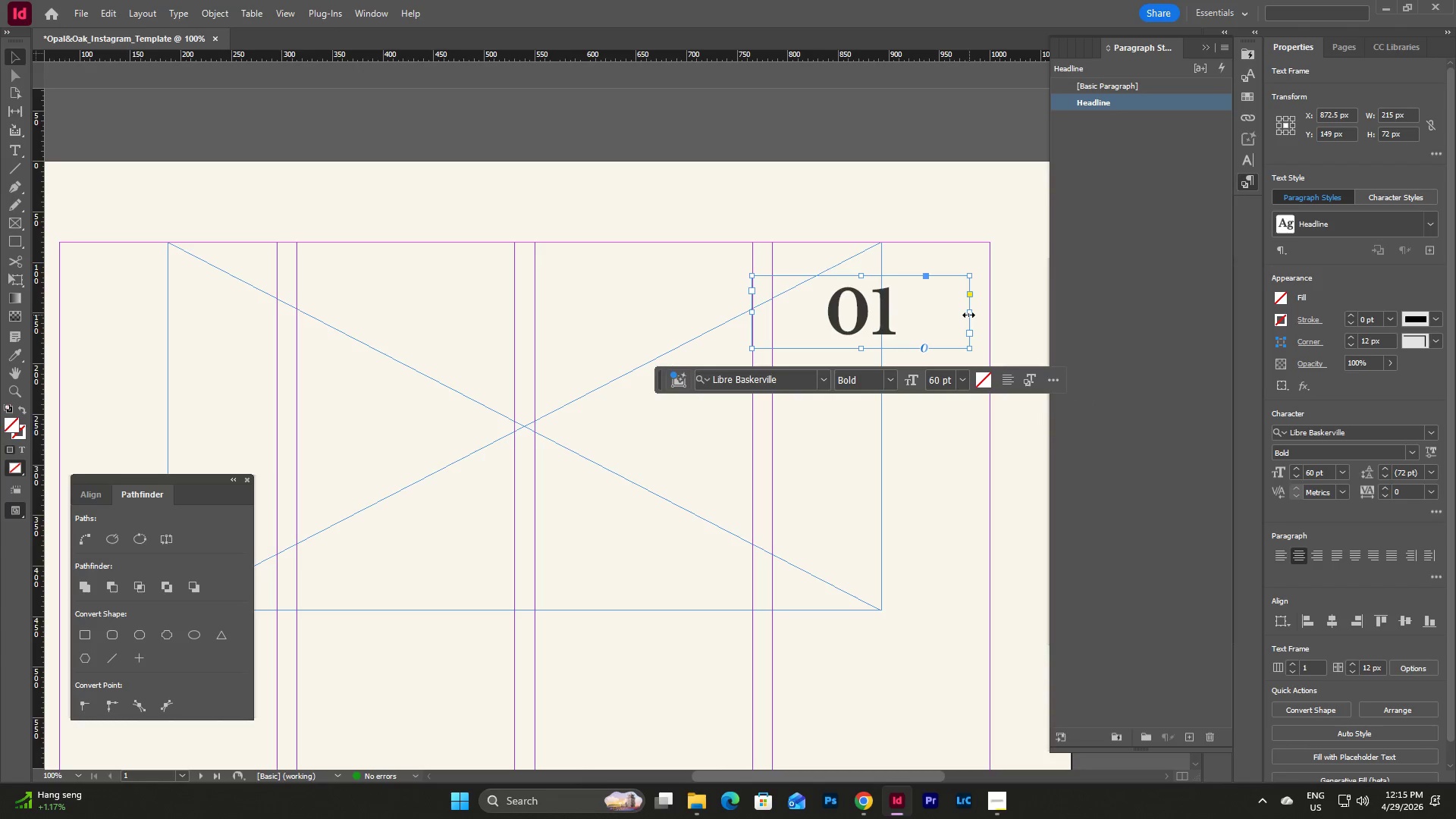 
left_click_drag(start_coordinate=[968, 315], to_coordinate=[880, 315])
 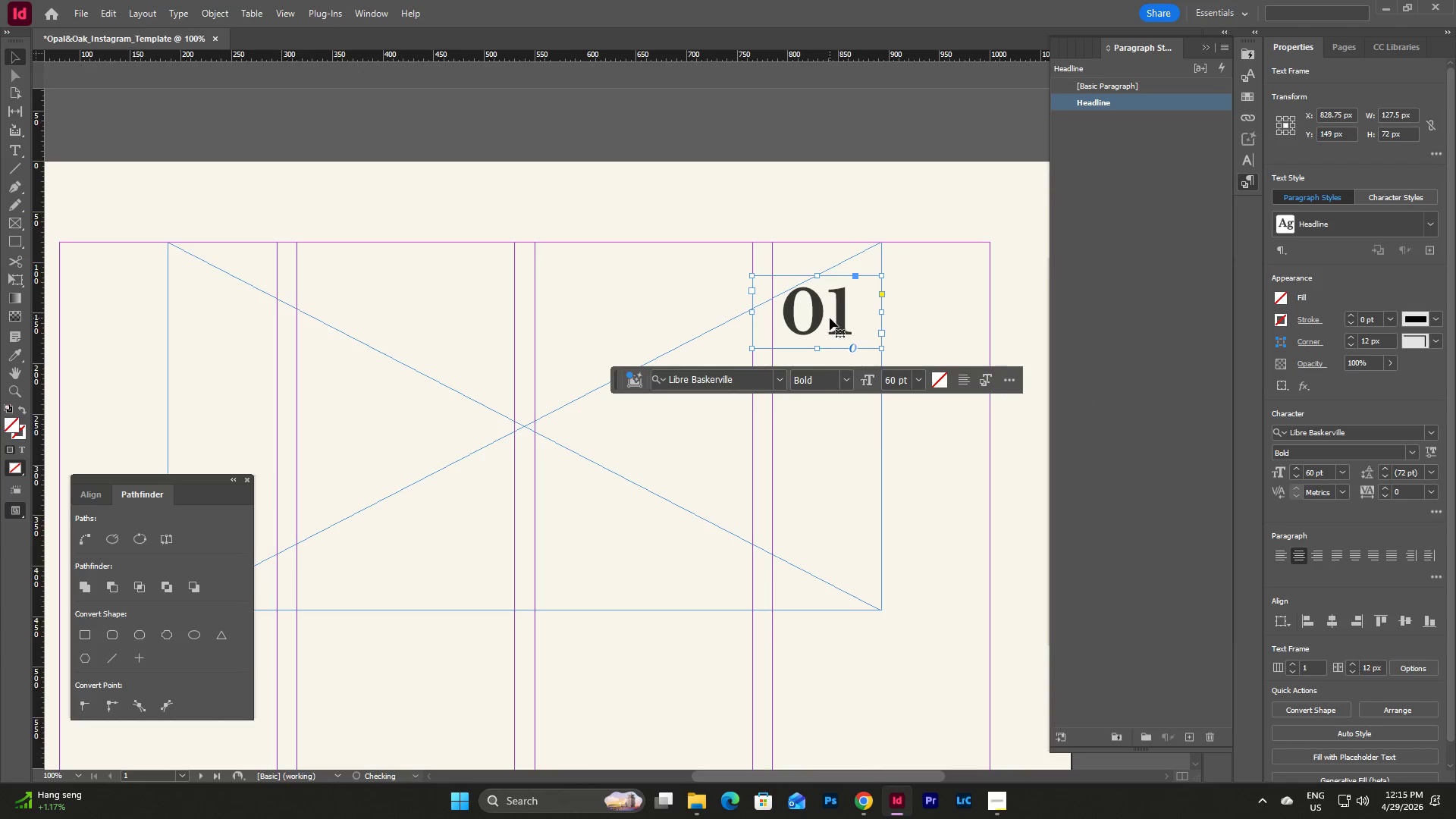 
left_click_drag(start_coordinate=[830, 318], to_coordinate=[958, 286])
 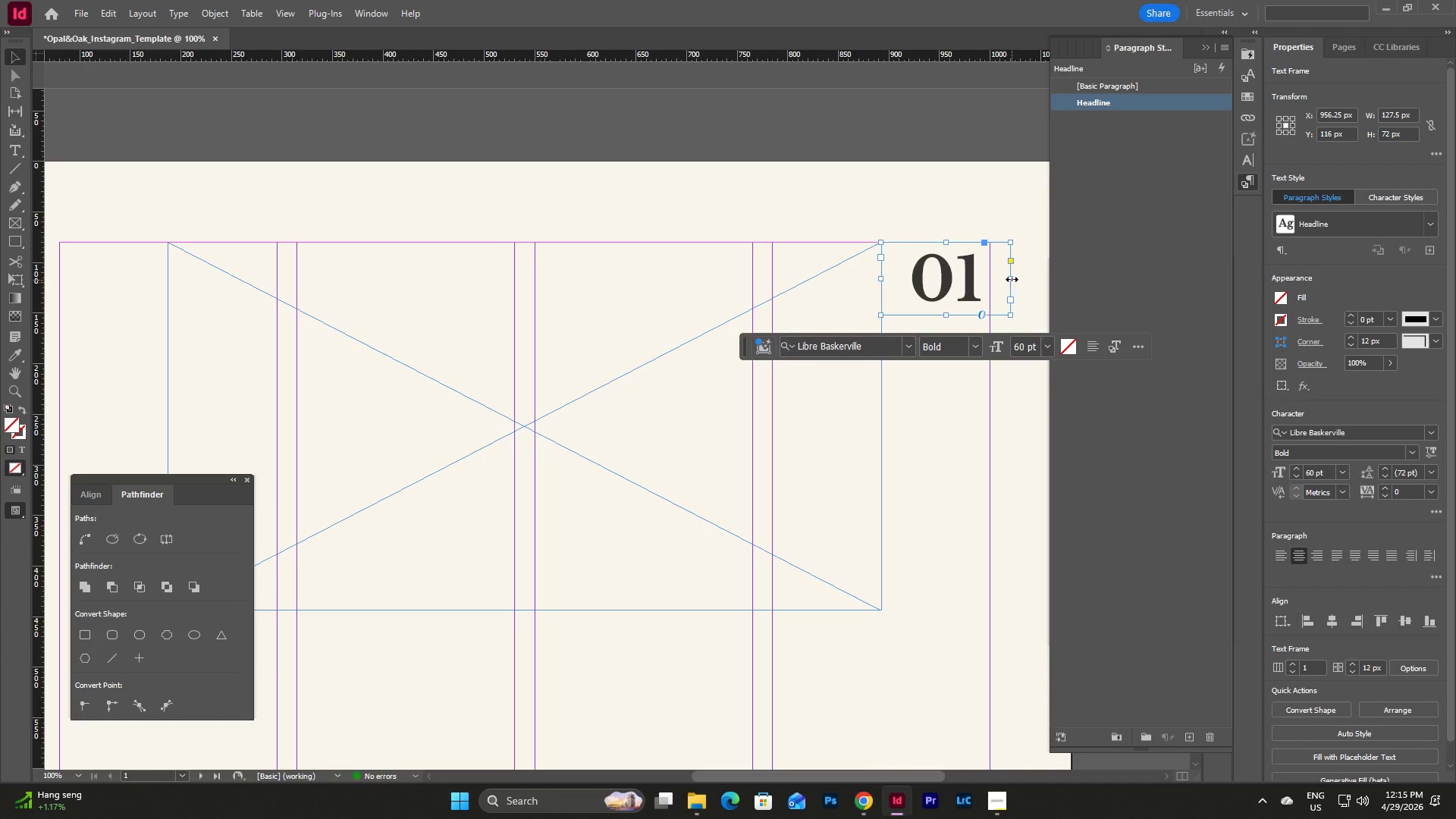 
left_click_drag(start_coordinate=[1012, 279], to_coordinate=[989, 282])
 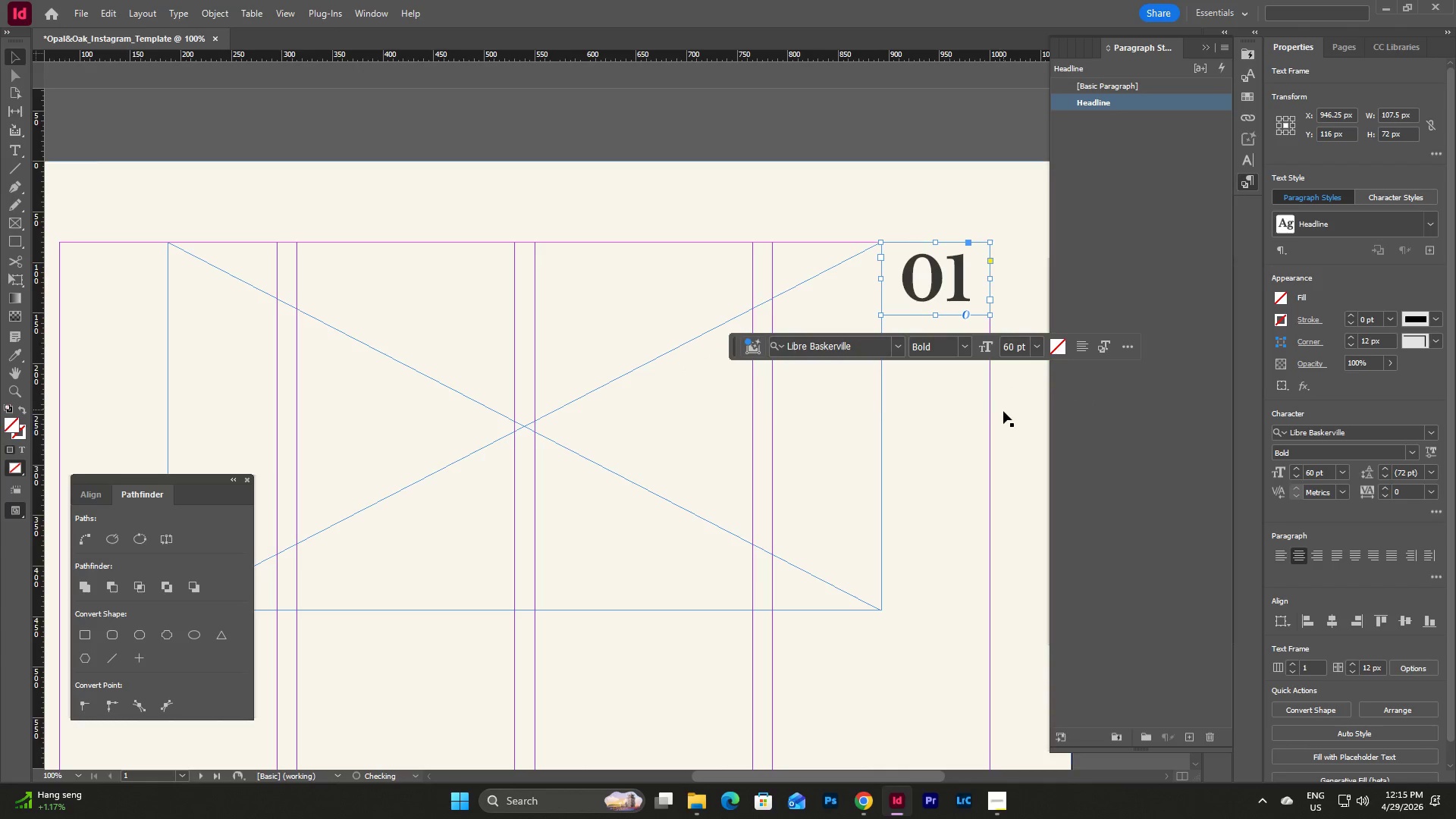 
left_click([1003, 411])
 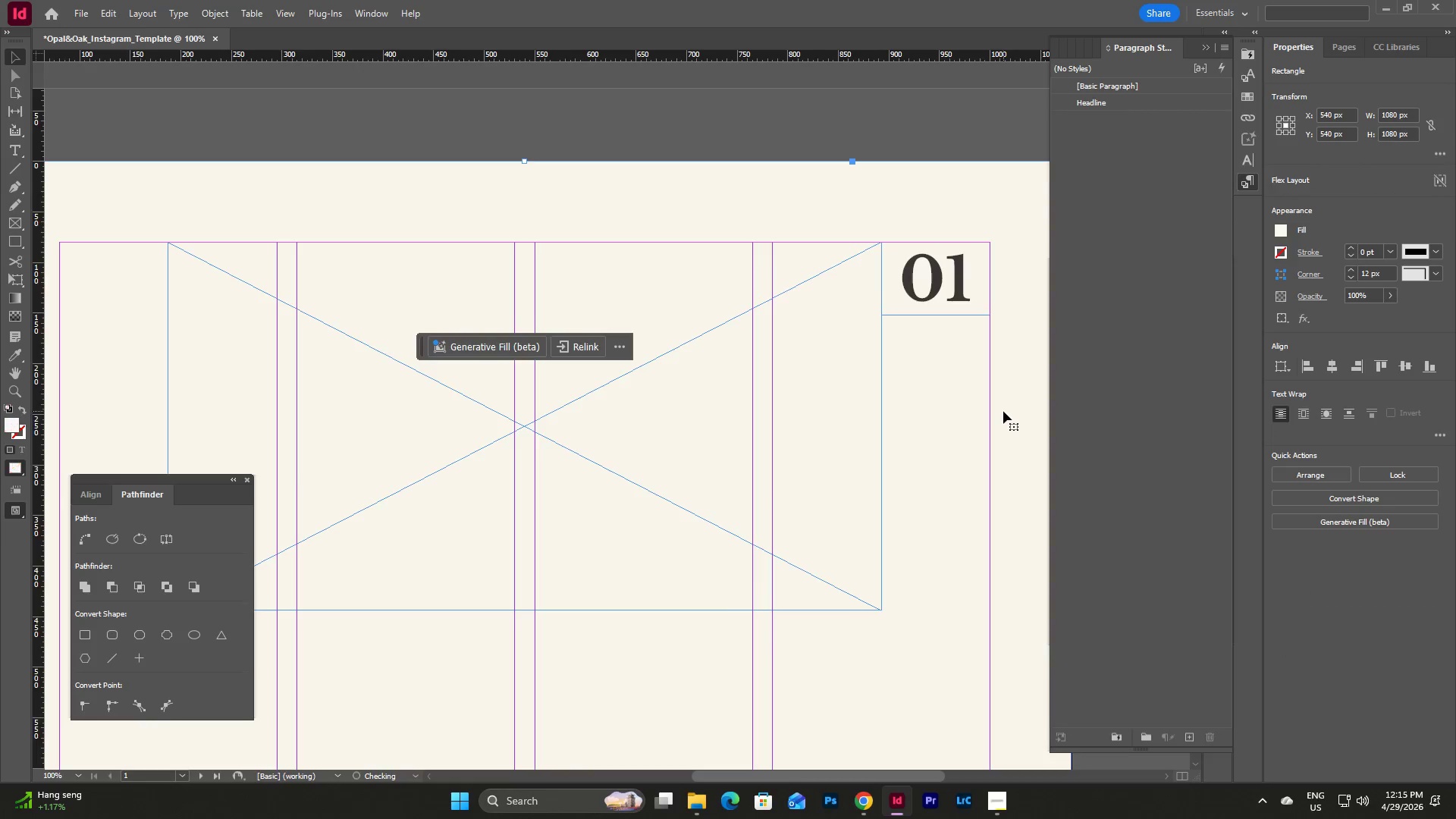 
scroll: coordinate [1003, 411], scroll_direction: down, amount: 2.0
 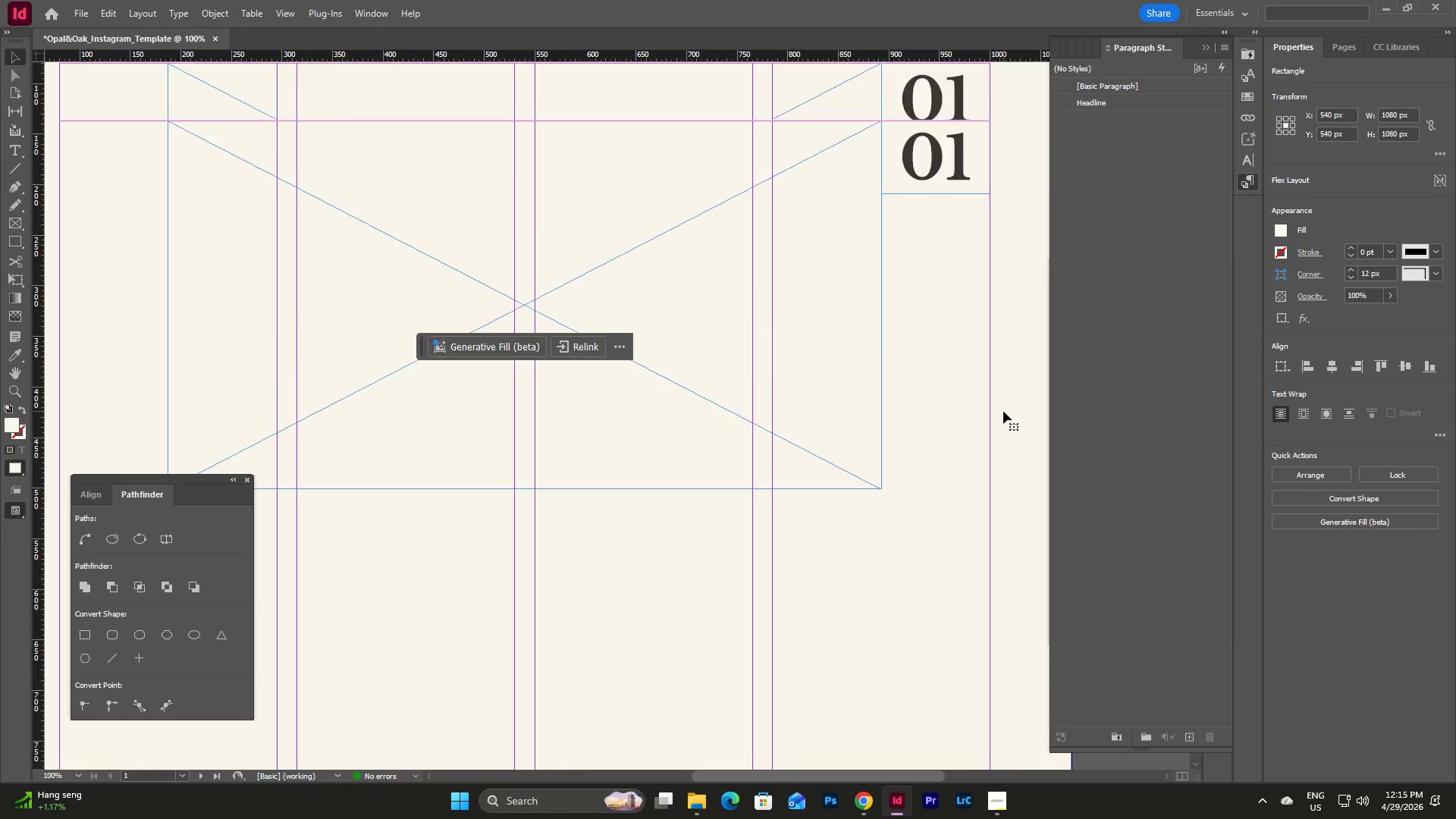 
scroll: coordinate [1003, 411], scroll_direction: up, amount: 2.0
 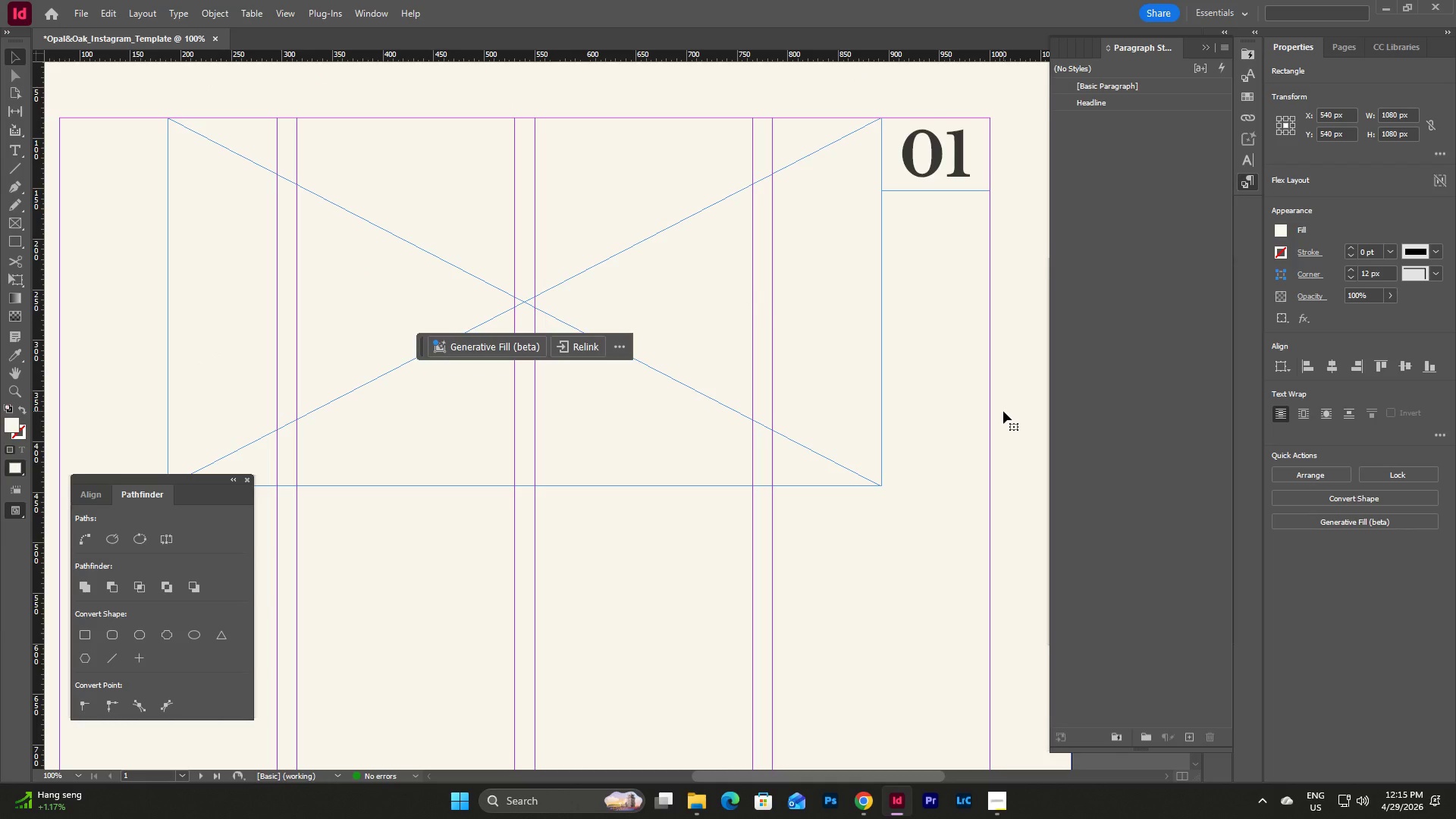 
wait(8.96)
 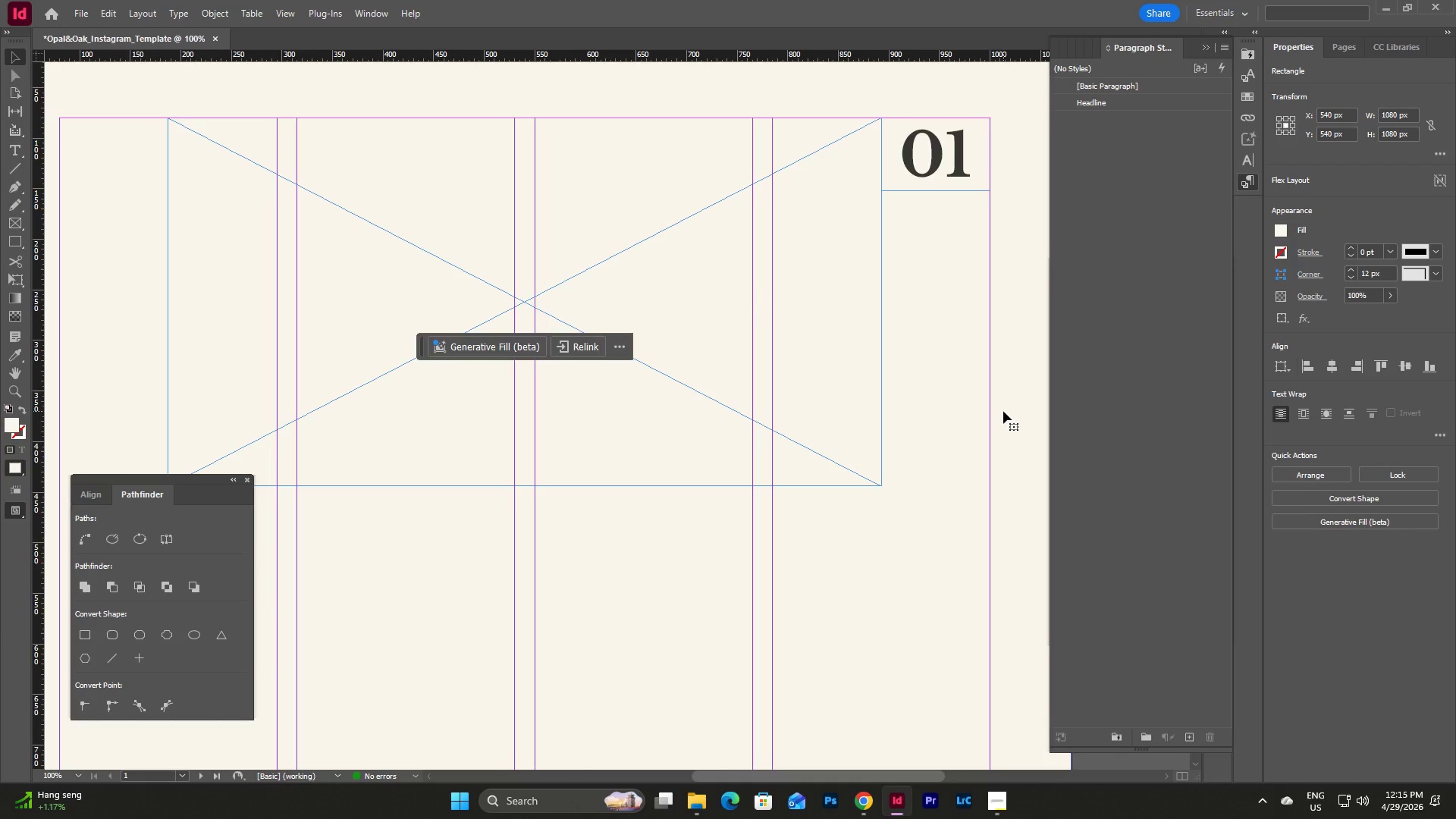 
scroll: coordinate [1003, 411], scroll_direction: up, amount: 3.0
 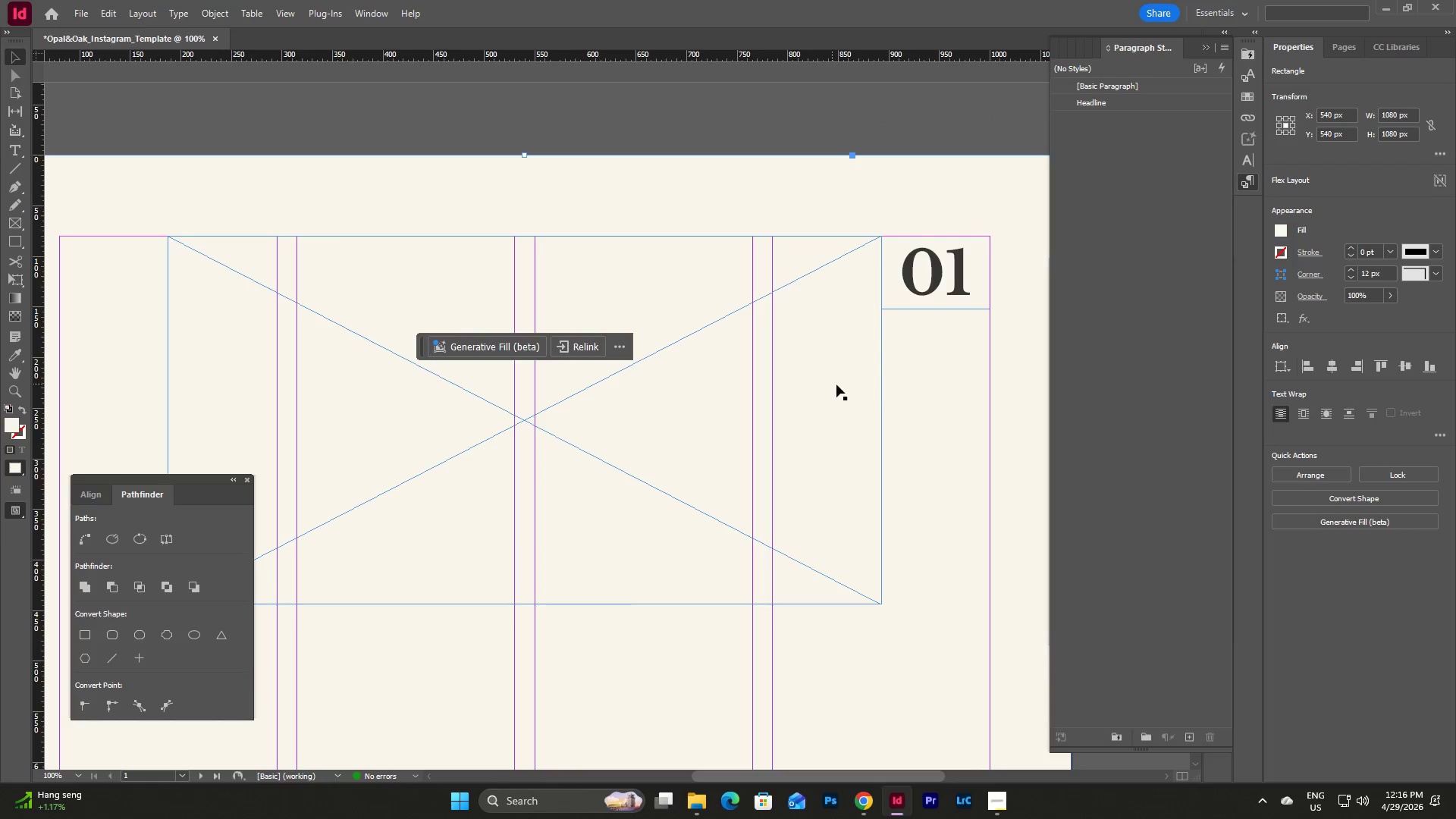 
left_click([882, 391])
 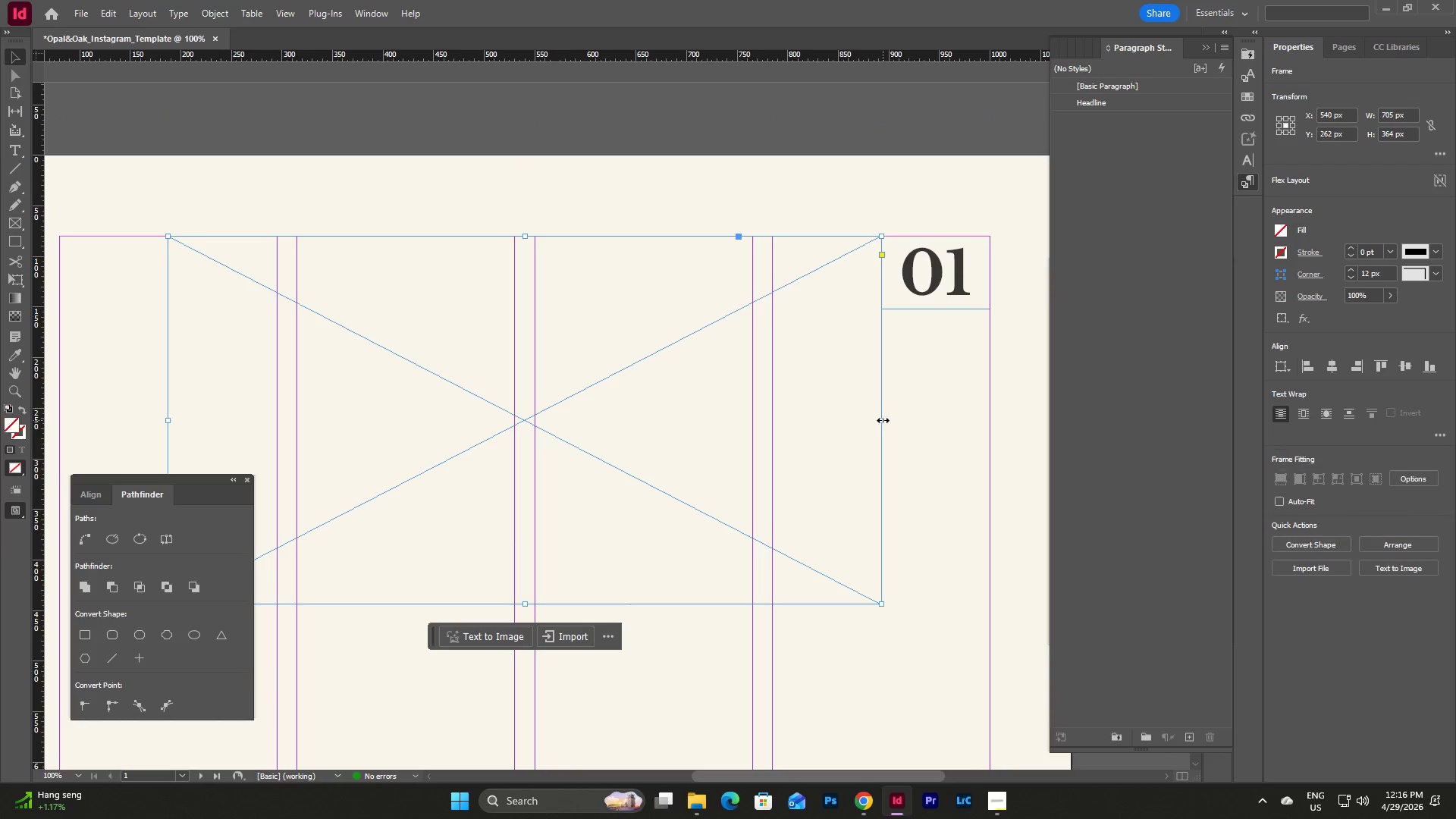 
left_click_drag(start_coordinate=[883, 420], to_coordinate=[772, 435])
 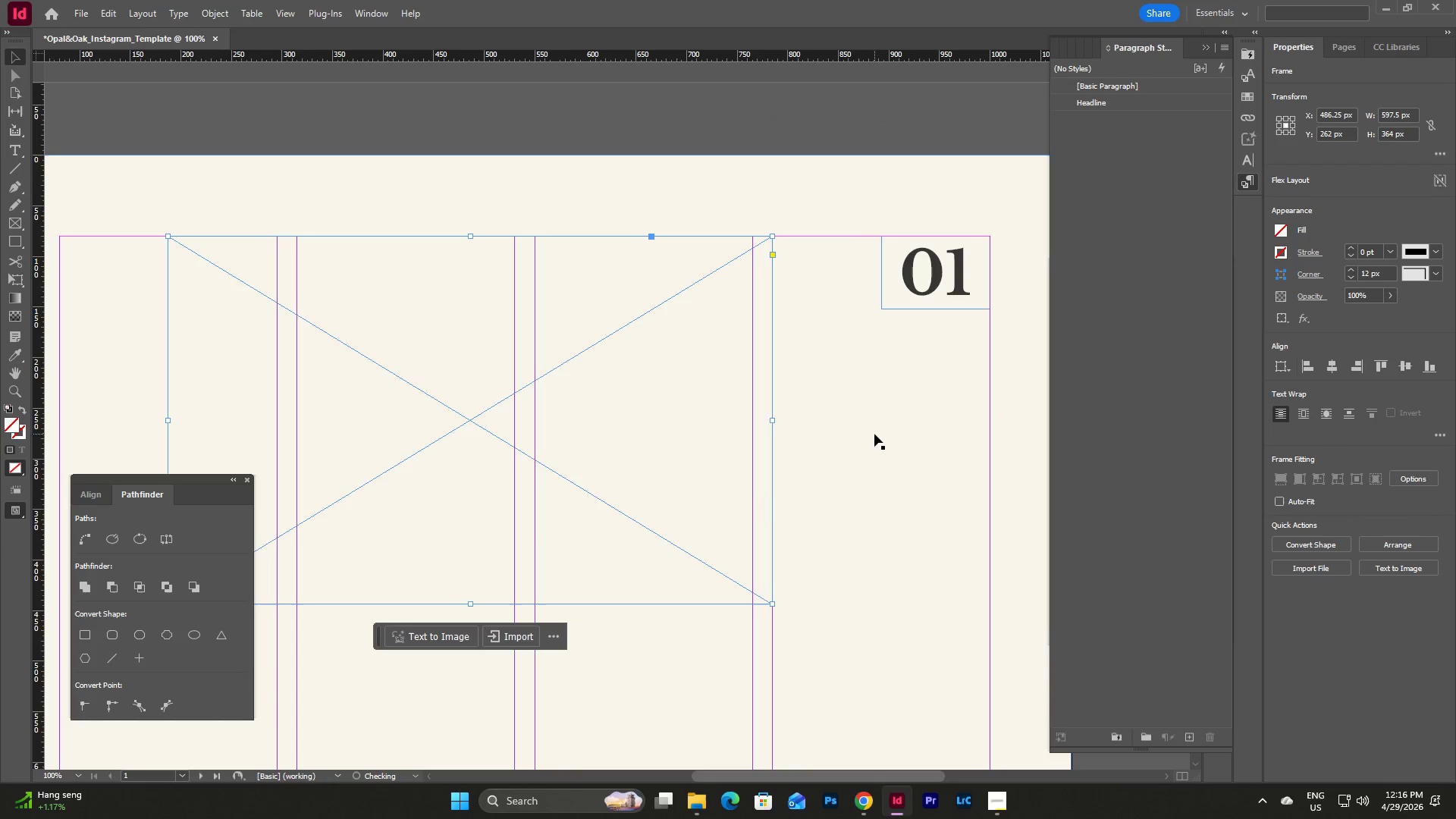 
left_click([874, 434])
 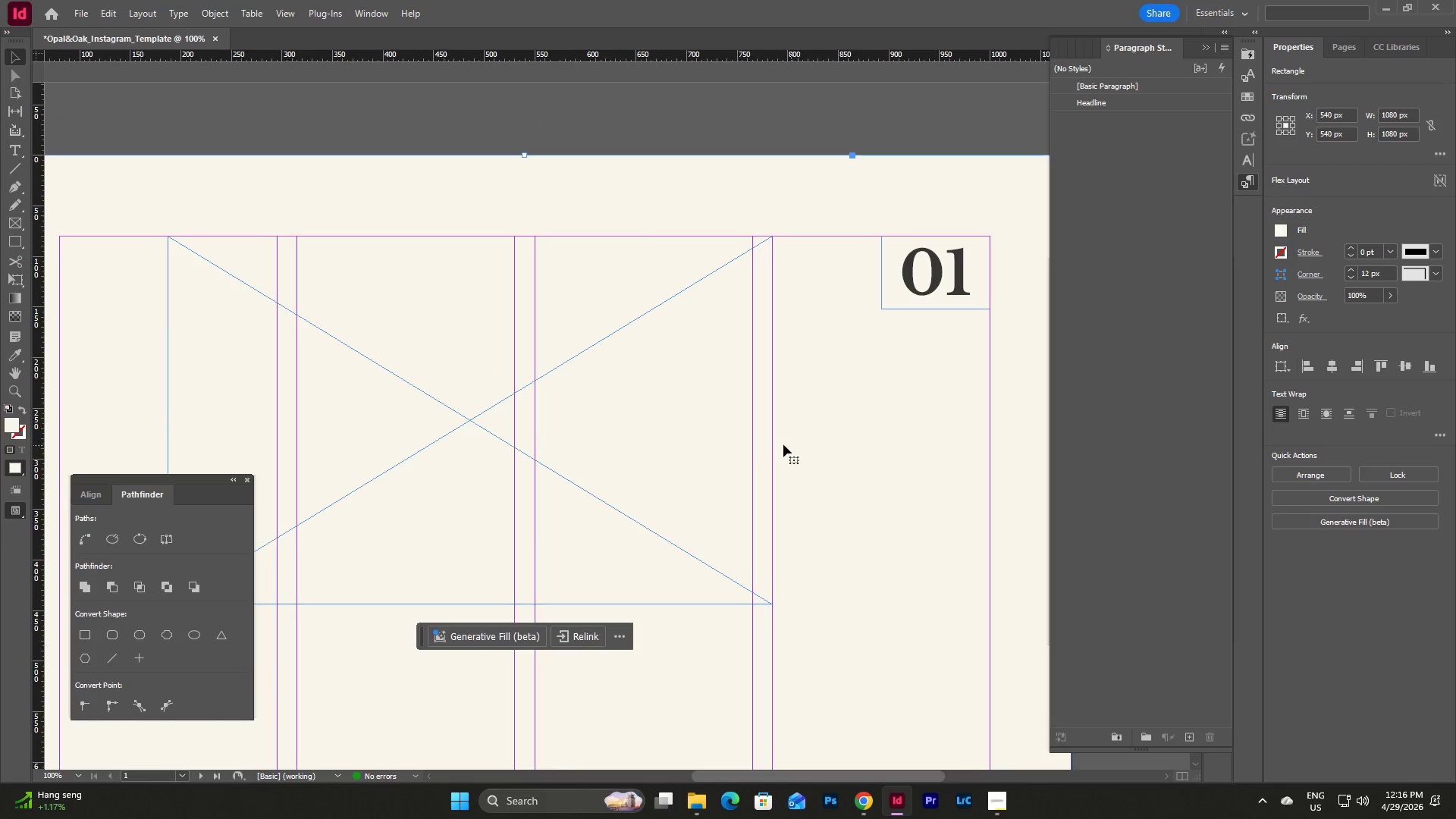 
left_click([756, 442])
 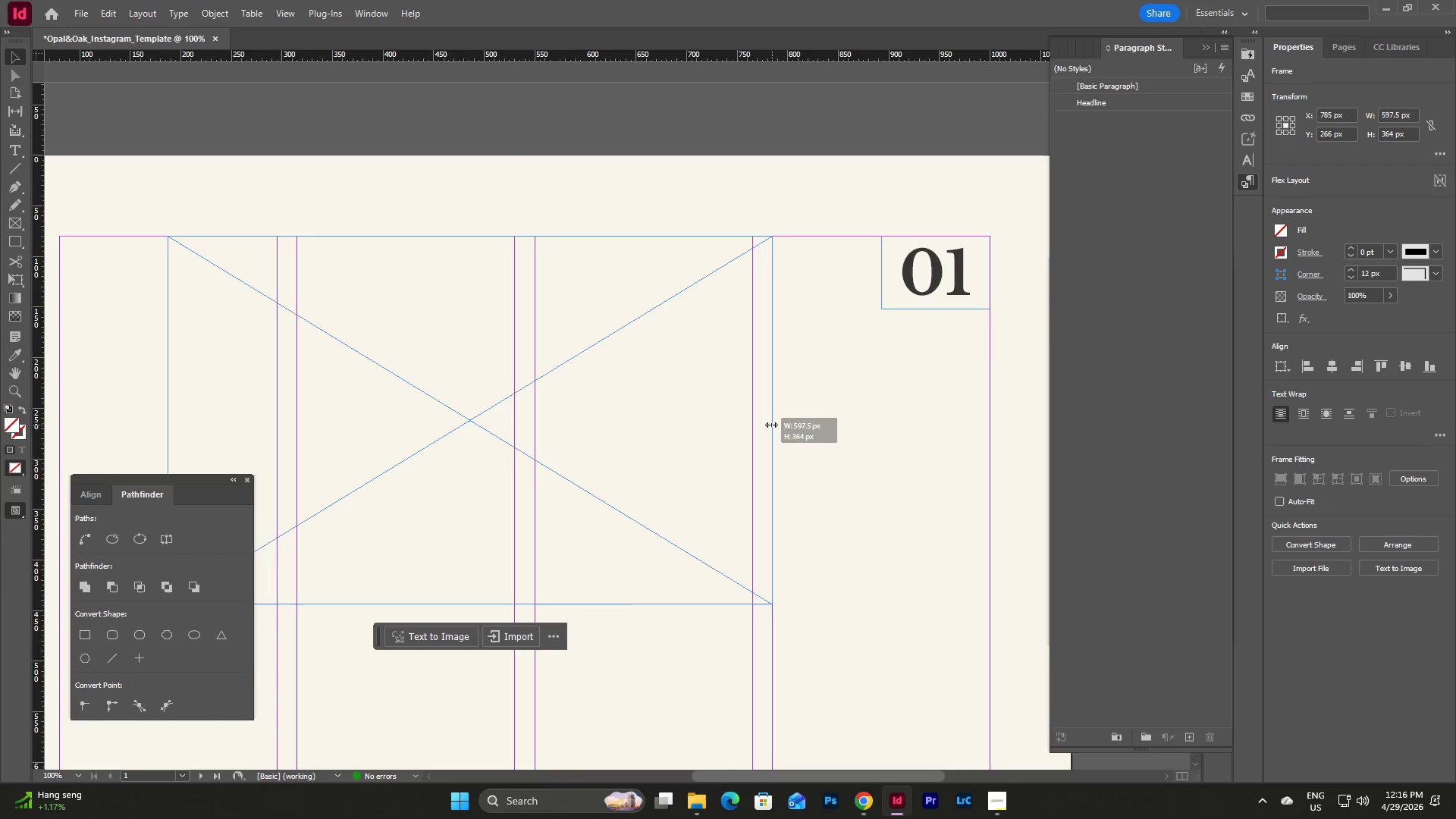 
left_click([894, 442])
 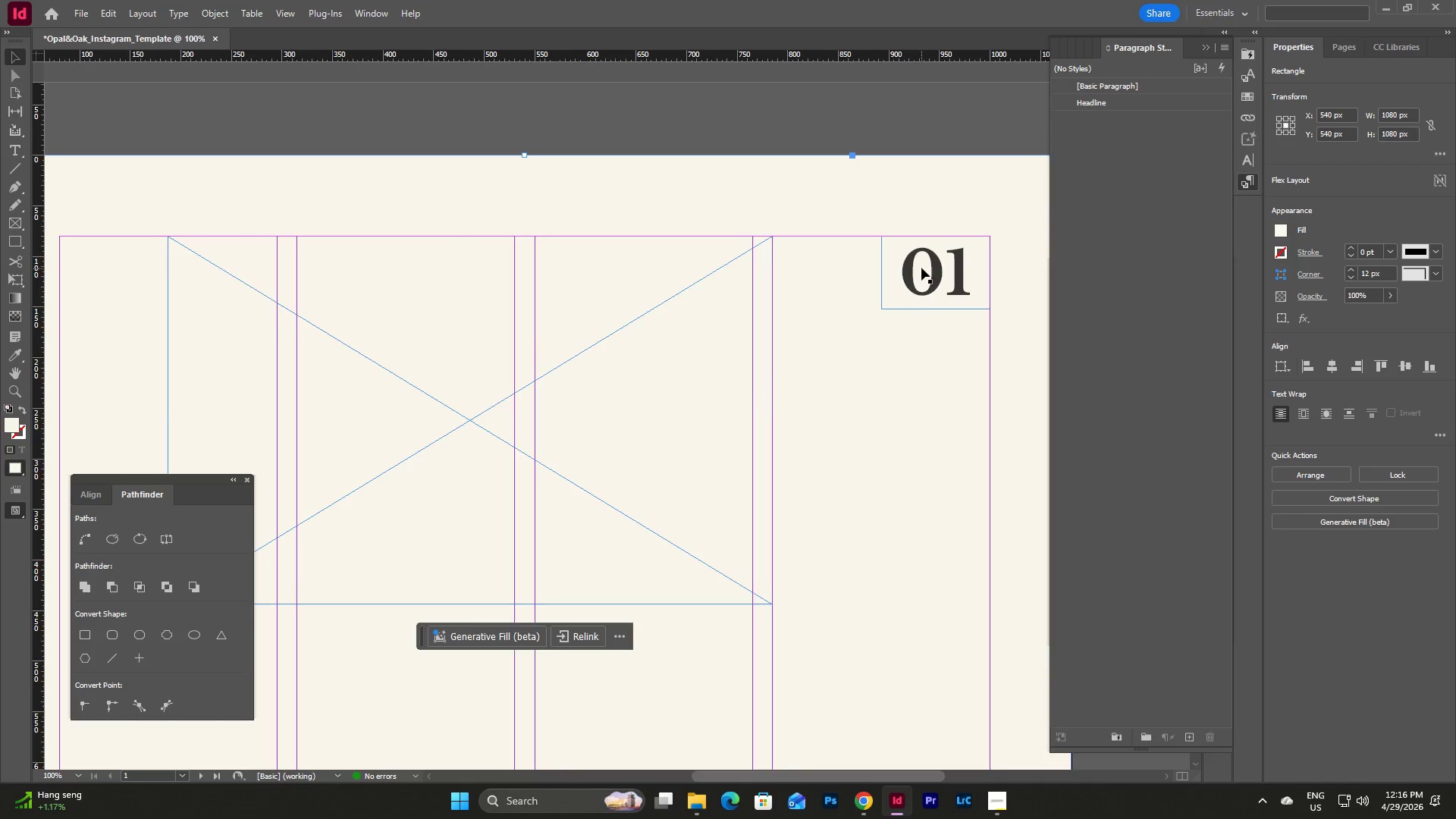 
left_click([921, 268])
 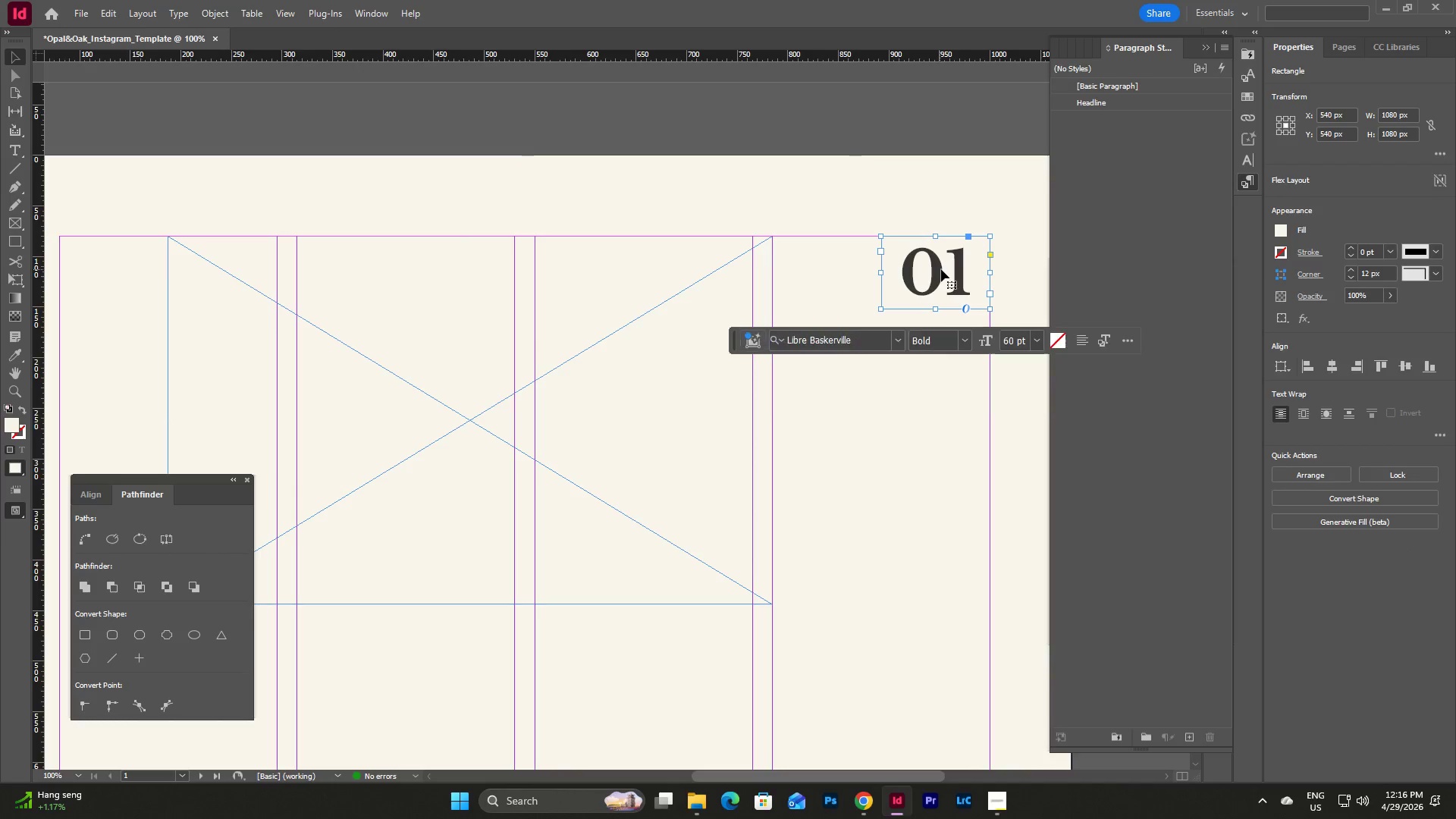 
left_click_drag(start_coordinate=[941, 269], to_coordinate=[885, 271])
 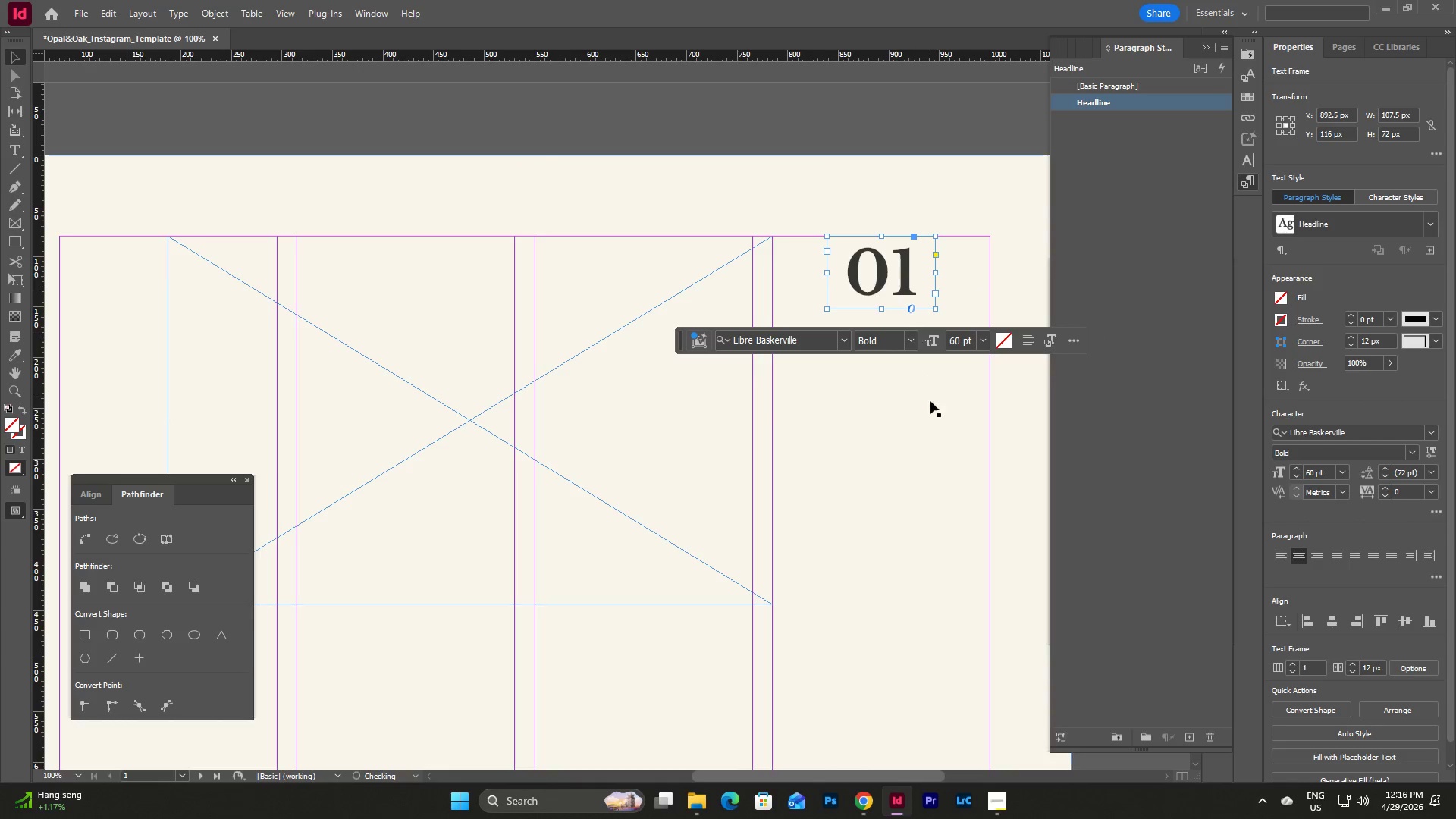 
left_click([930, 408])
 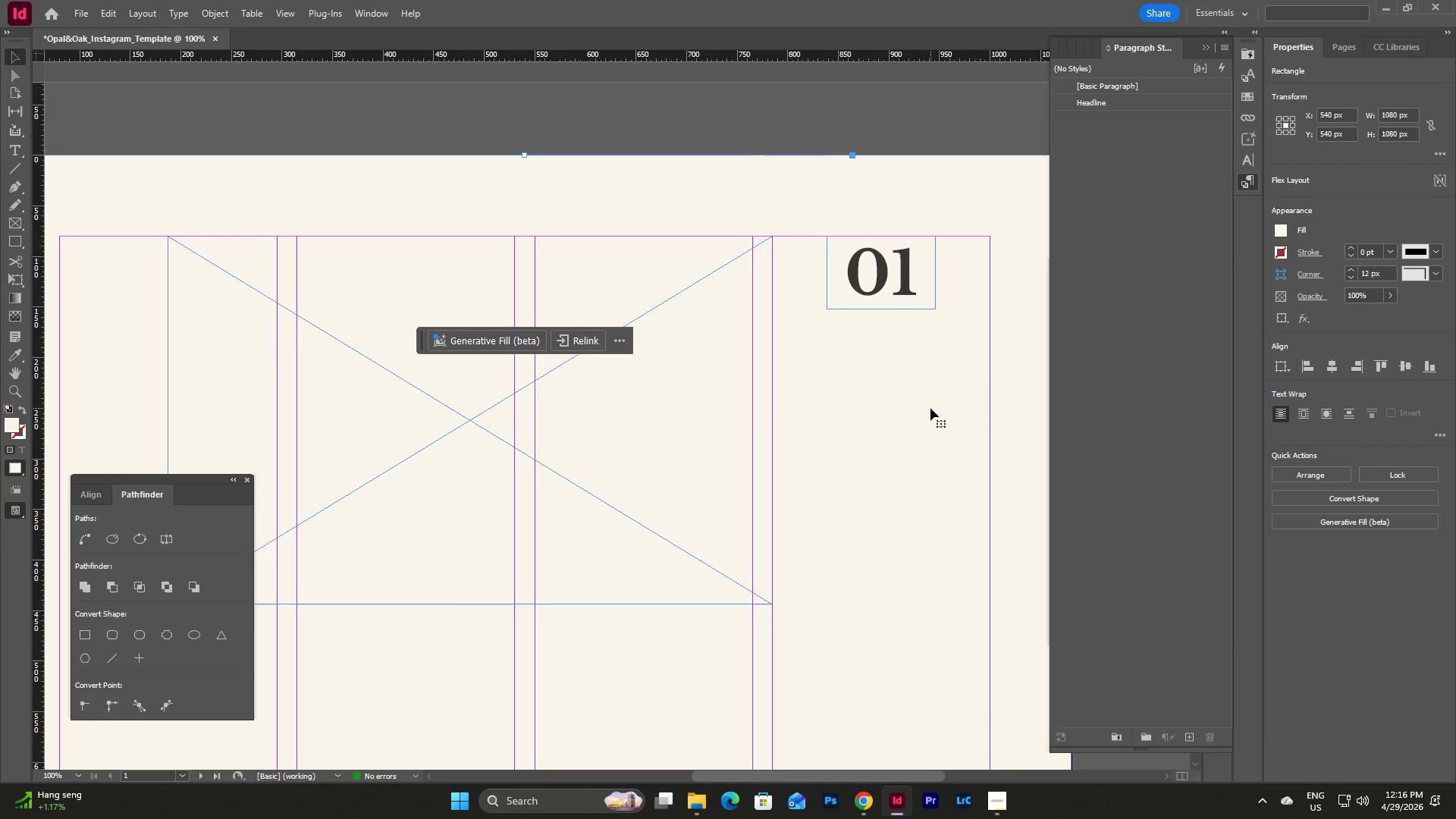 
scroll: coordinate [930, 408], scroll_direction: up, amount: 1.0
 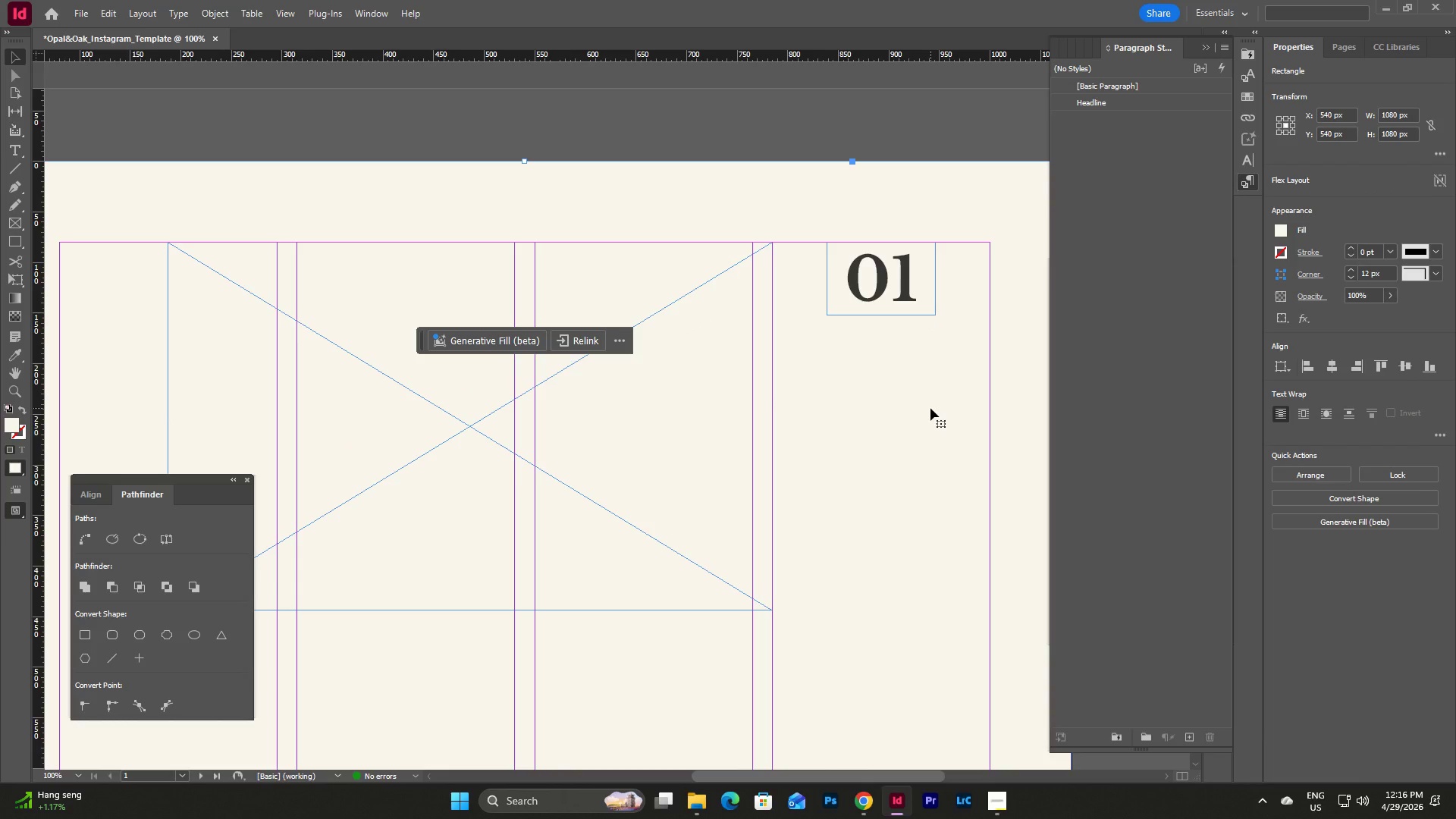 
scroll: coordinate [930, 408], scroll_direction: none, amount: 0.0
 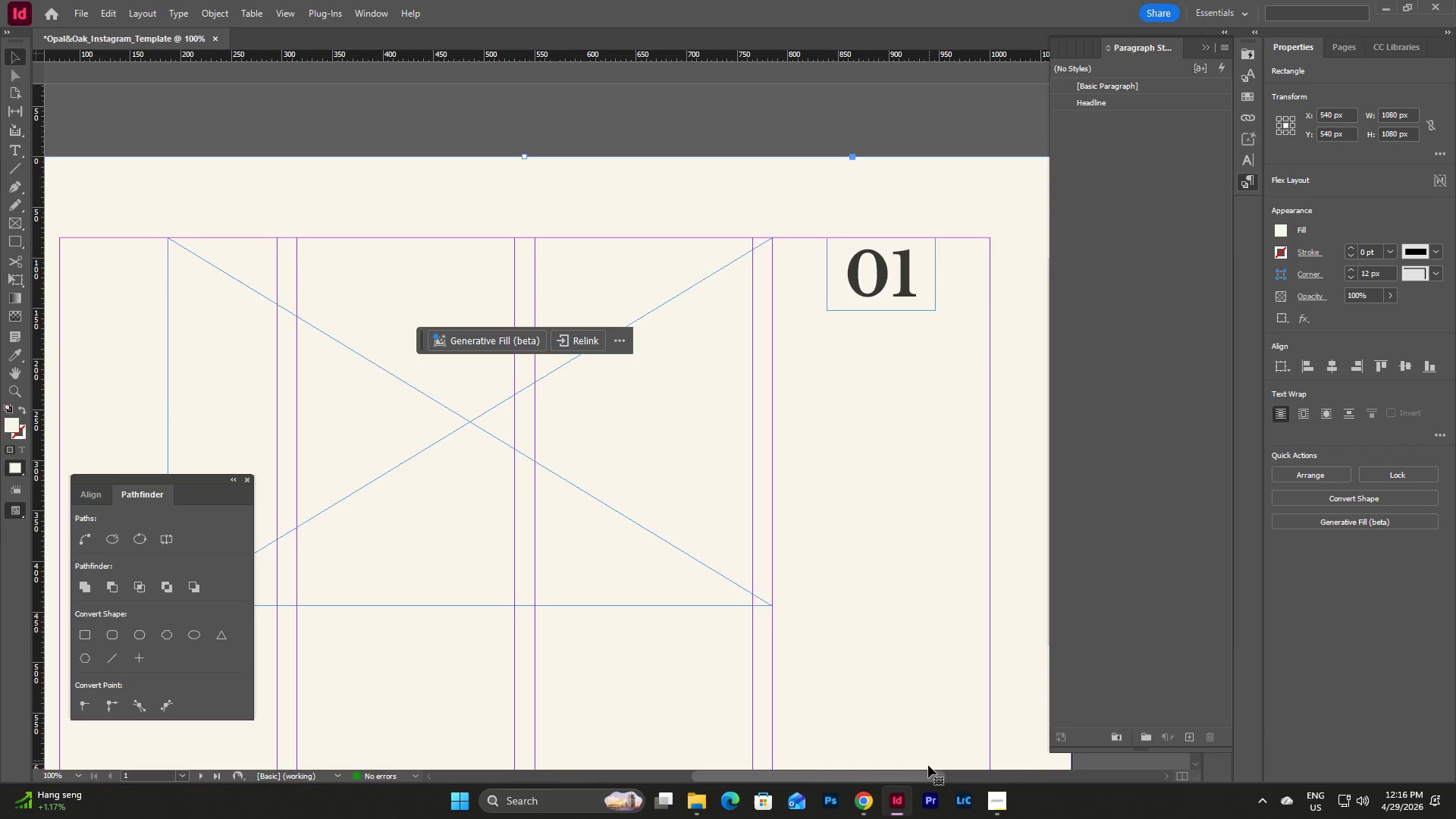 
left_click_drag(start_coordinate=[925, 777], to_coordinate=[900, 773])
 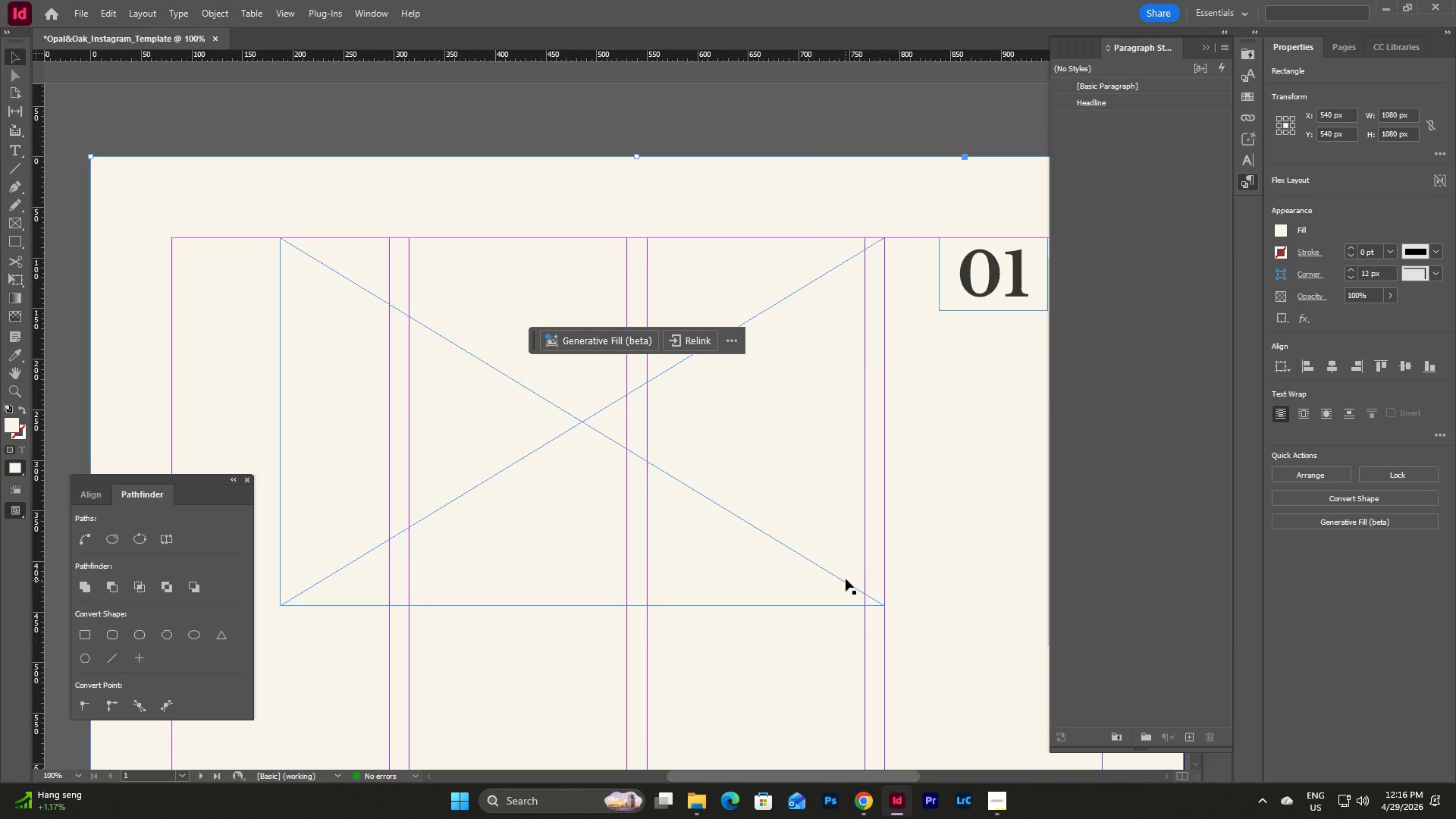 
scroll: coordinate [846, 574], scroll_direction: down, amount: 8.0
 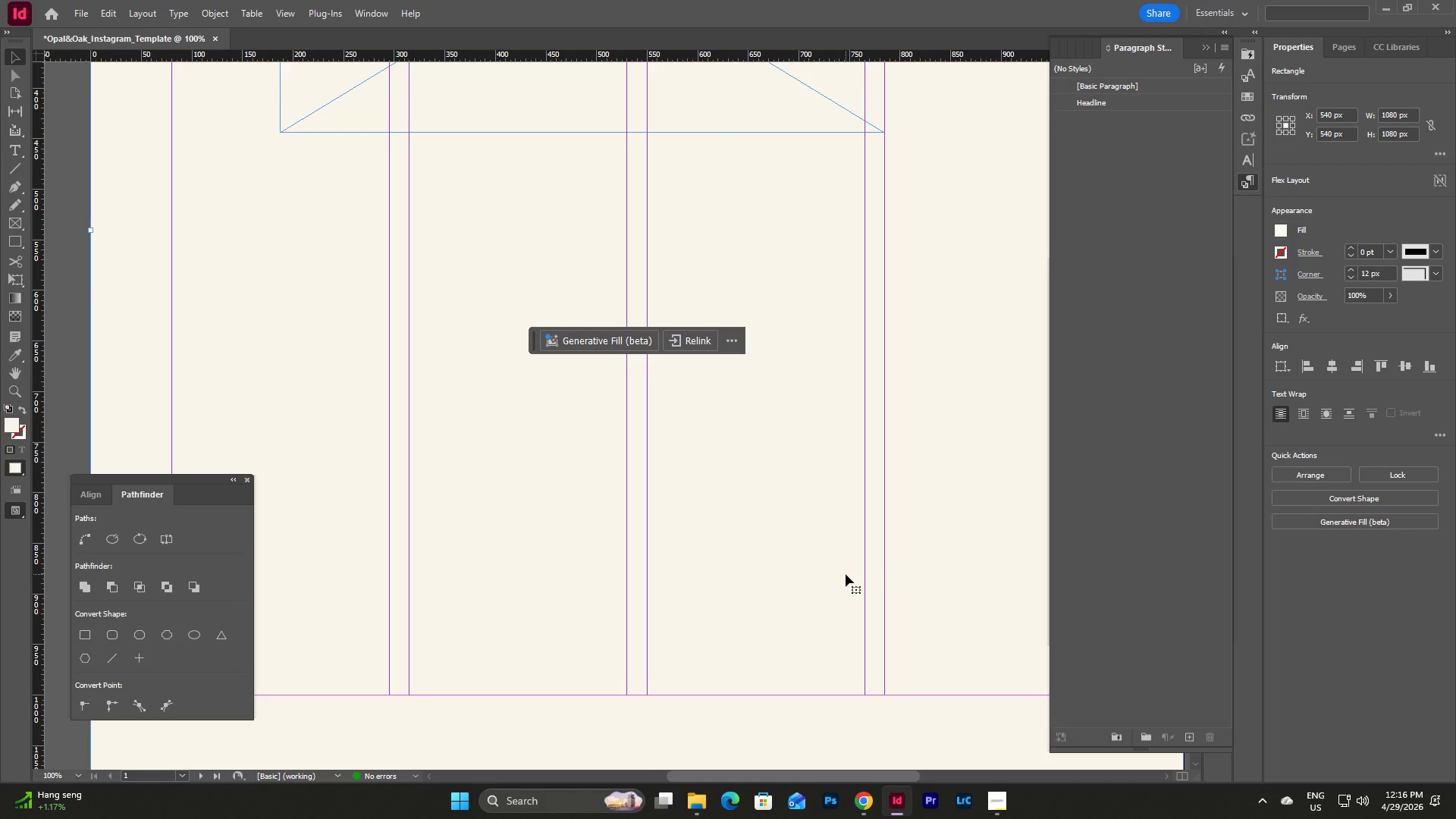 
scroll: coordinate [846, 574], scroll_direction: up, amount: 7.0
 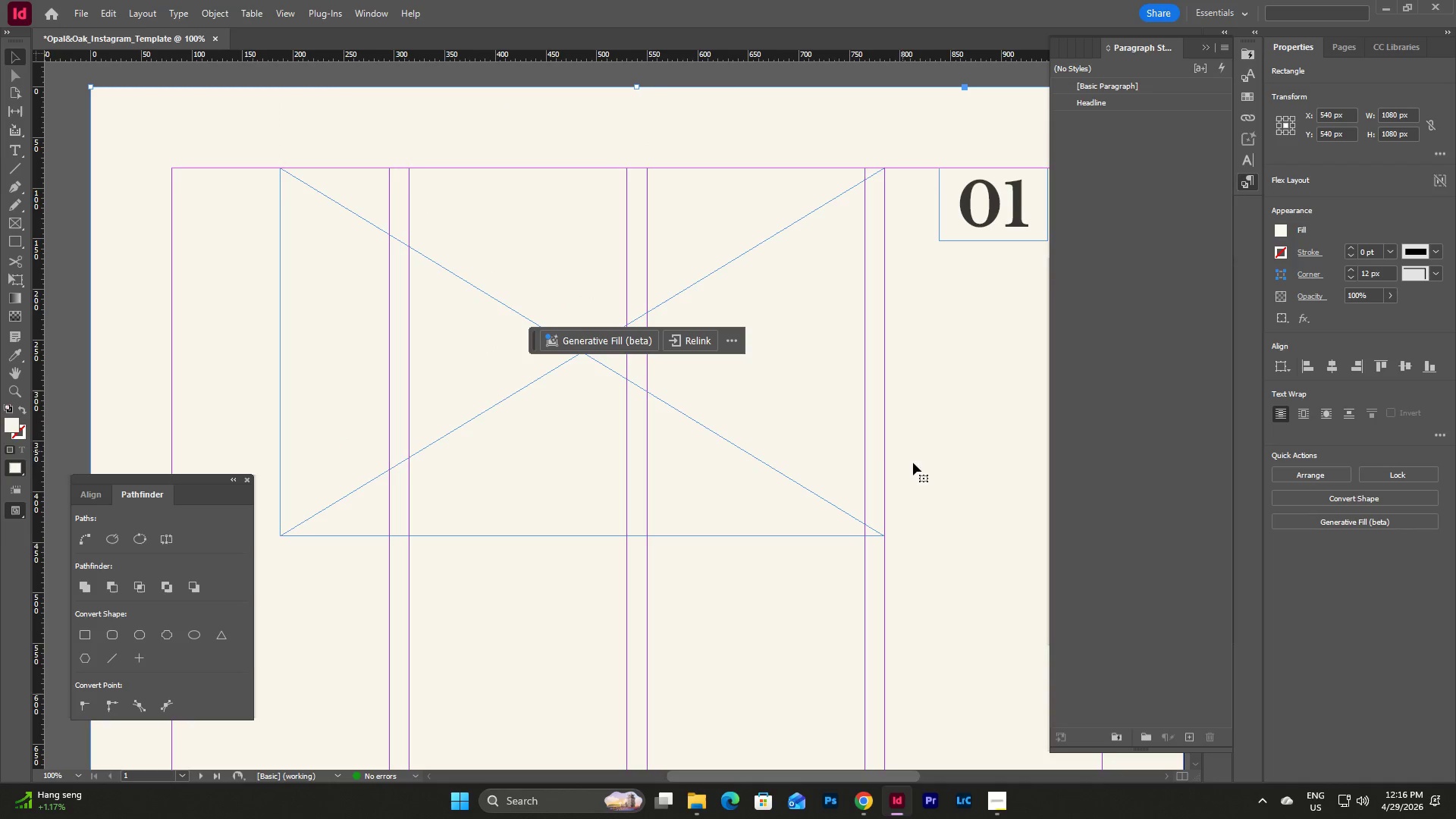 
left_click_drag(start_coordinate=[879, 773], to_coordinate=[927, 769])
 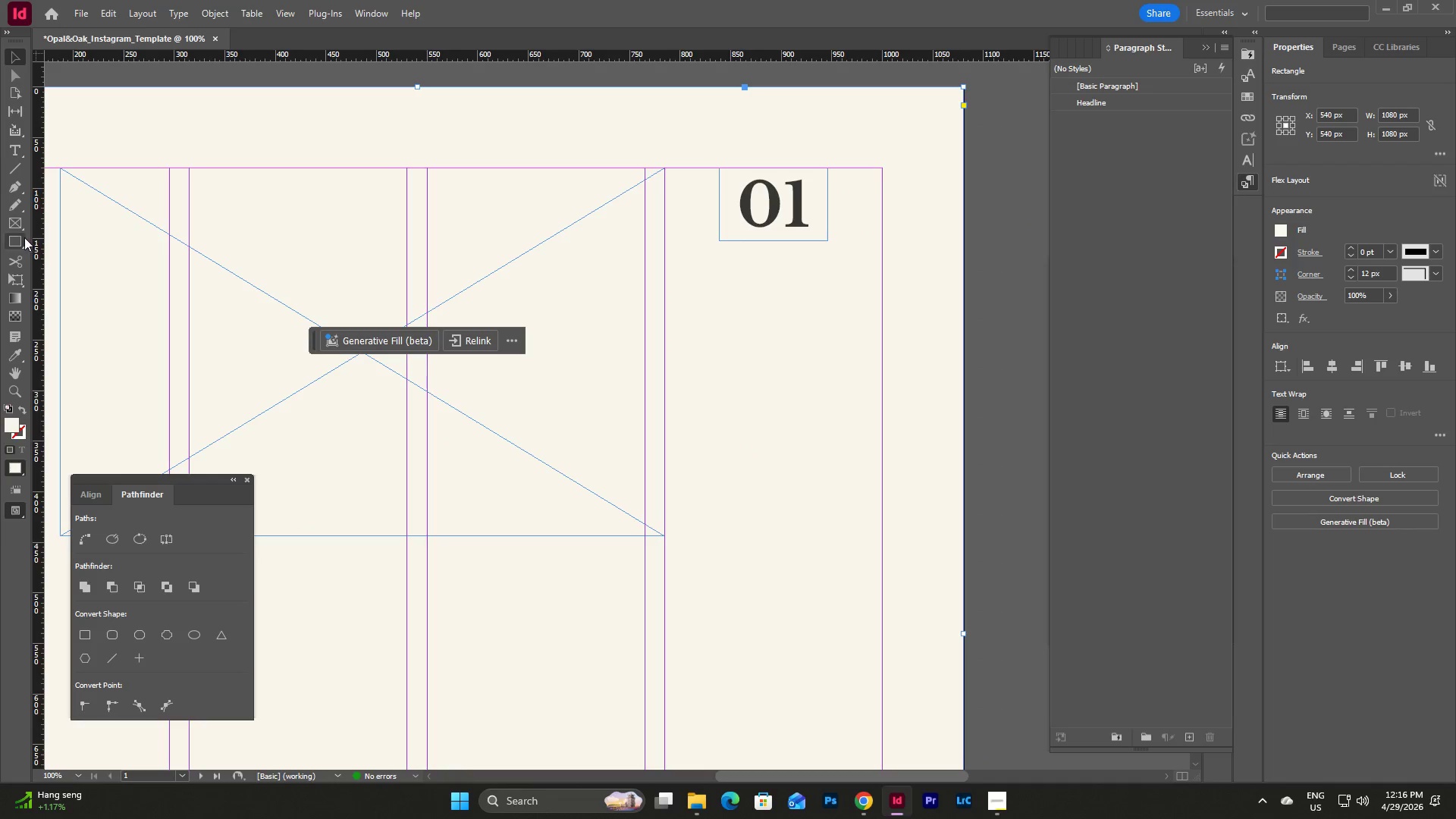 
left_click([14, 166])
 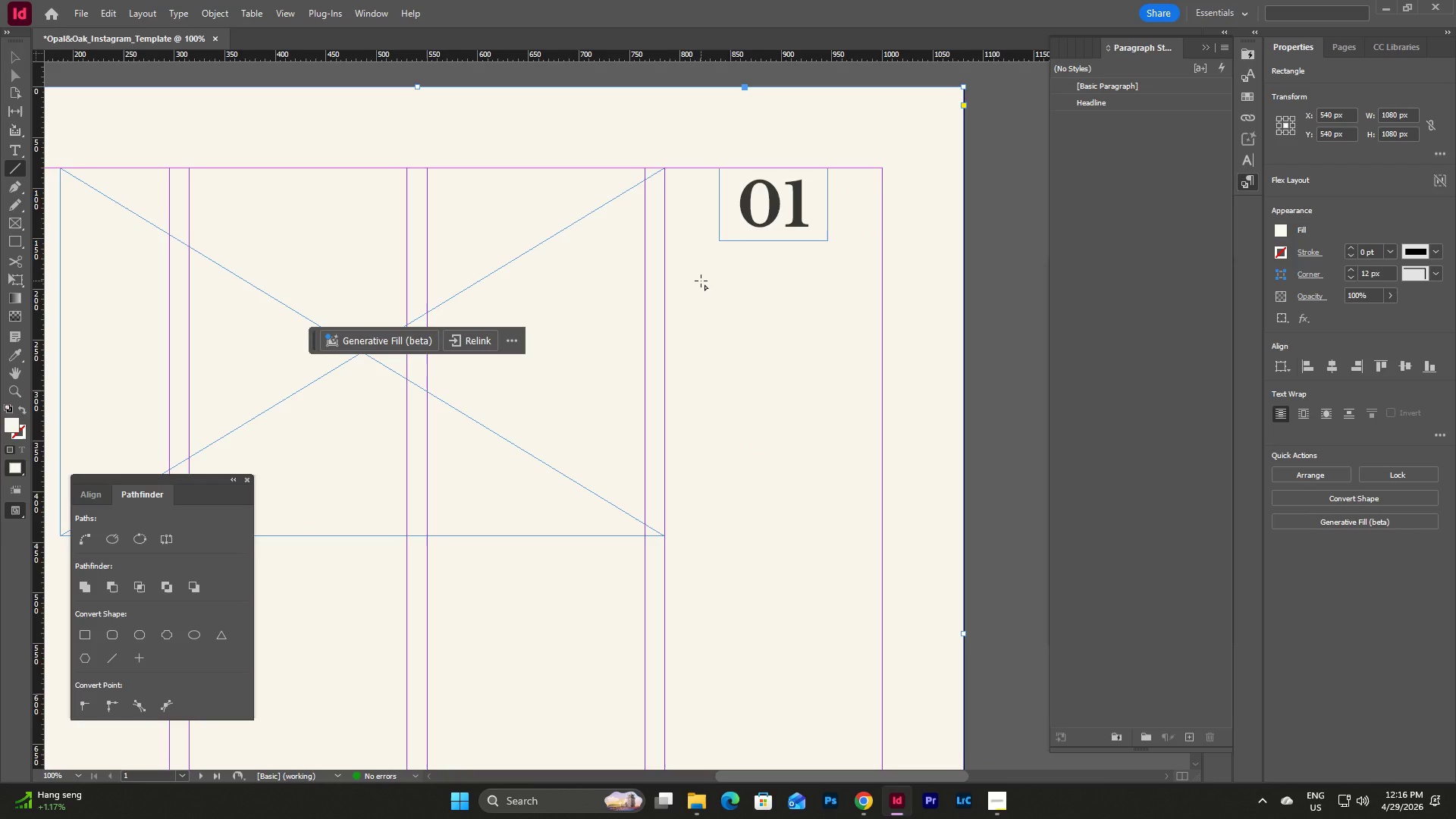 
left_click_drag(start_coordinate=[701, 281], to_coordinate=[853, 293])
 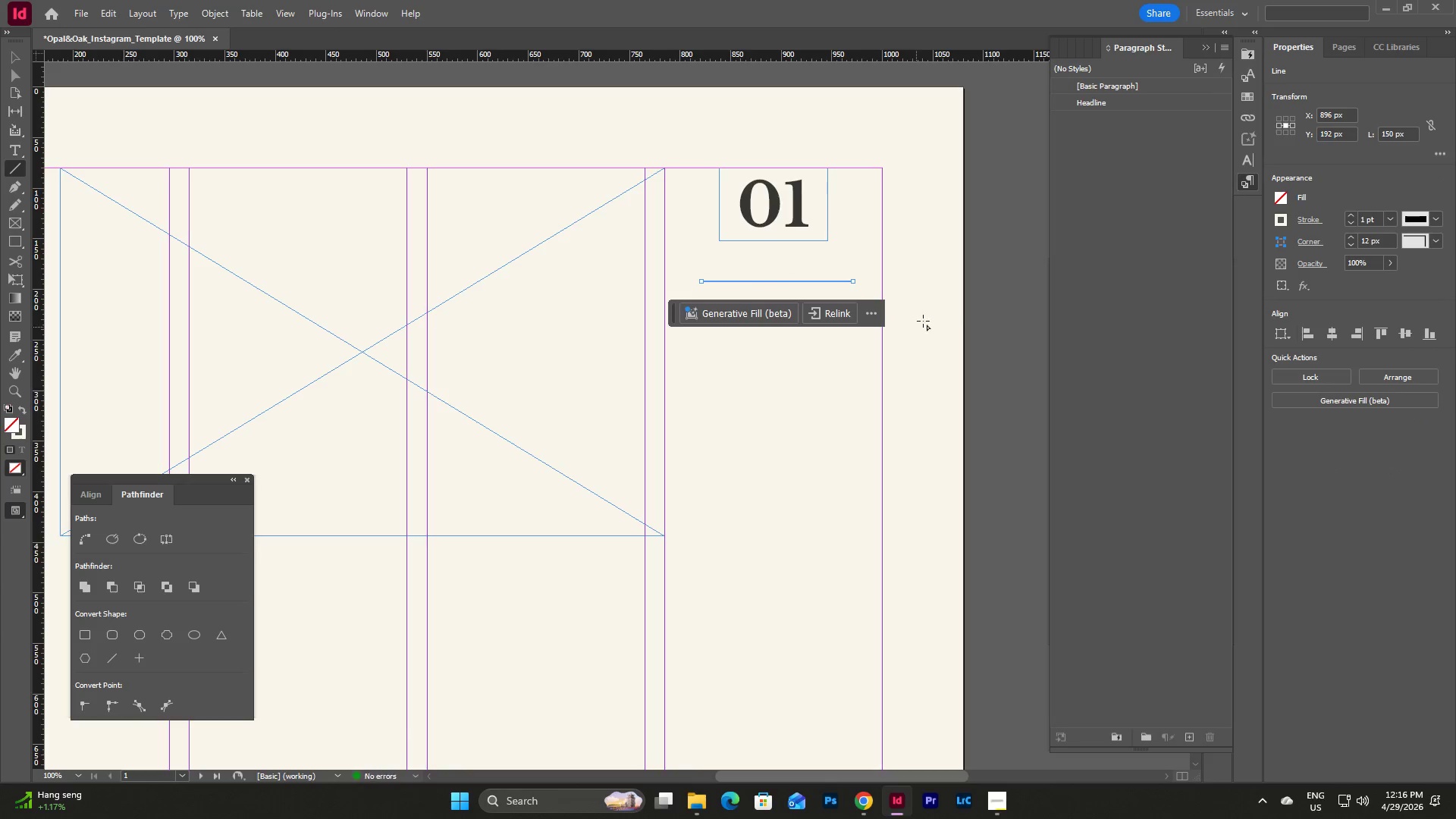 
hold_key(key=ShiftLeft, duration=2.73)
 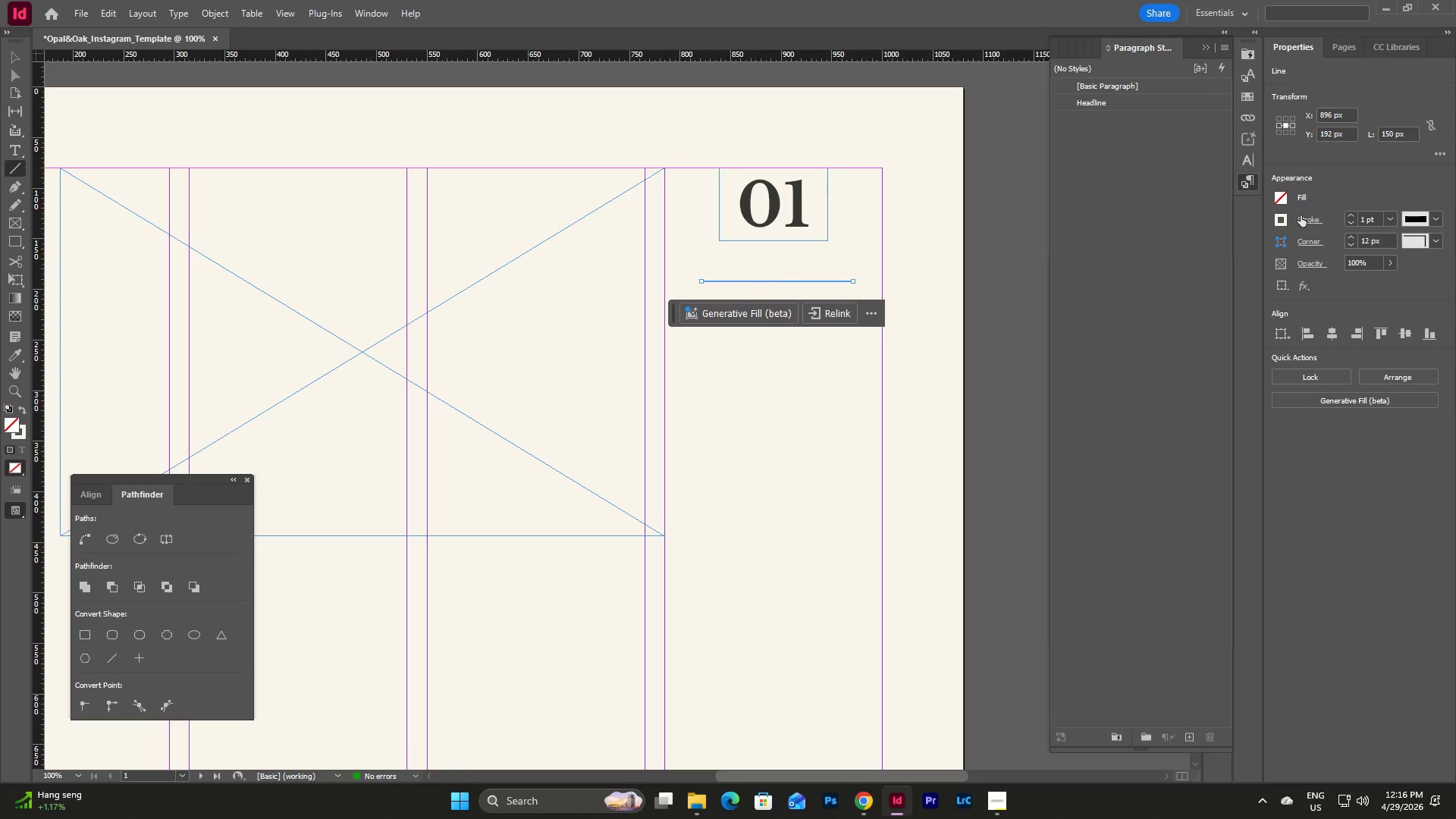 
left_click([1283, 223])
 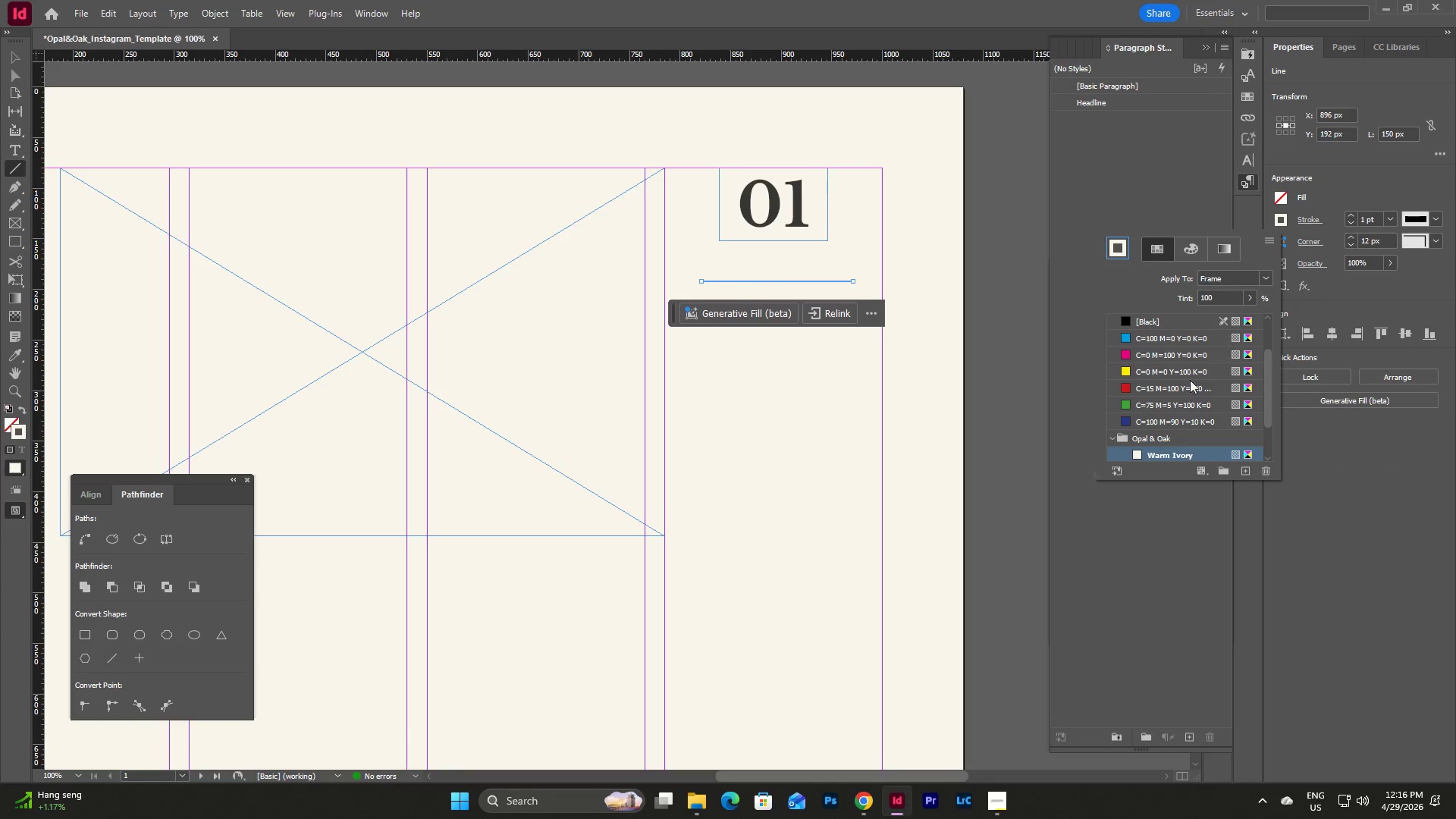 
scroll: coordinate [1188, 383], scroll_direction: down, amount: 5.0
 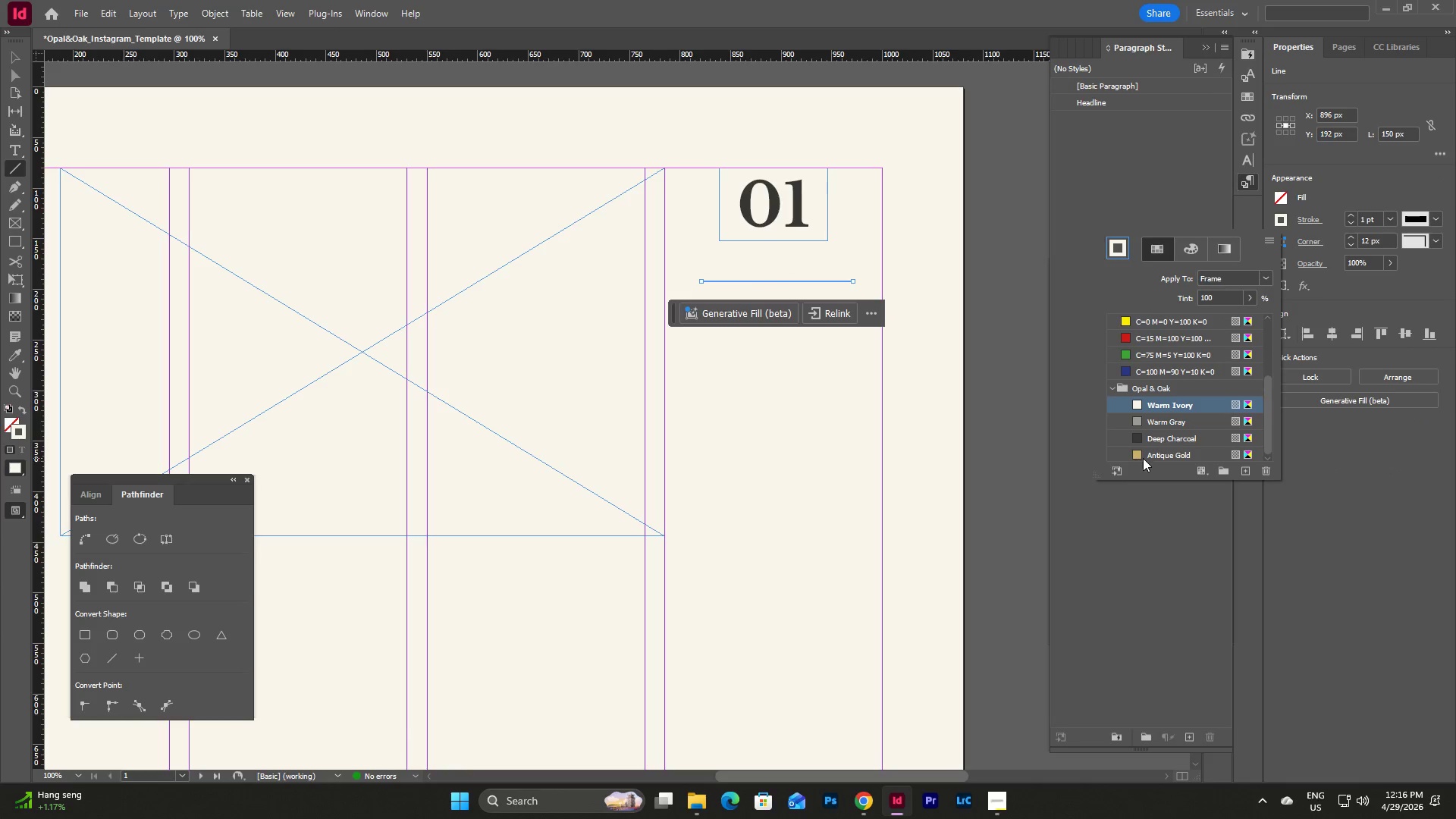 
left_click([1170, 452])
 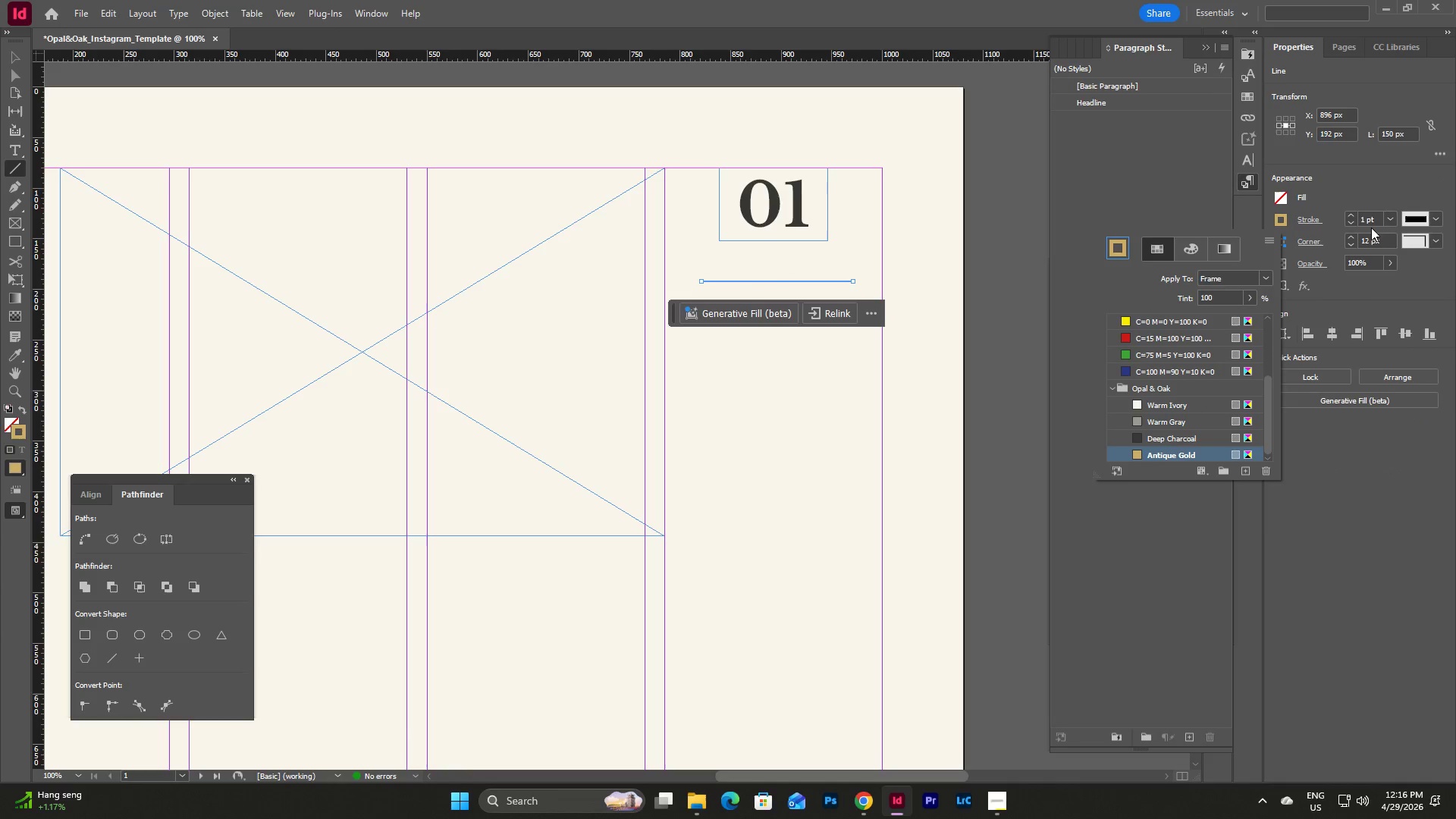 
left_click([1390, 219])
 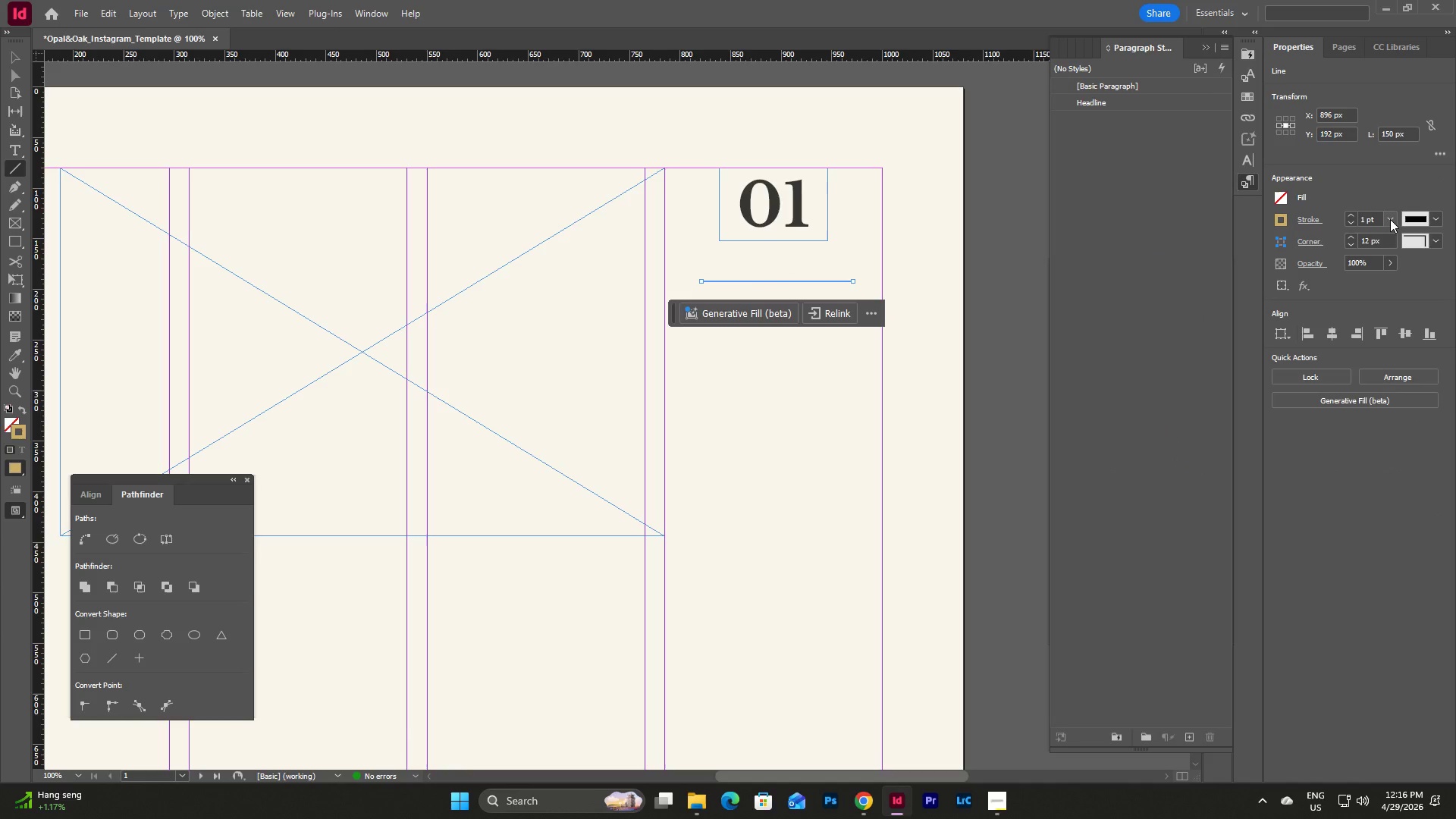 
left_click([1390, 219])
 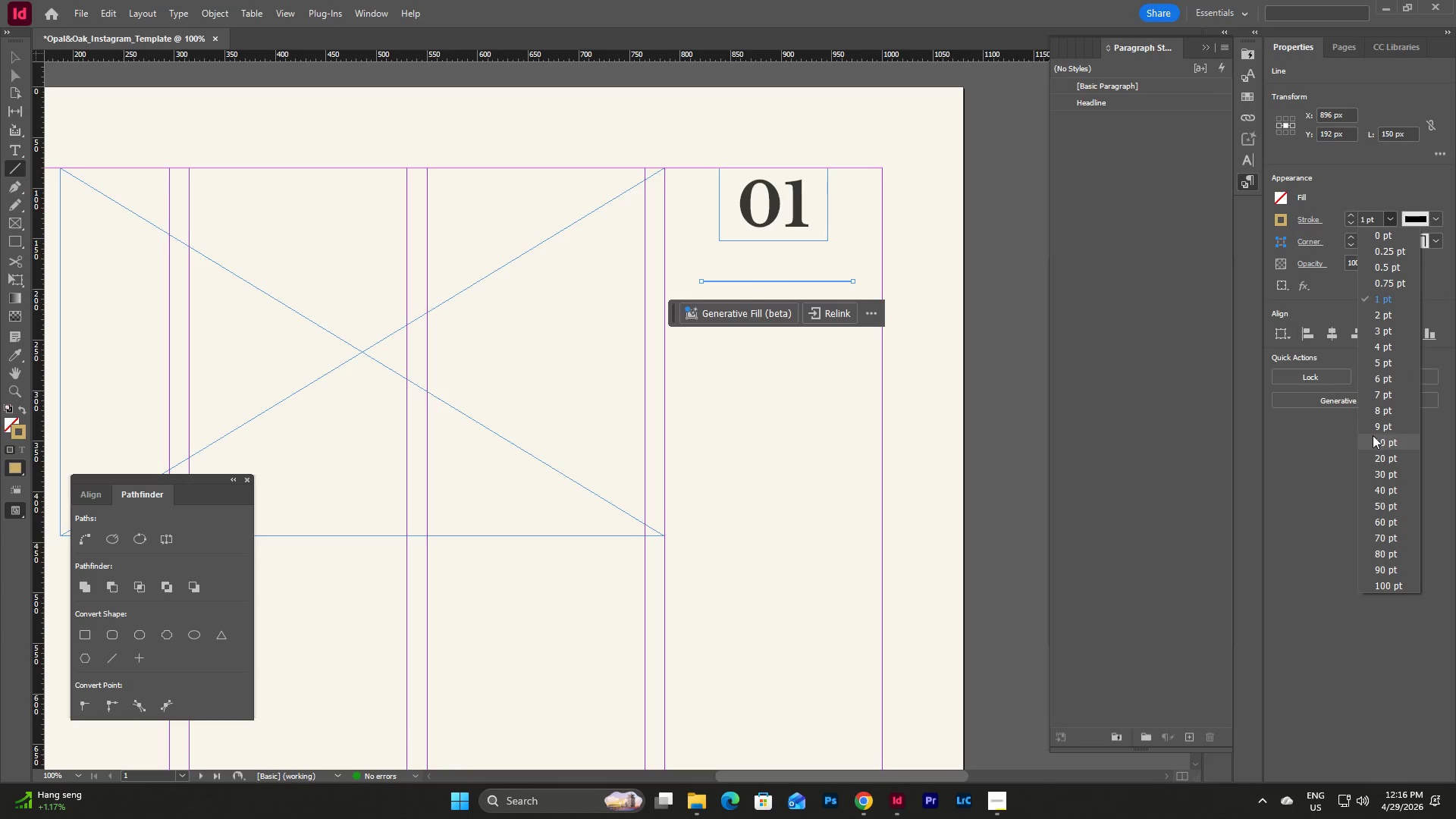 
left_click([1373, 438])
 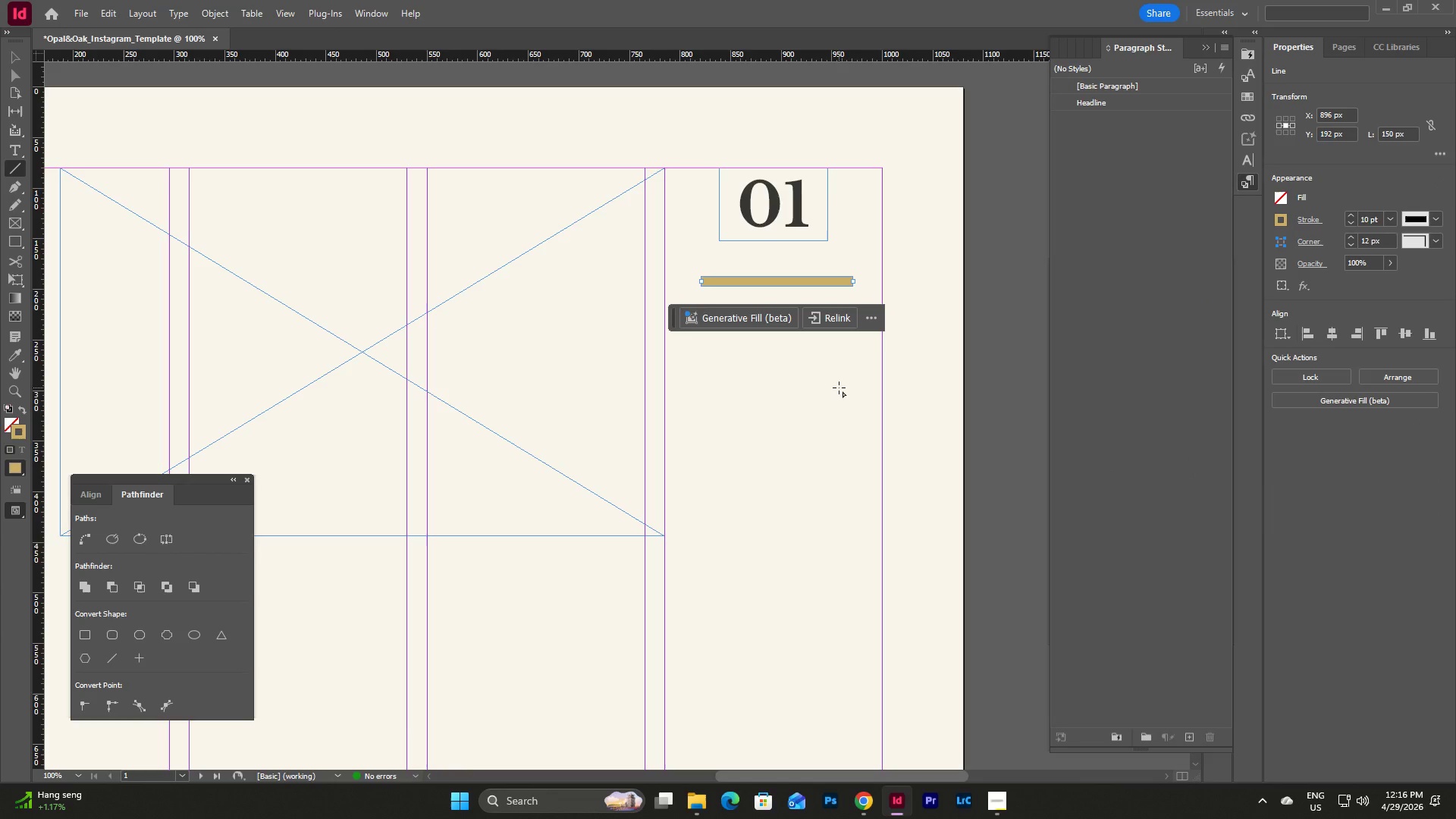 
key(Escape)
 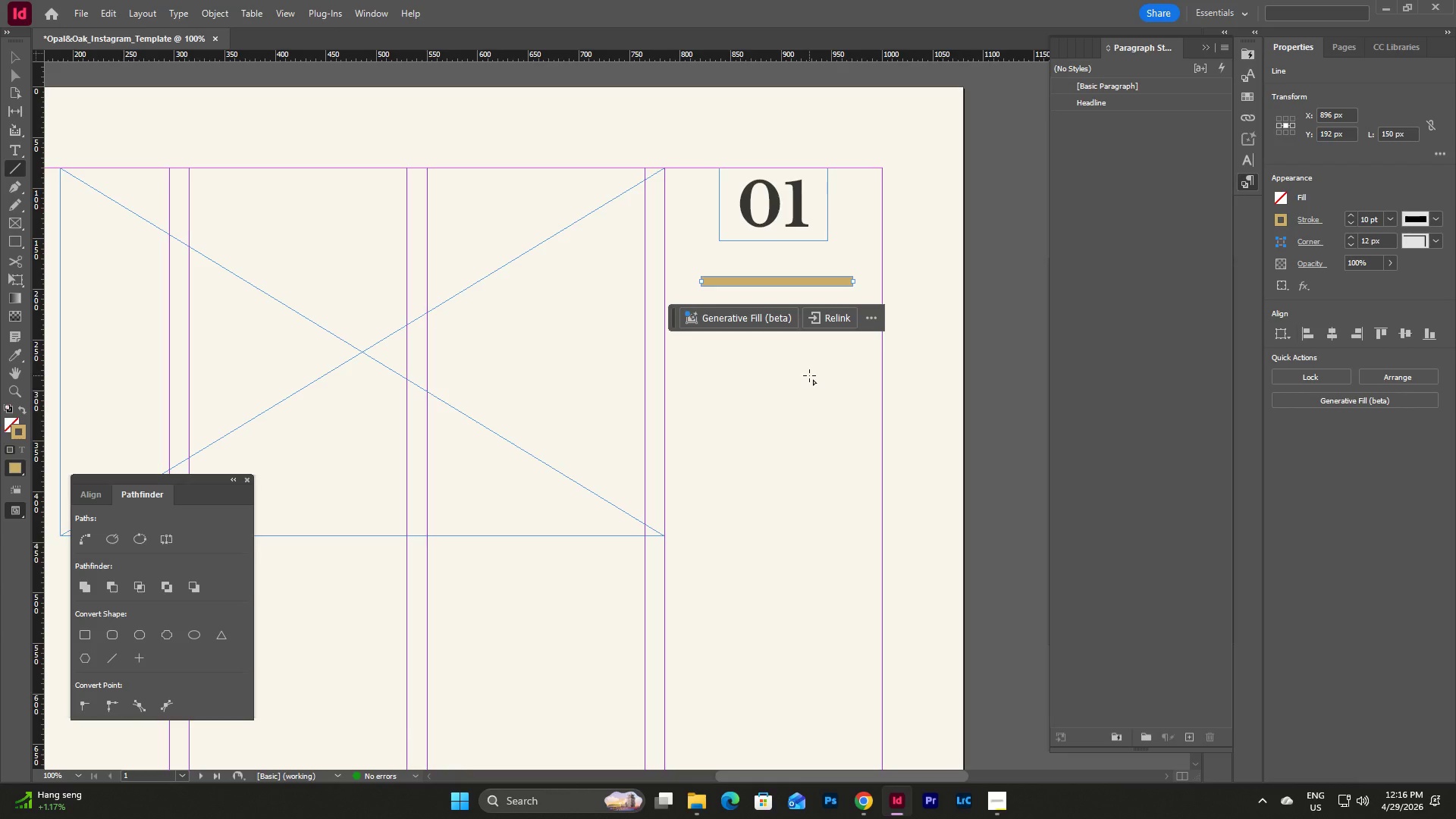 
key(V)
 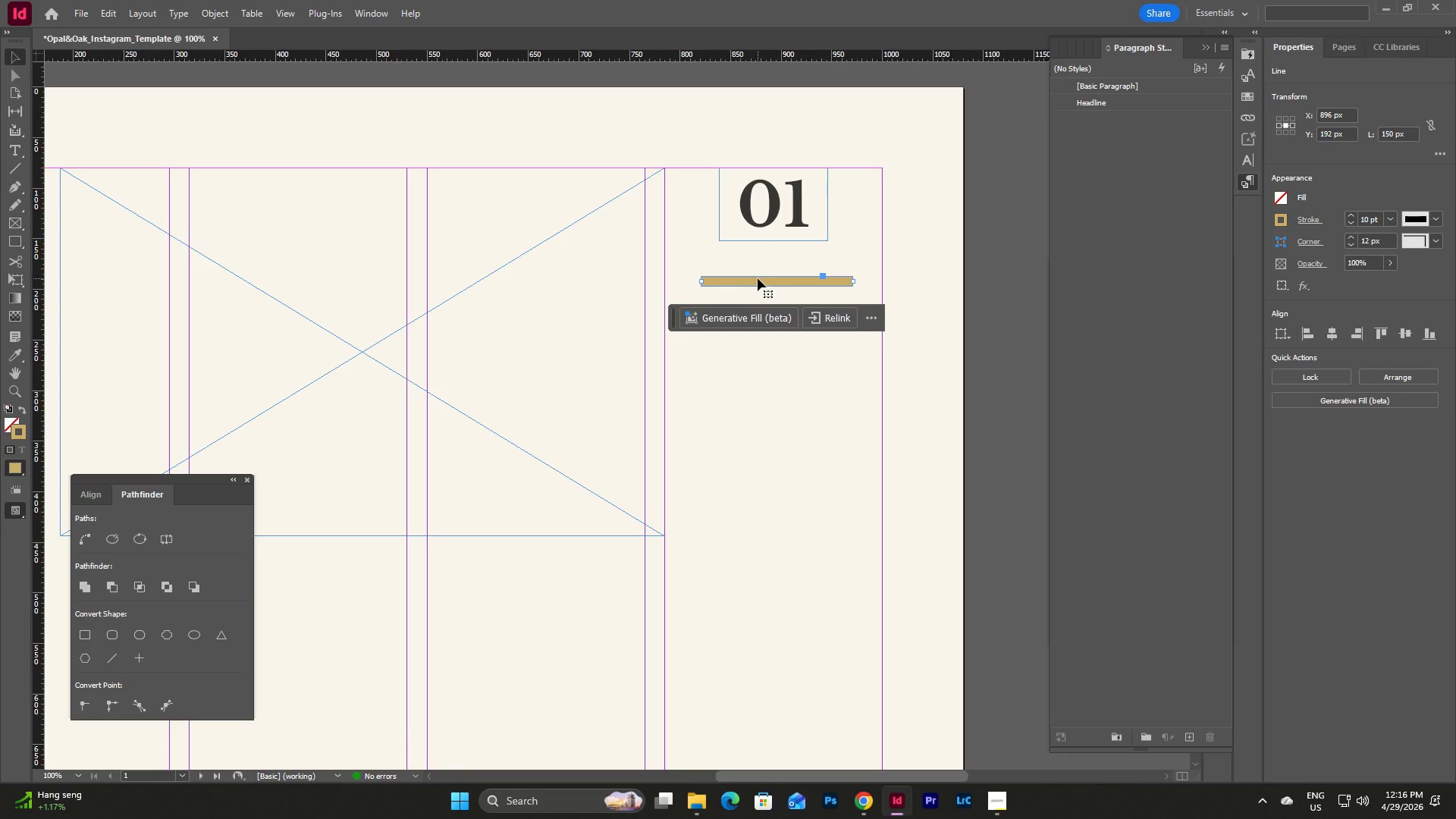 
left_click_drag(start_coordinate=[758, 279], to_coordinate=[762, 243])
 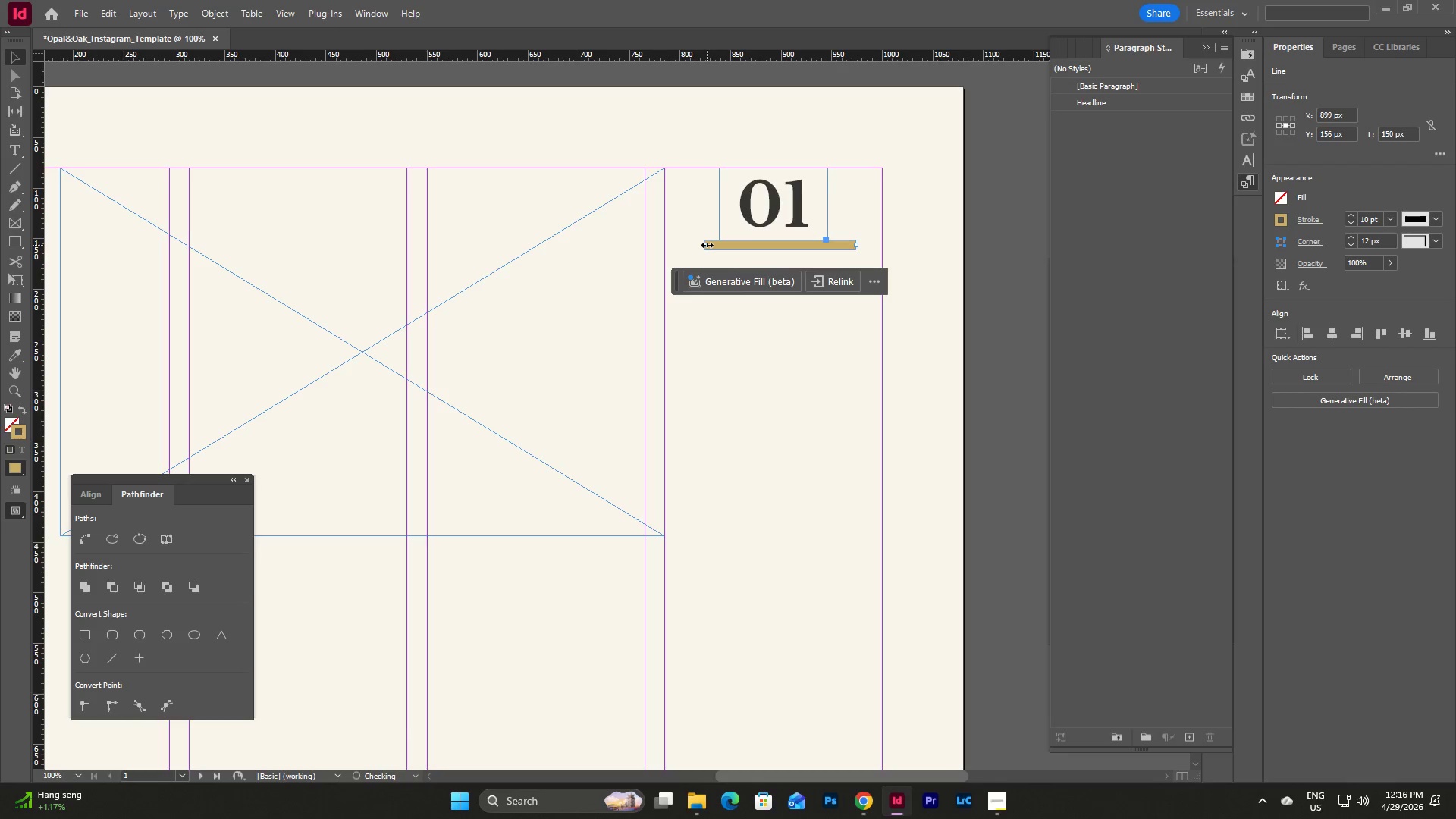 
left_click_drag(start_coordinate=[707, 245], to_coordinate=[721, 246])
 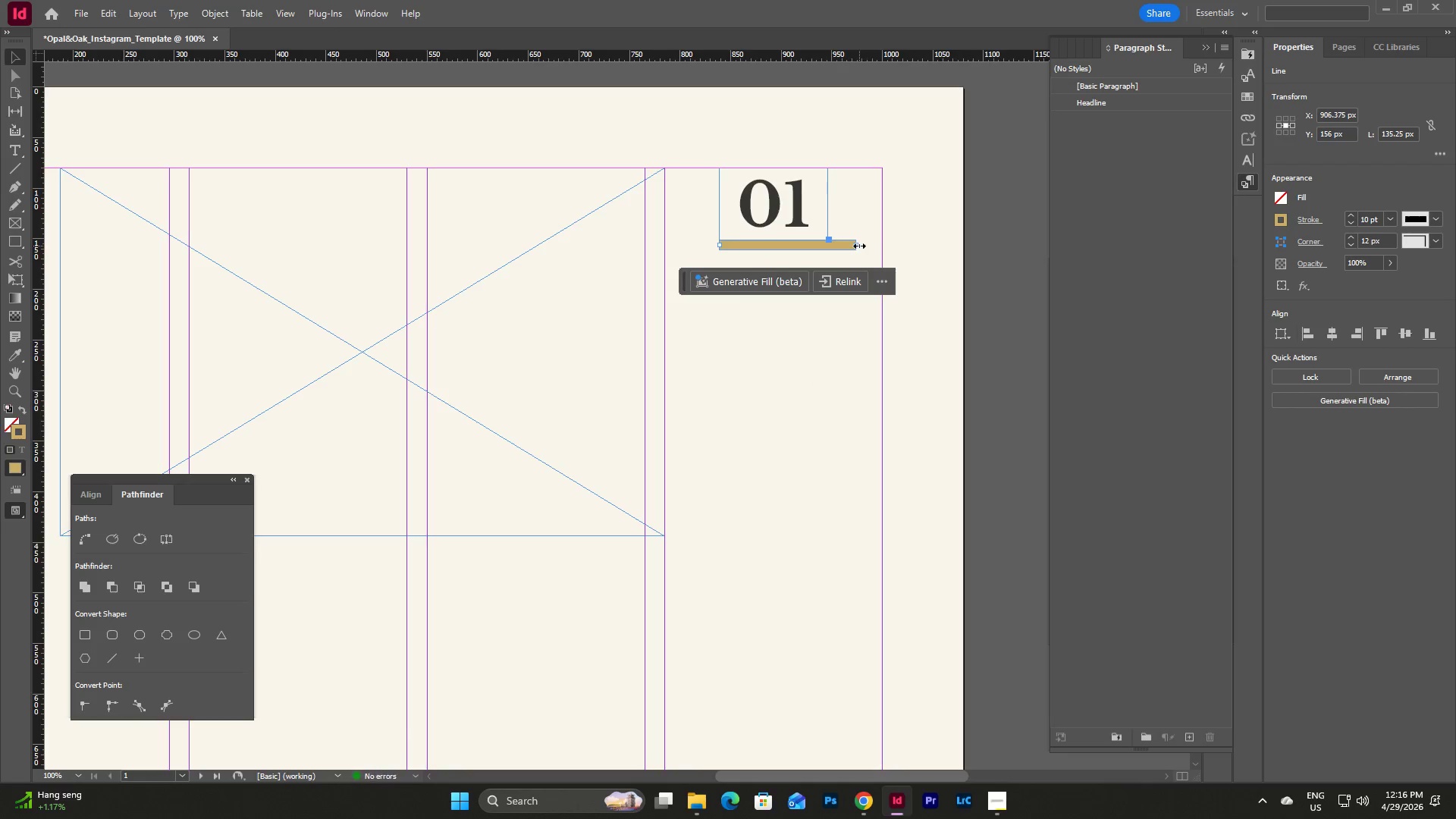 
left_click_drag(start_coordinate=[858, 246], to_coordinate=[827, 248])
 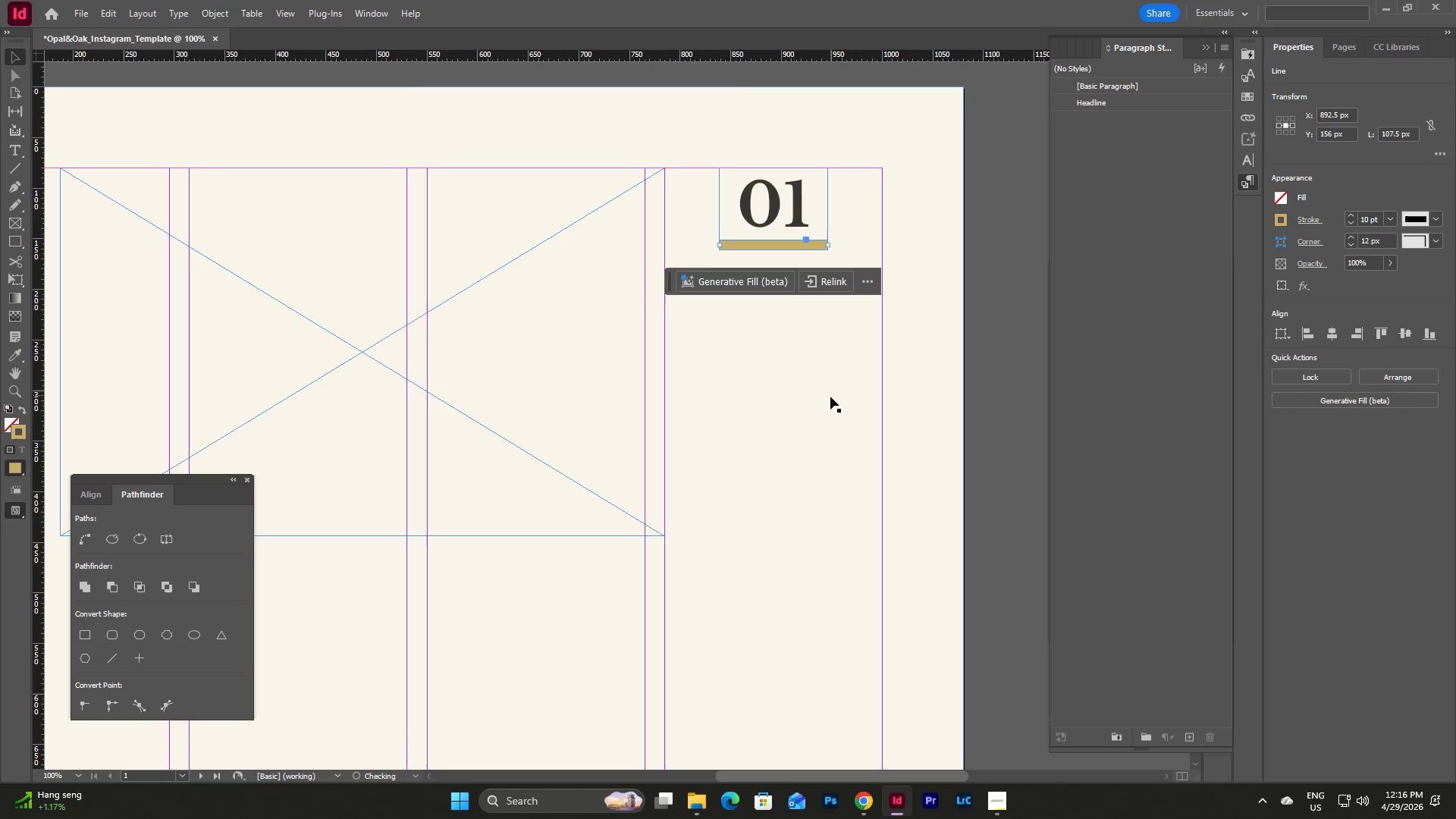 
left_click([830, 397])
 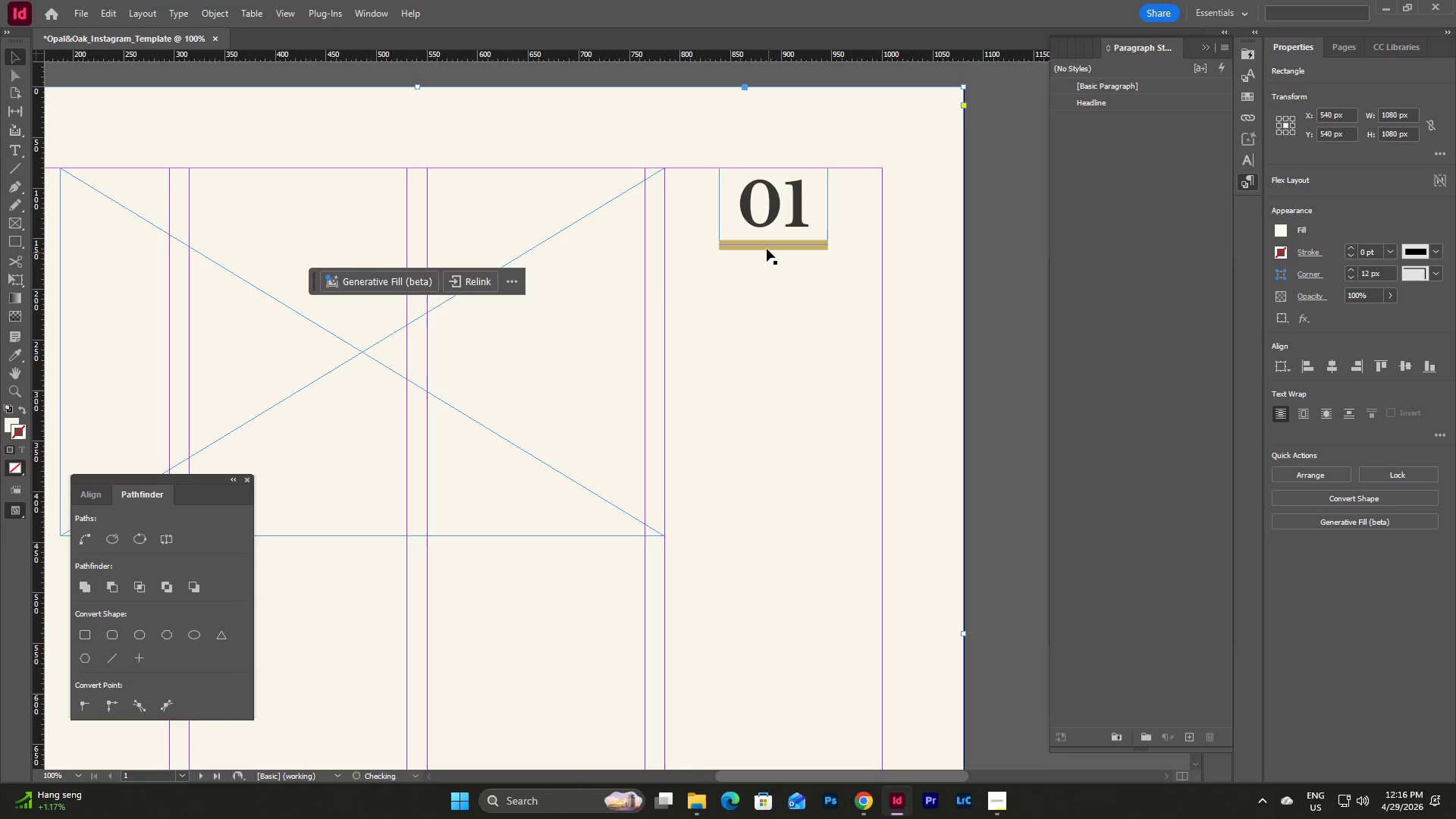 
left_click([767, 249])
 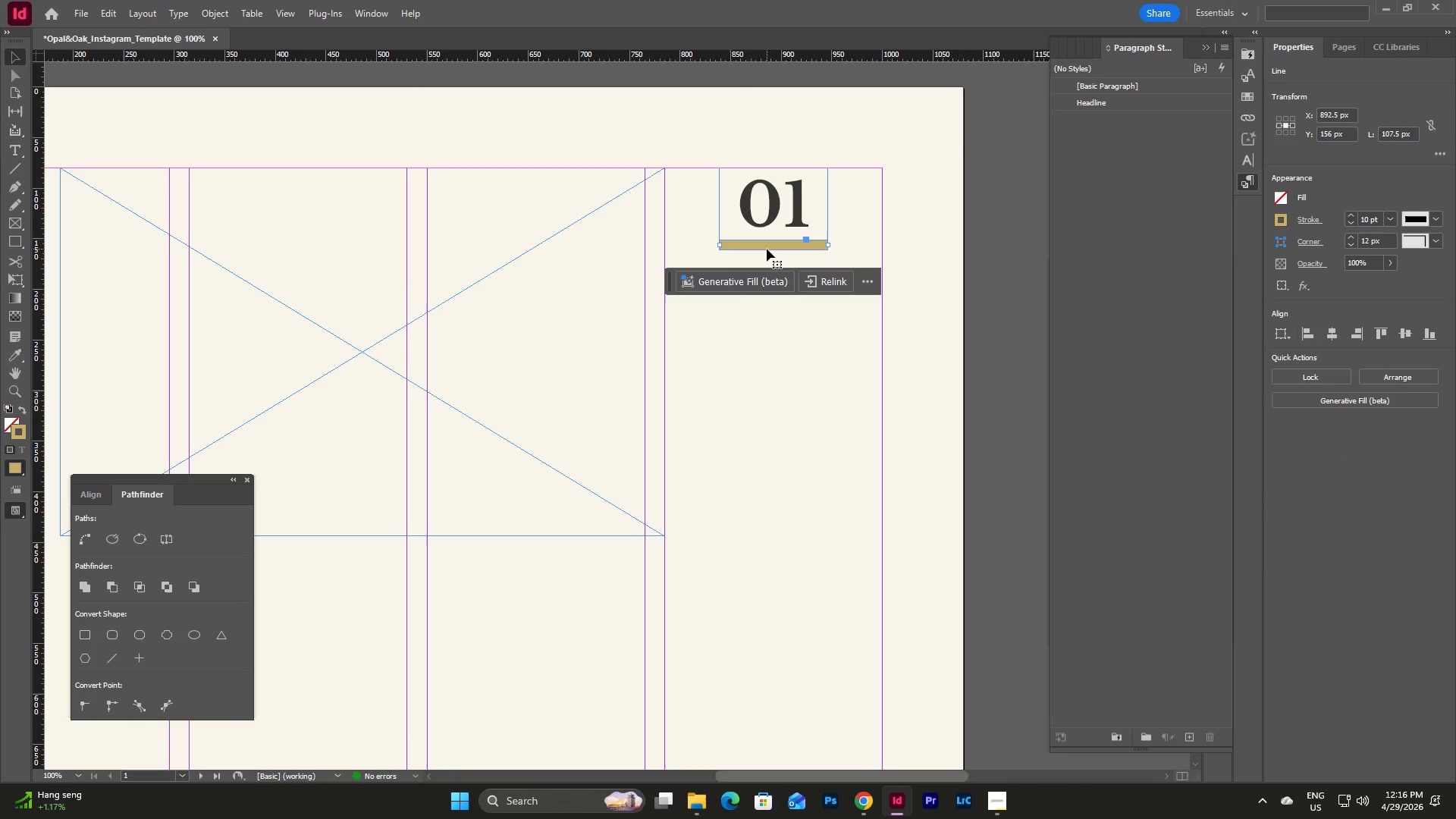 
key(Shift+ArrowDown)
 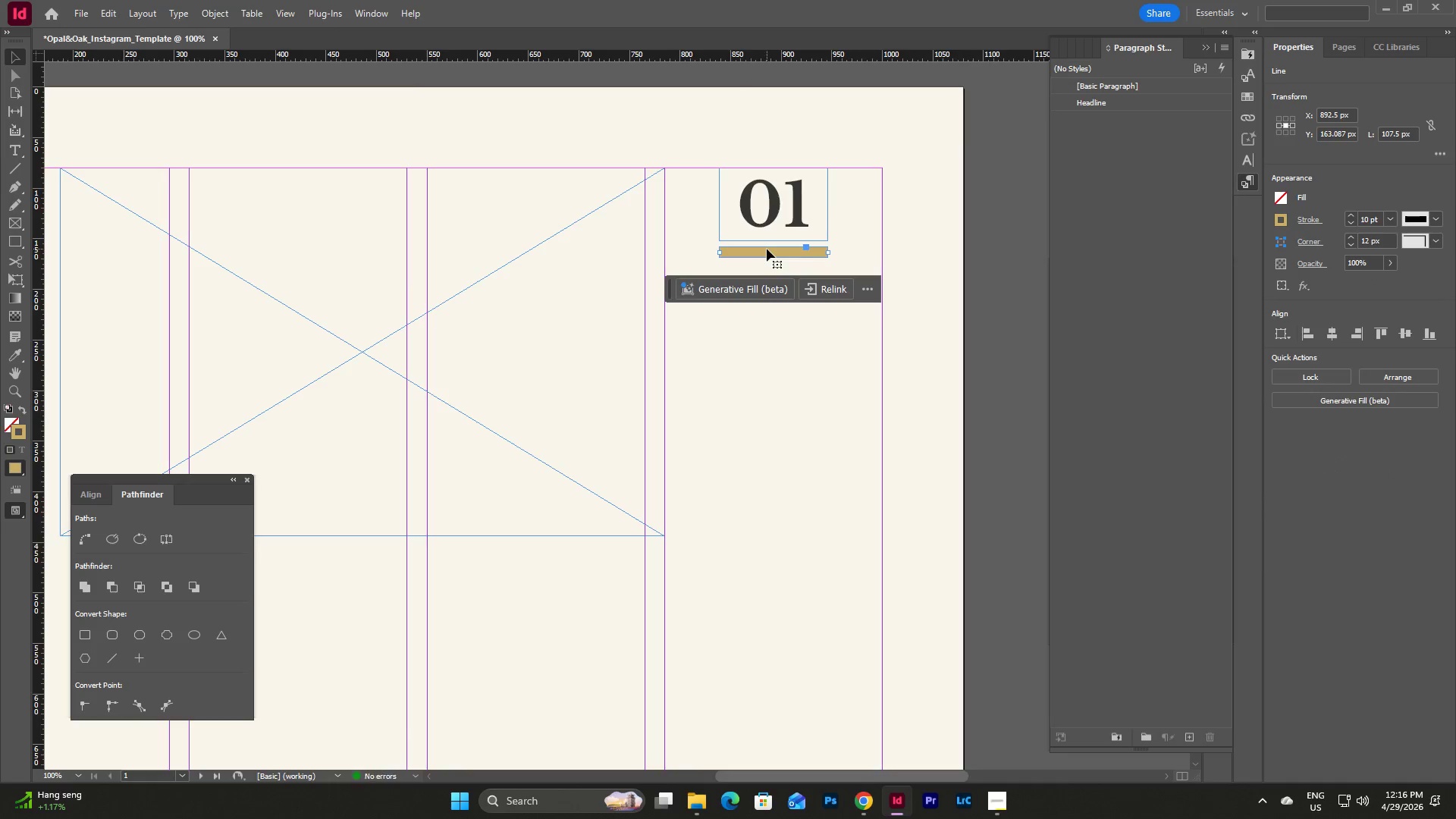 
key(Shift+ArrowDown)
 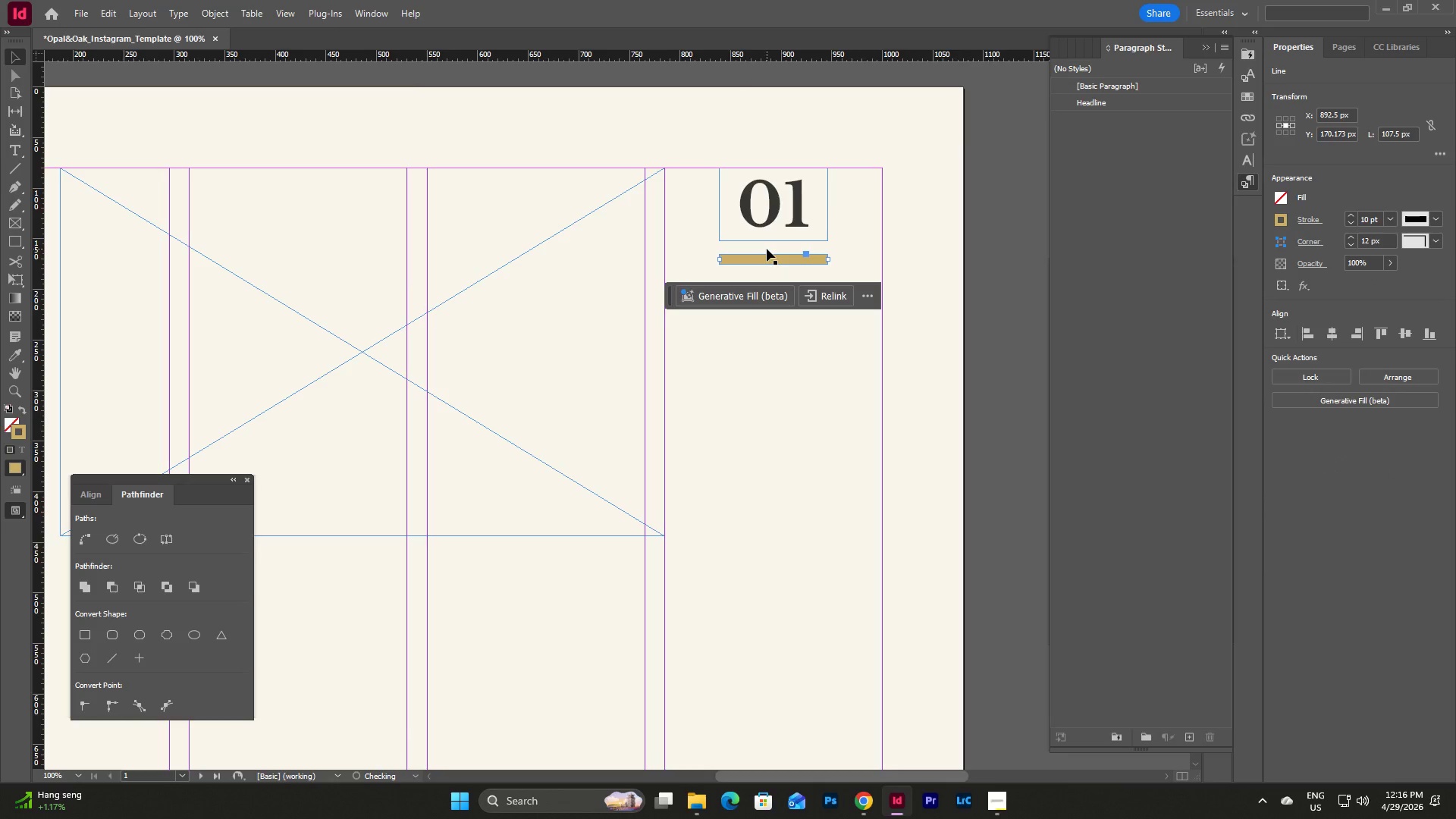 
key(Shift+ArrowDown)
 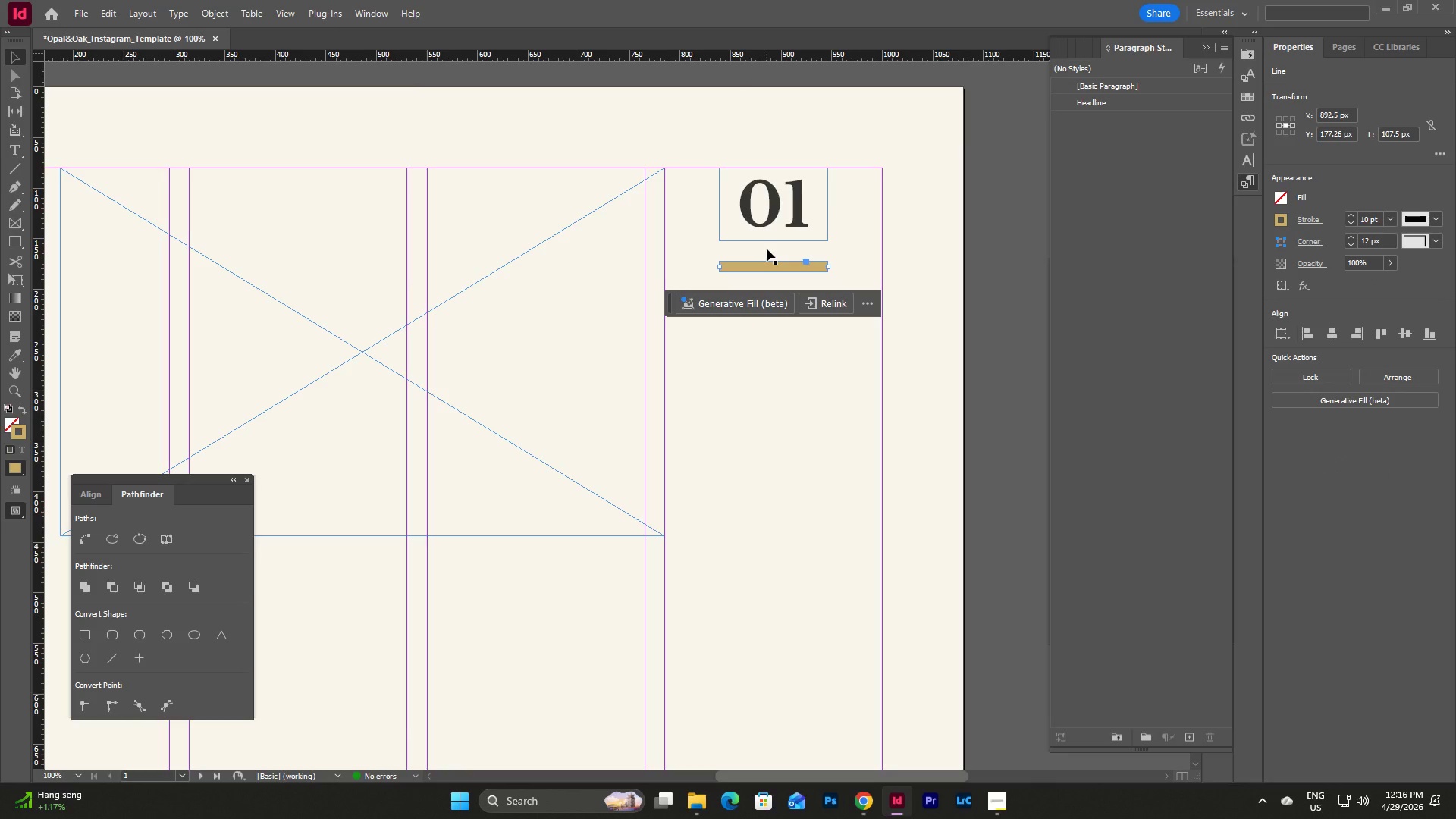 
key(Shift+ArrowDown)
 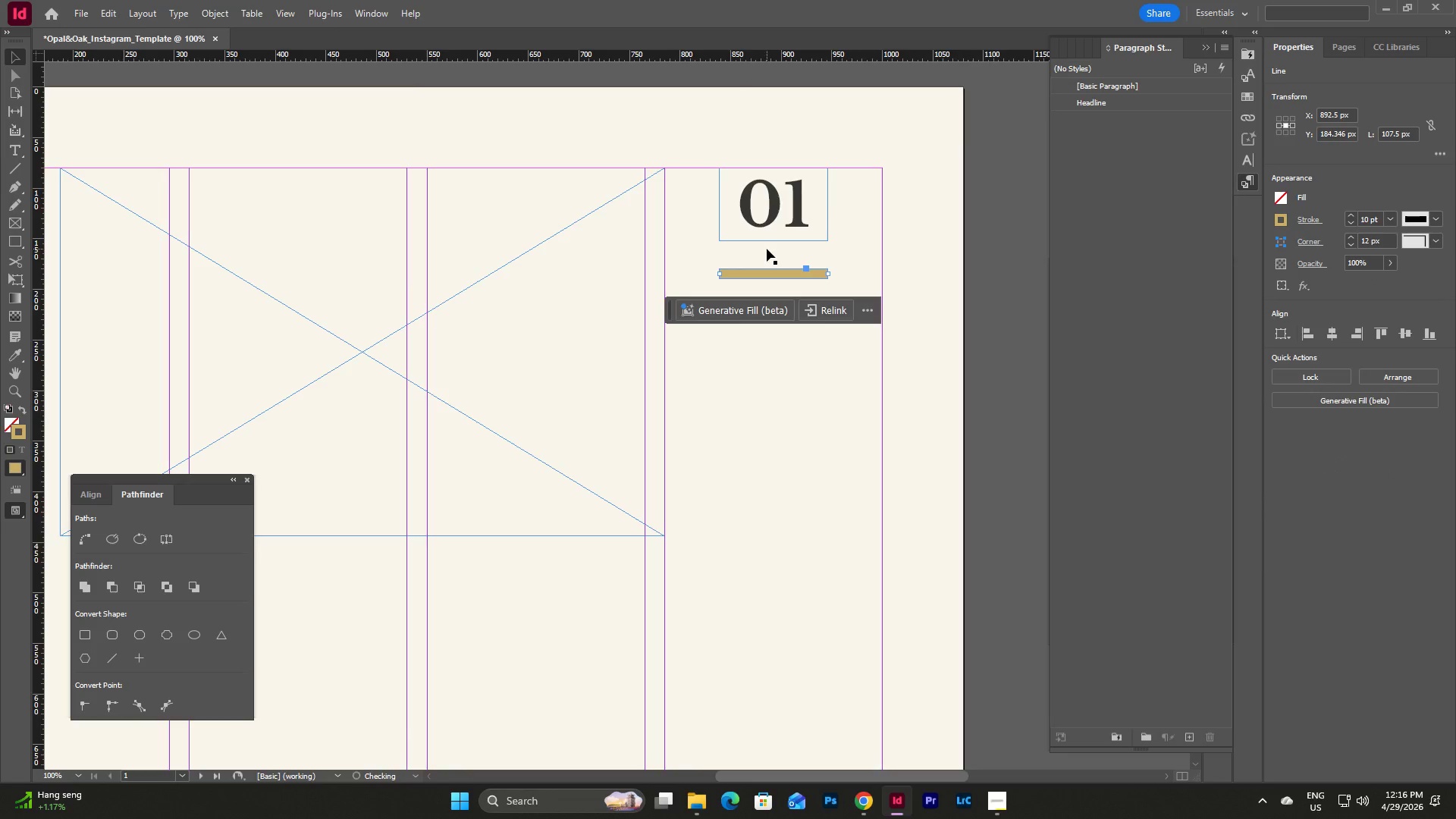 
key(Shift+ArrowDown)
 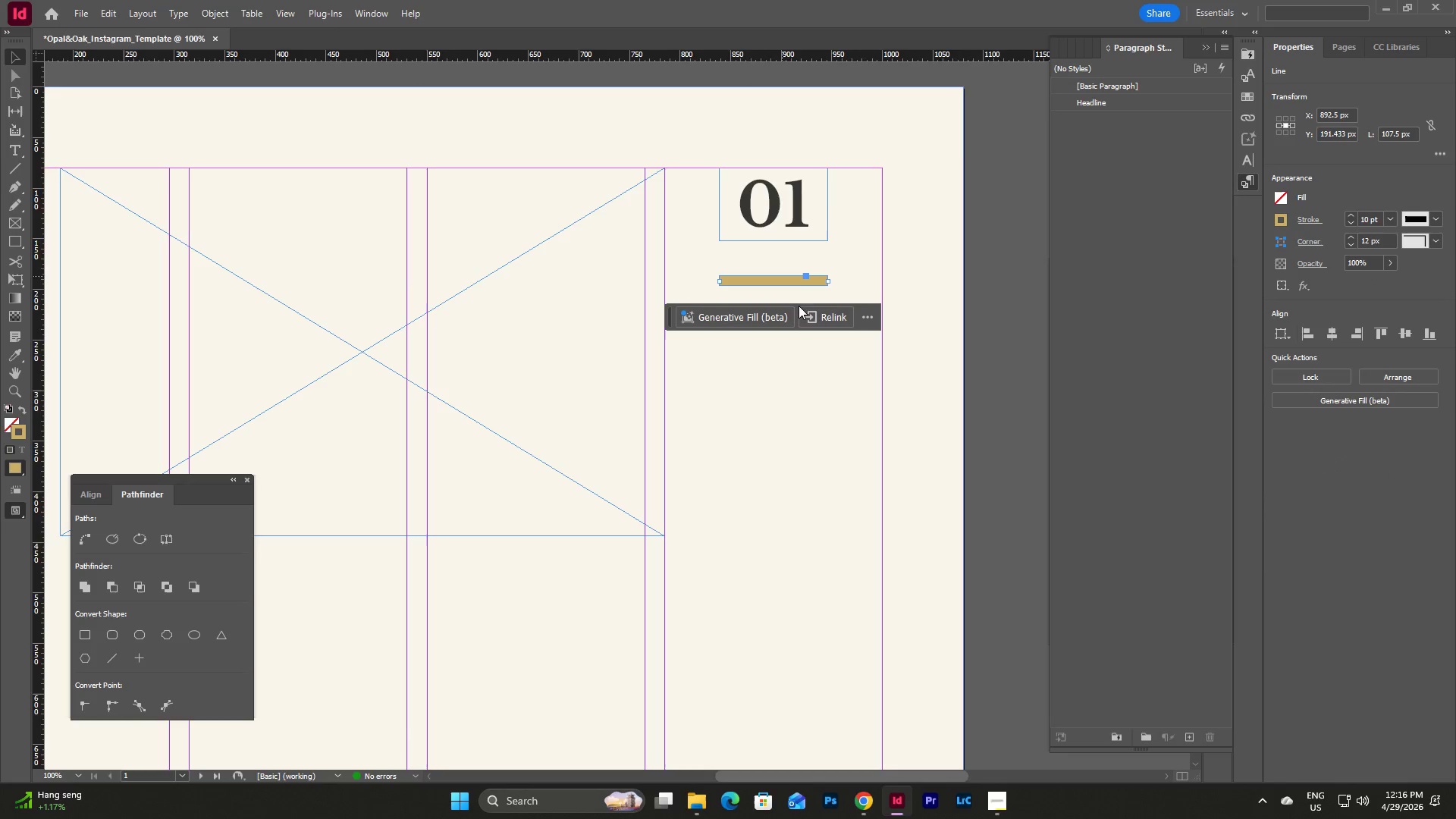 
left_click([825, 371])
 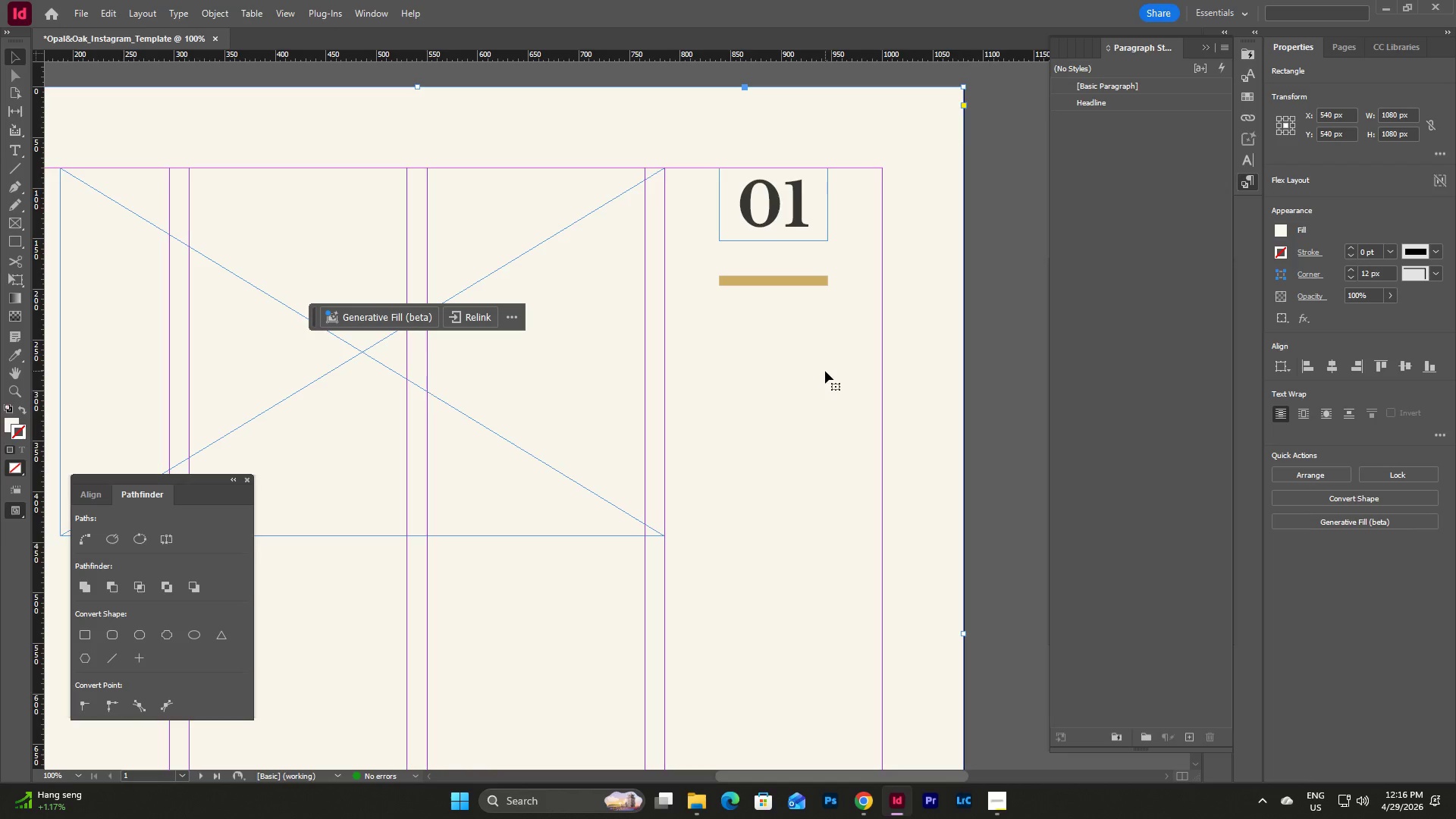 
key(W)
 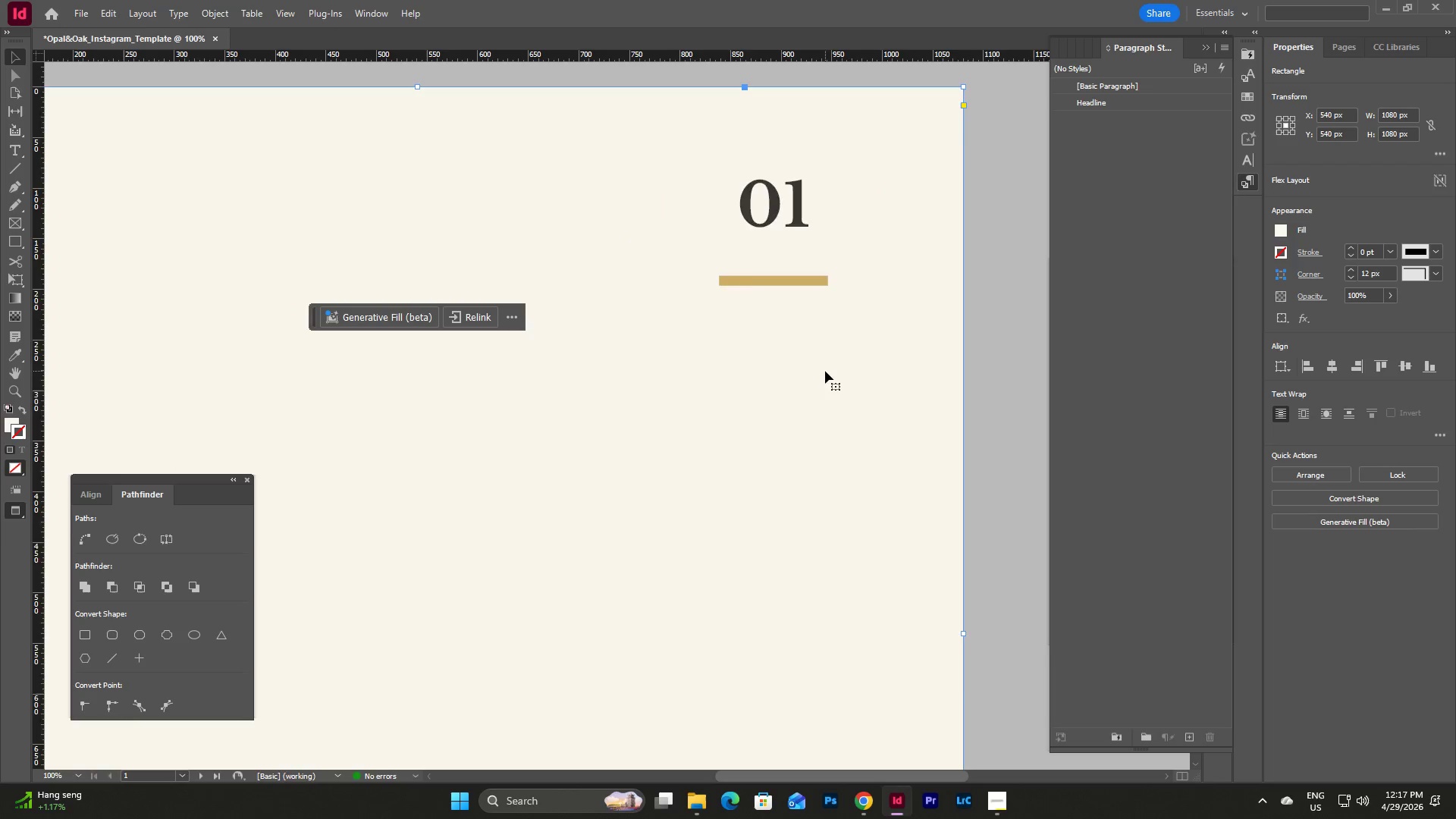 
scroll: coordinate [825, 371], scroll_direction: up, amount: 5.0
 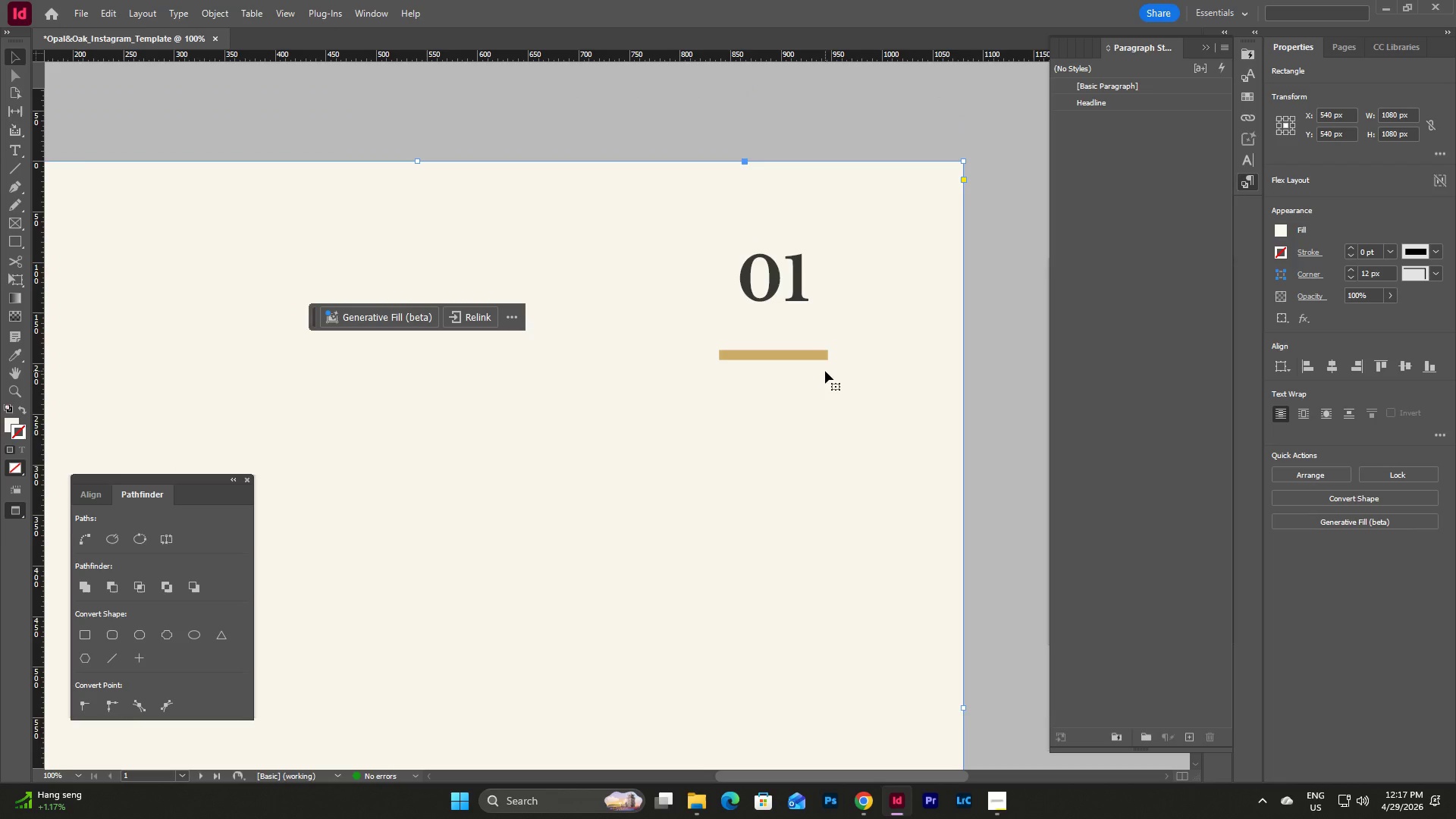 
key(W)
 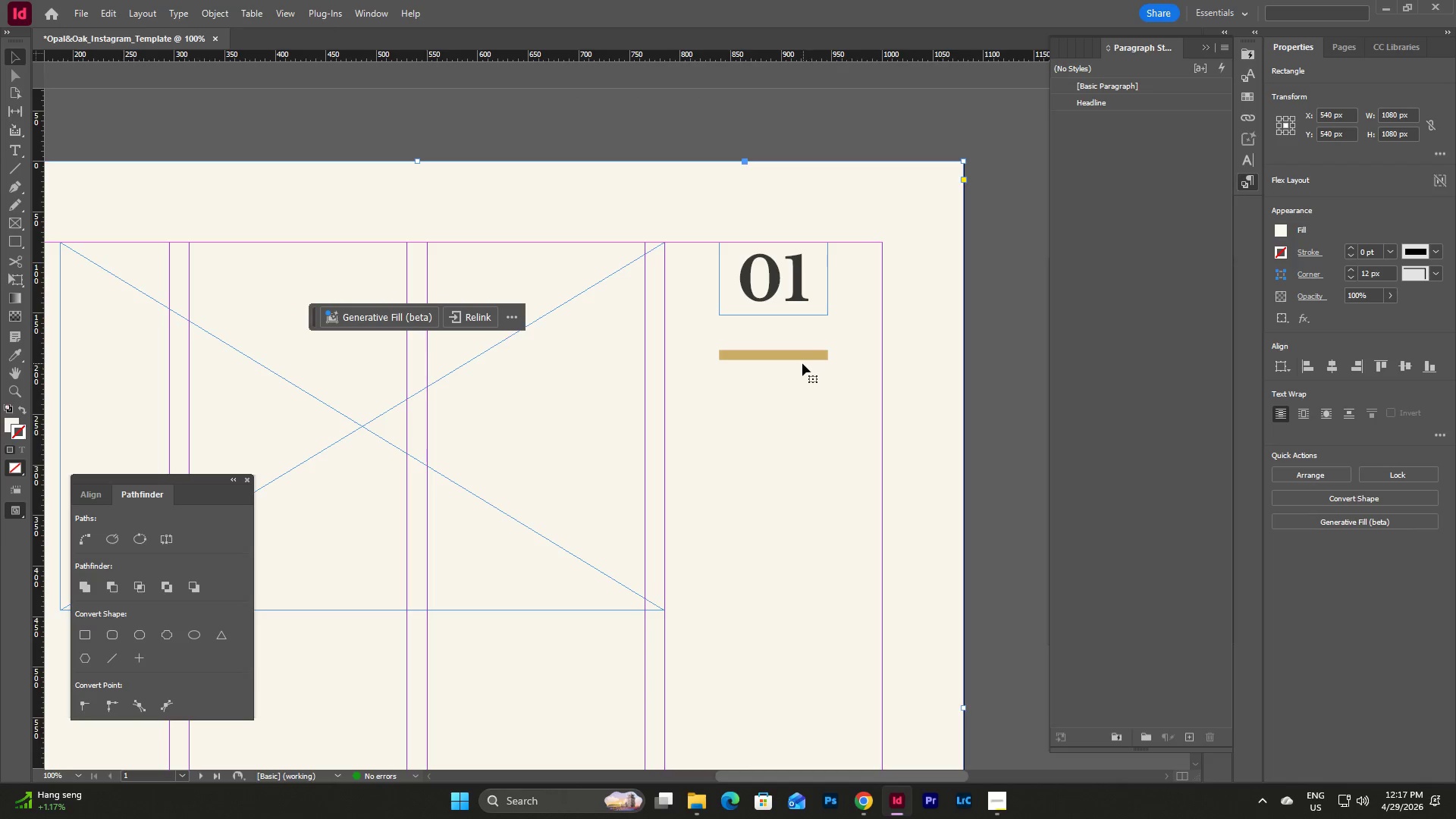 
left_click([796, 358])
 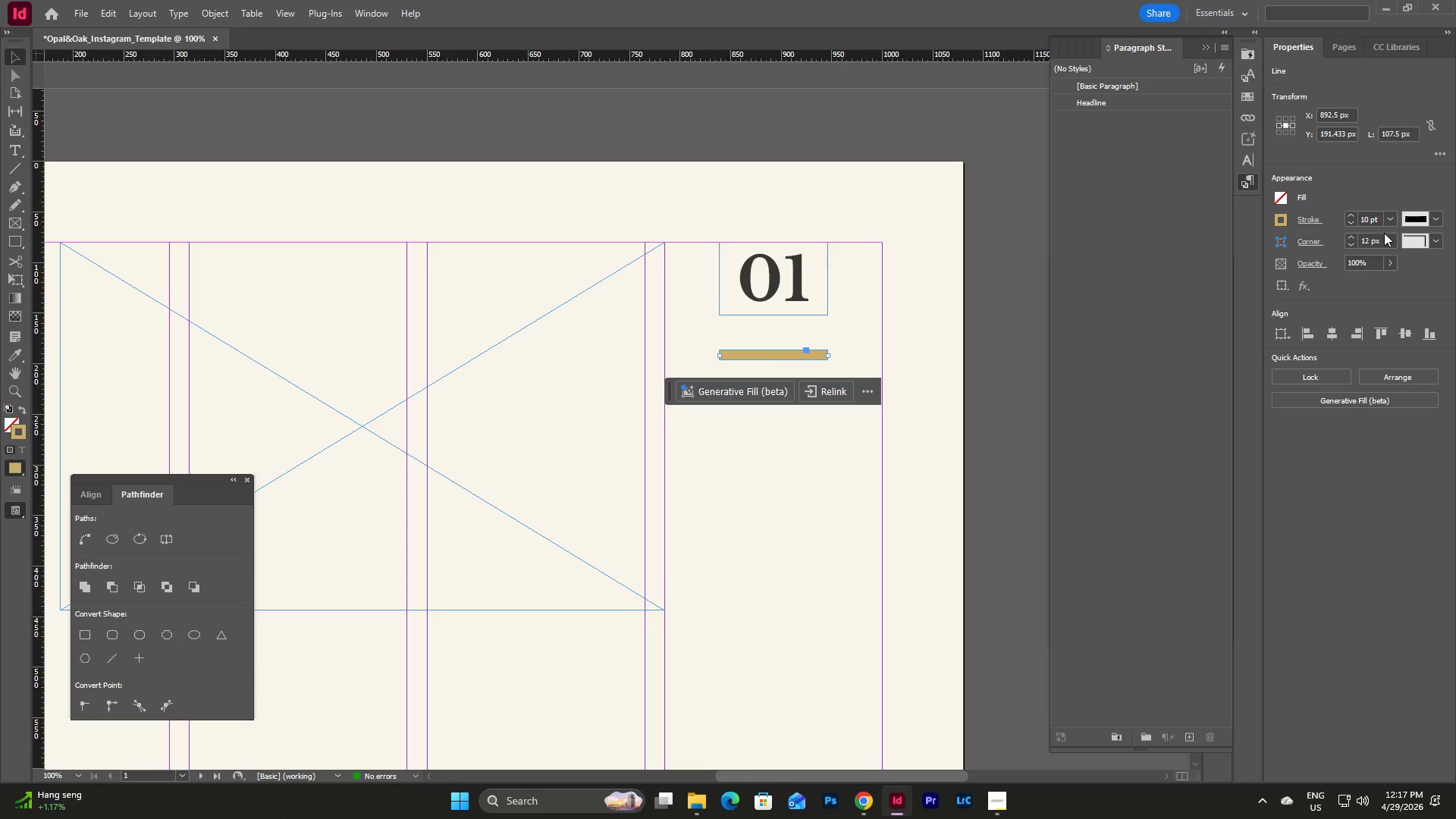 
left_click([1390, 221])
 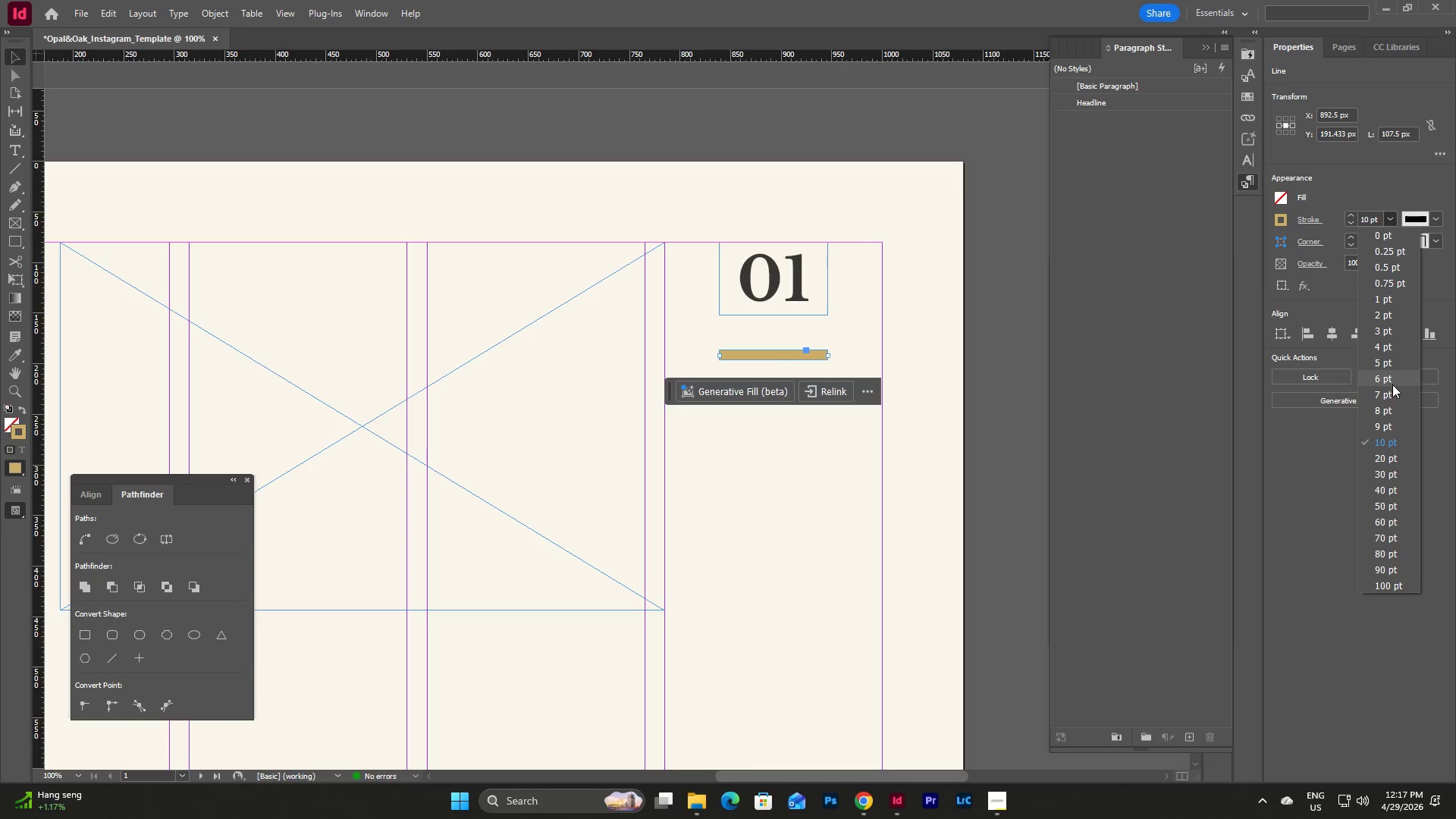 
left_click([1392, 359])
 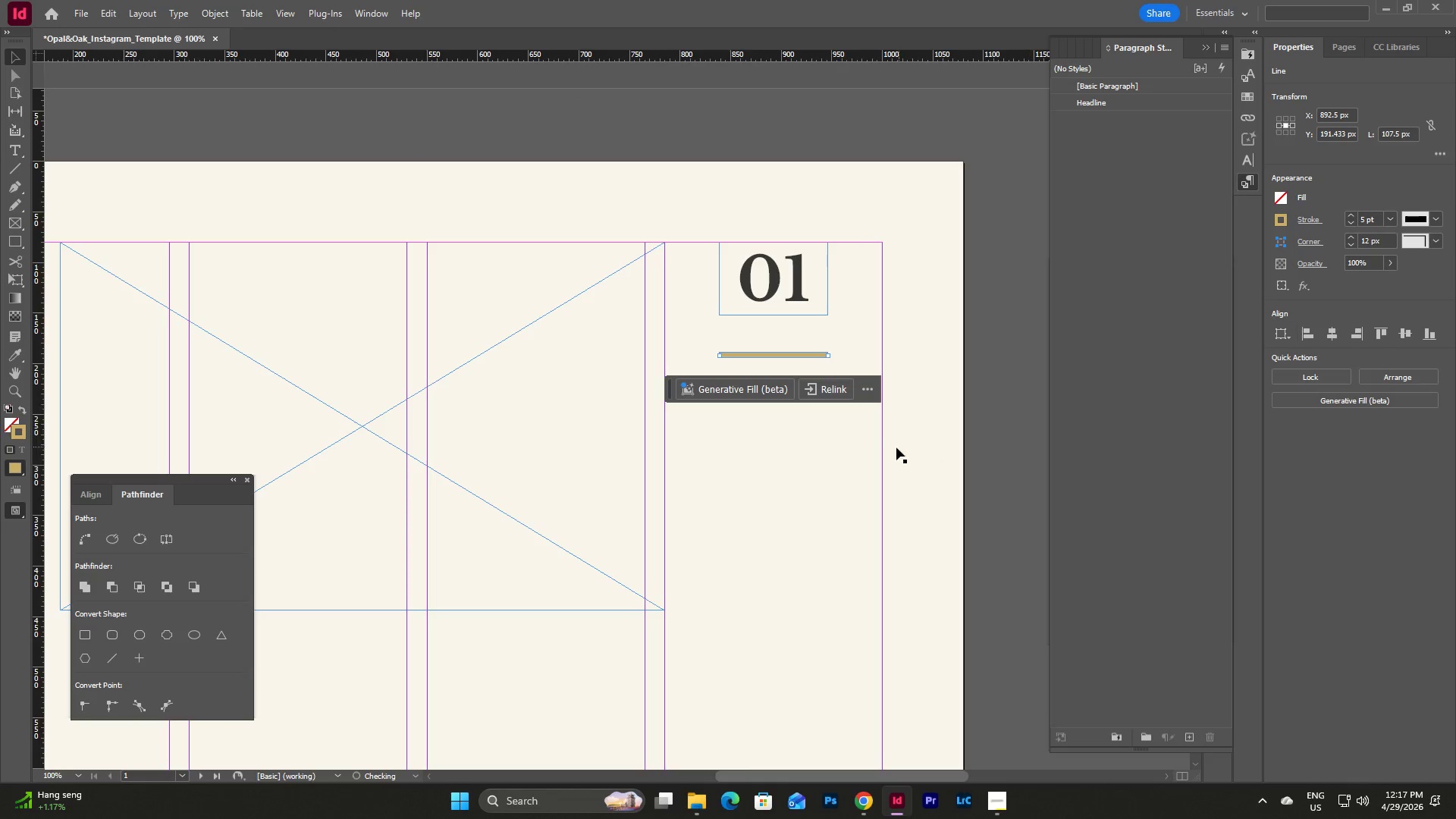 
left_click([834, 447])
 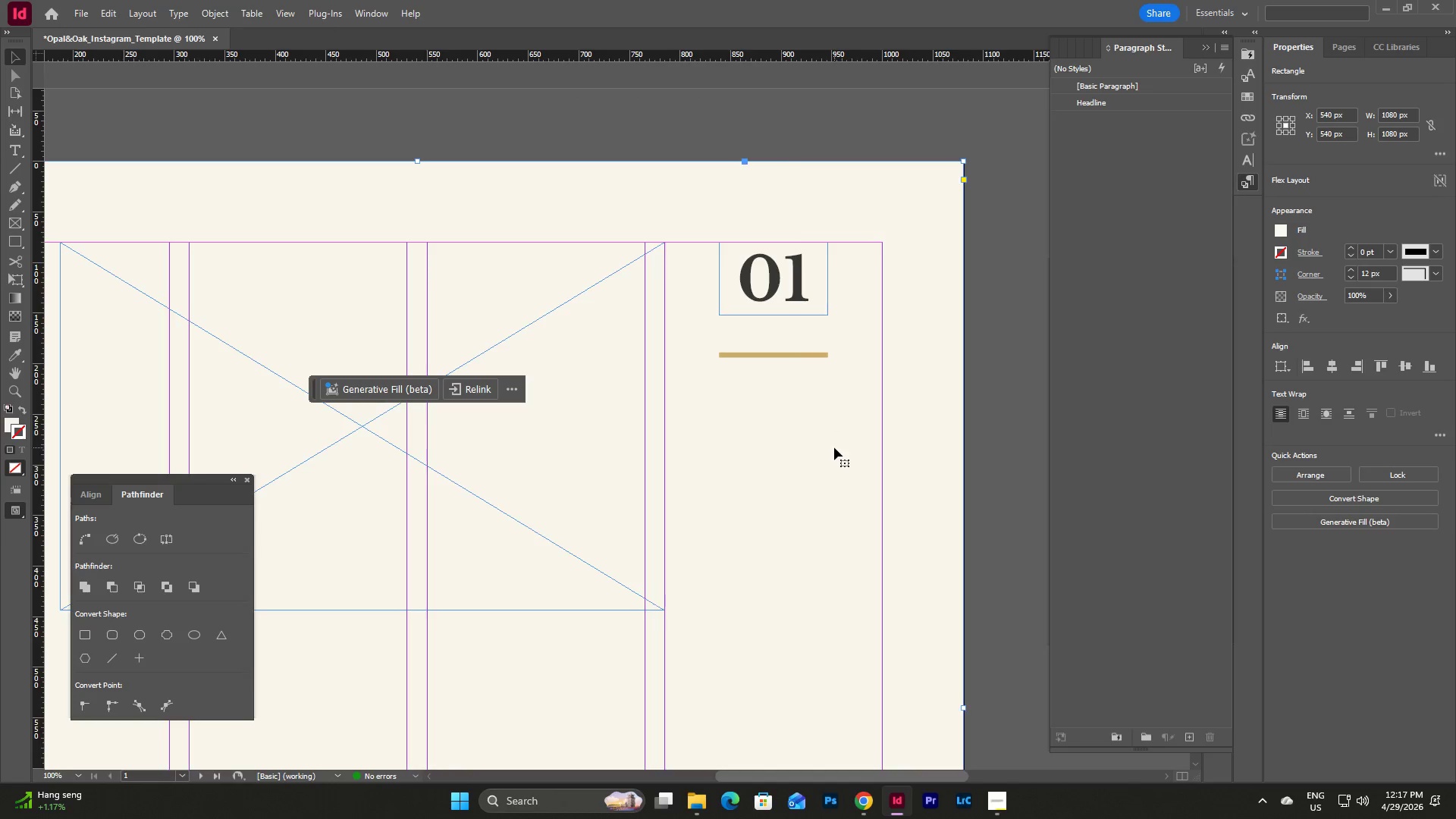 
type(ww)
 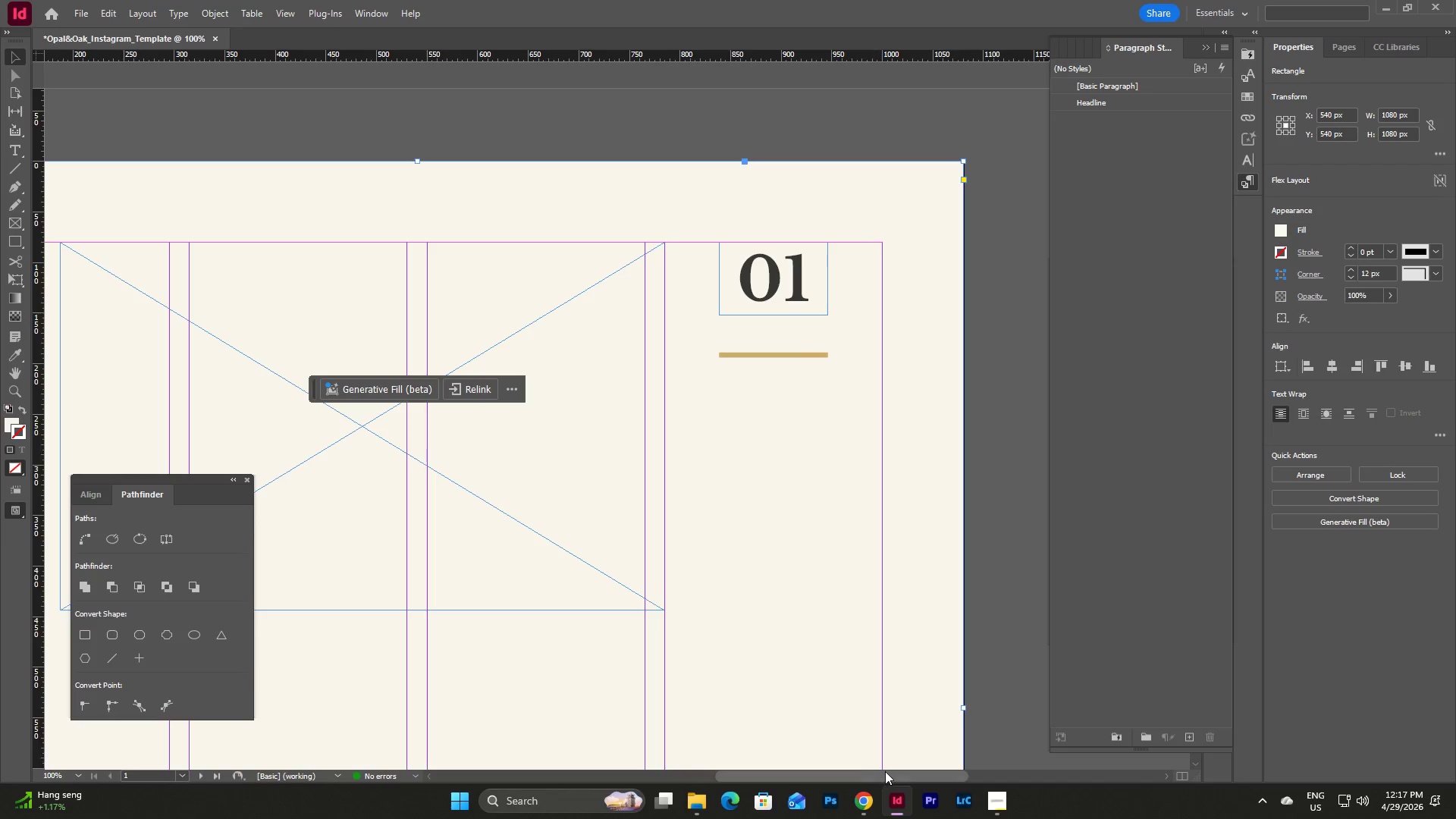 
left_click_drag(start_coordinate=[885, 771], to_coordinate=[858, 767])
 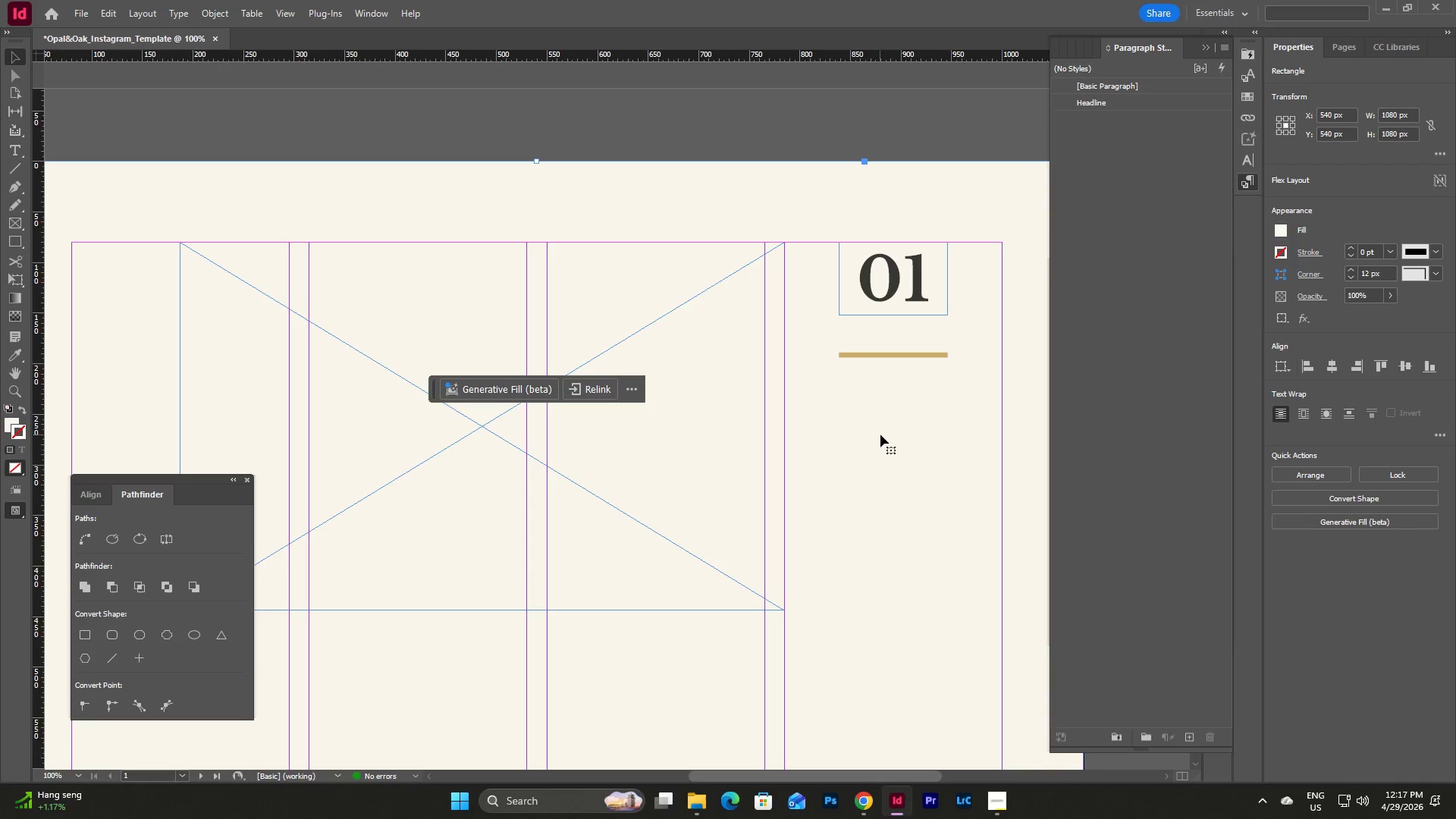 
key(Escape)
 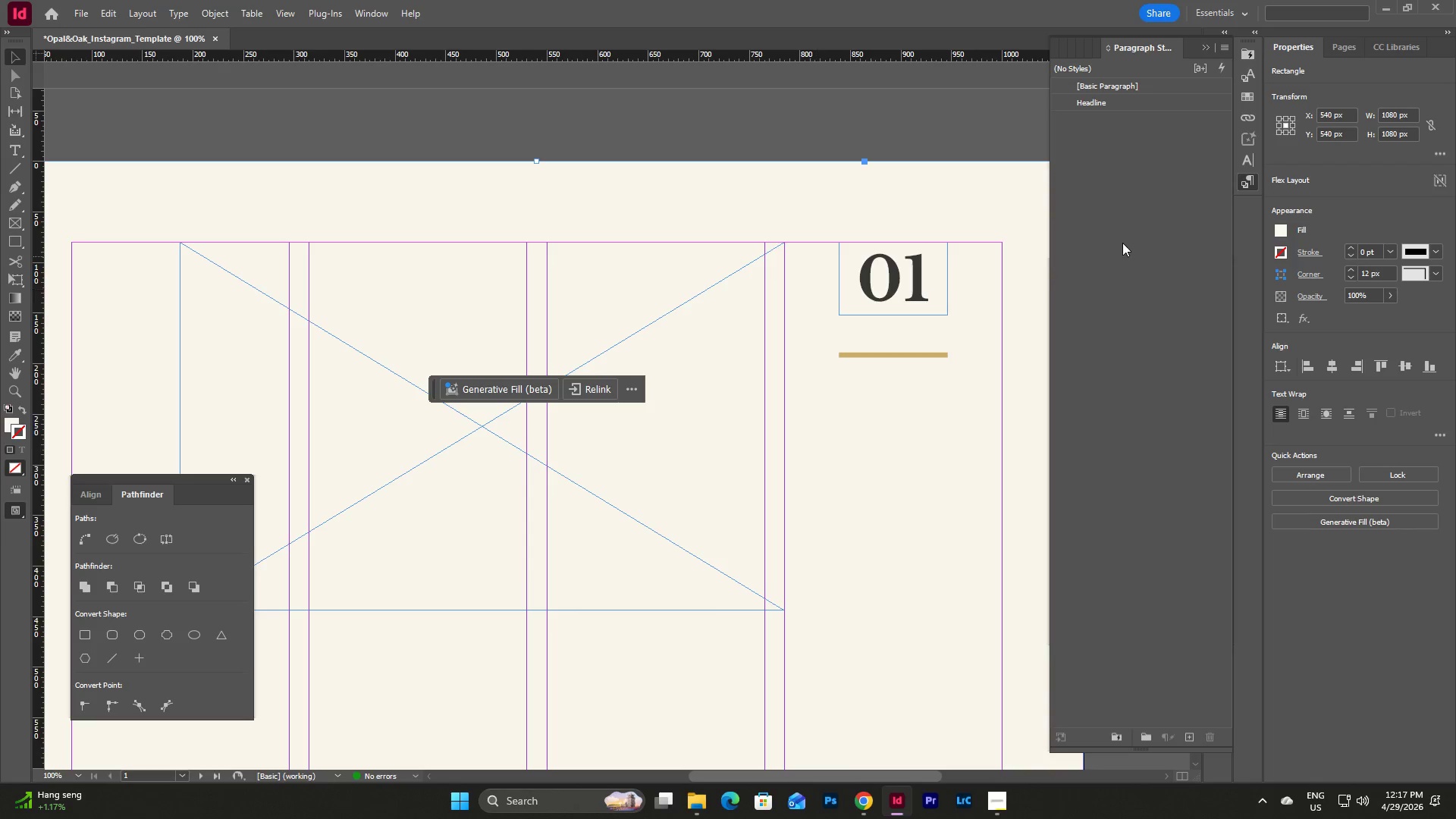 
left_click([1122, 243])
 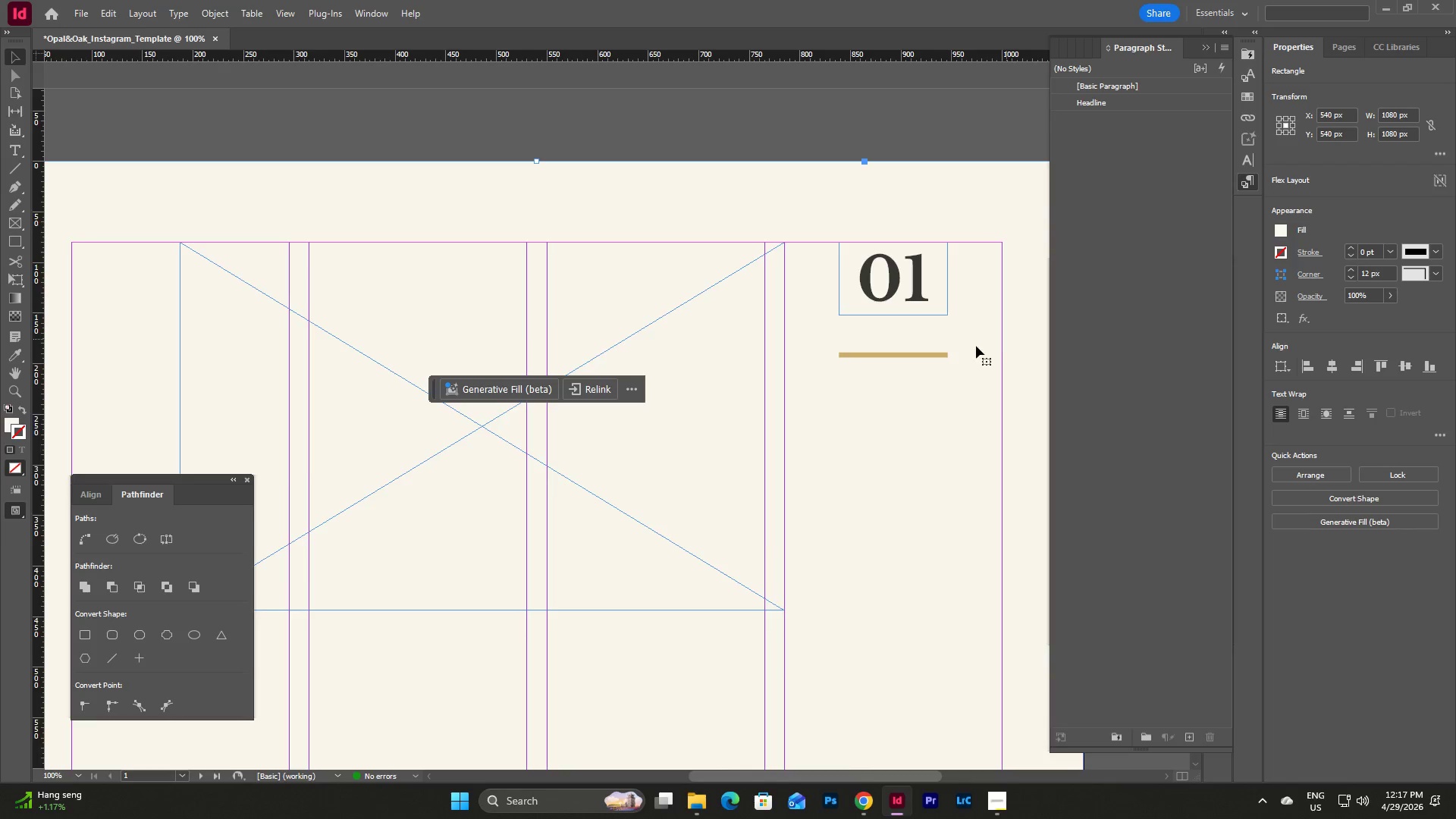 
scroll: coordinate [976, 346], scroll_direction: down, amount: 2.0
 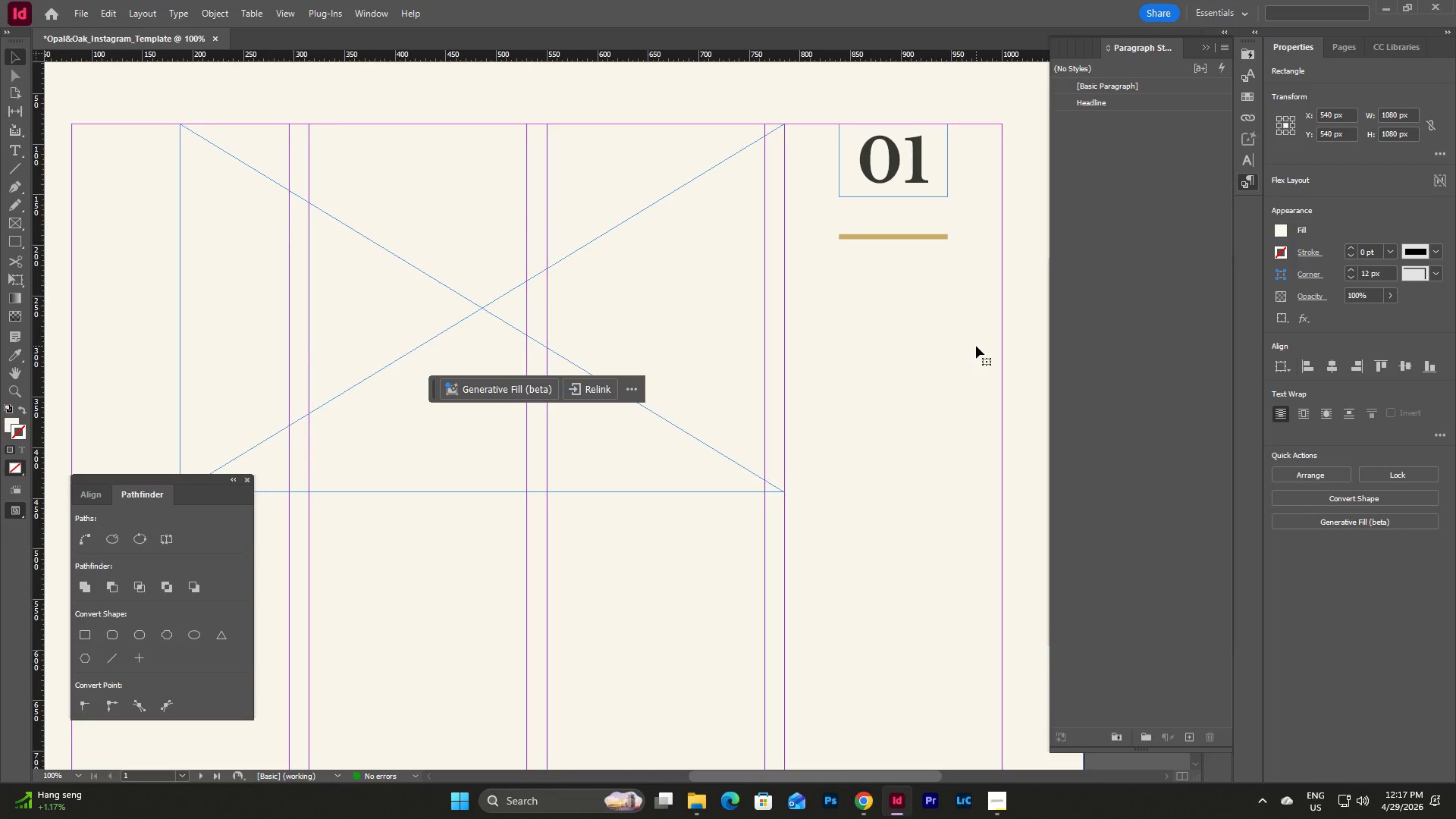 
scroll: coordinate [976, 346], scroll_direction: none, amount: 0.0
 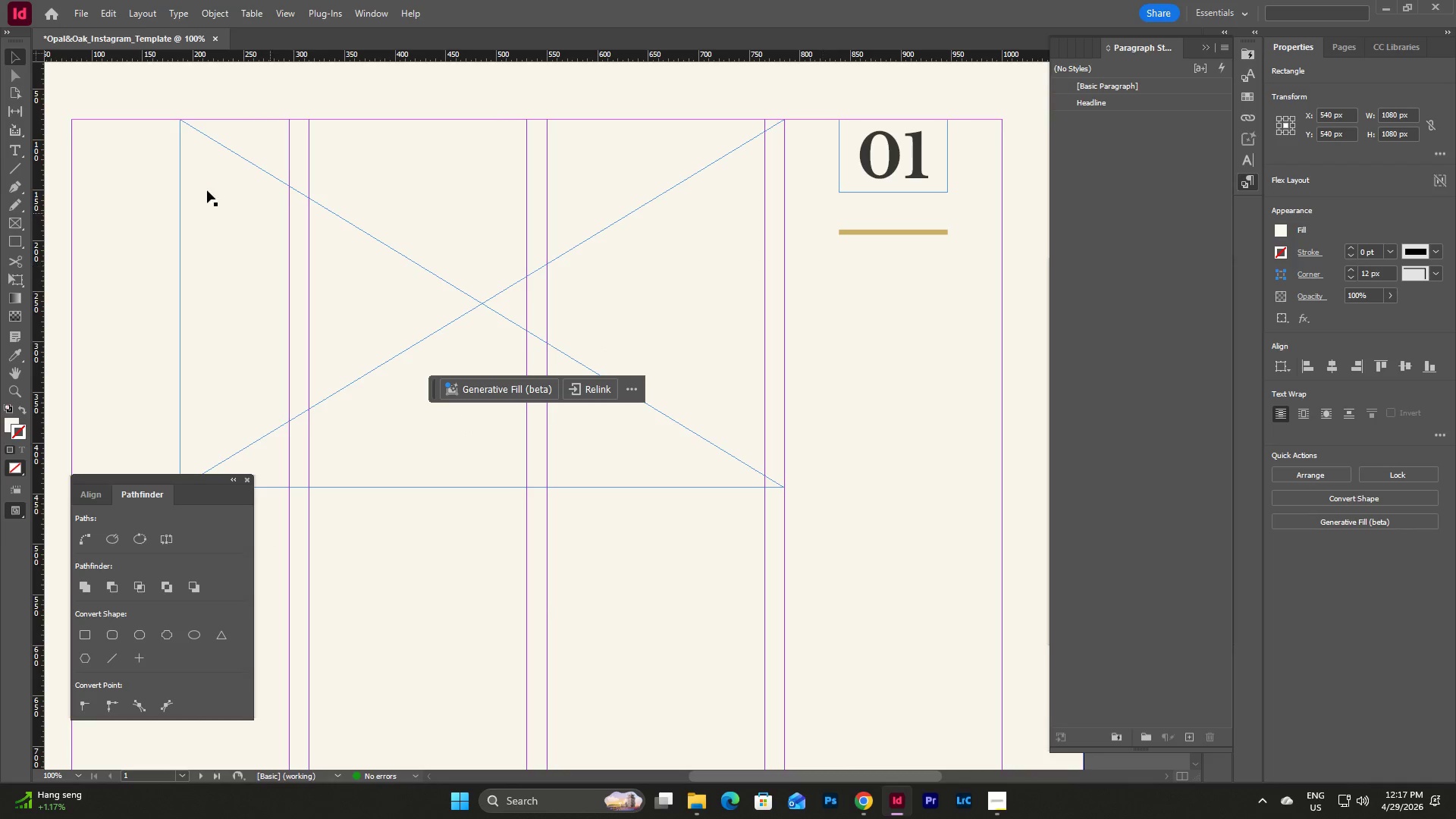 
left_click([19, 149])
 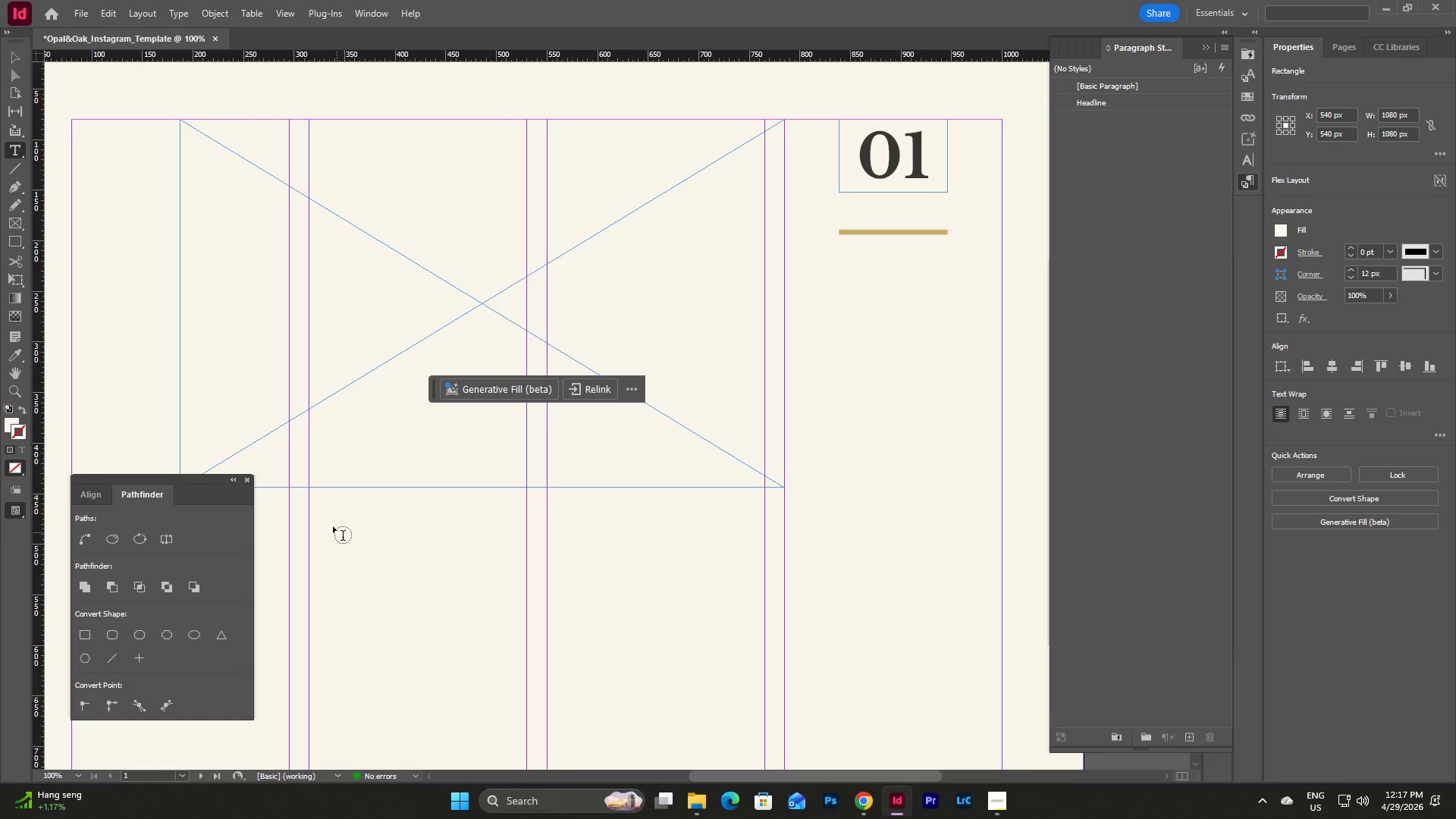 
left_click_drag(start_coordinate=[327, 517], to_coordinate=[787, 623])
 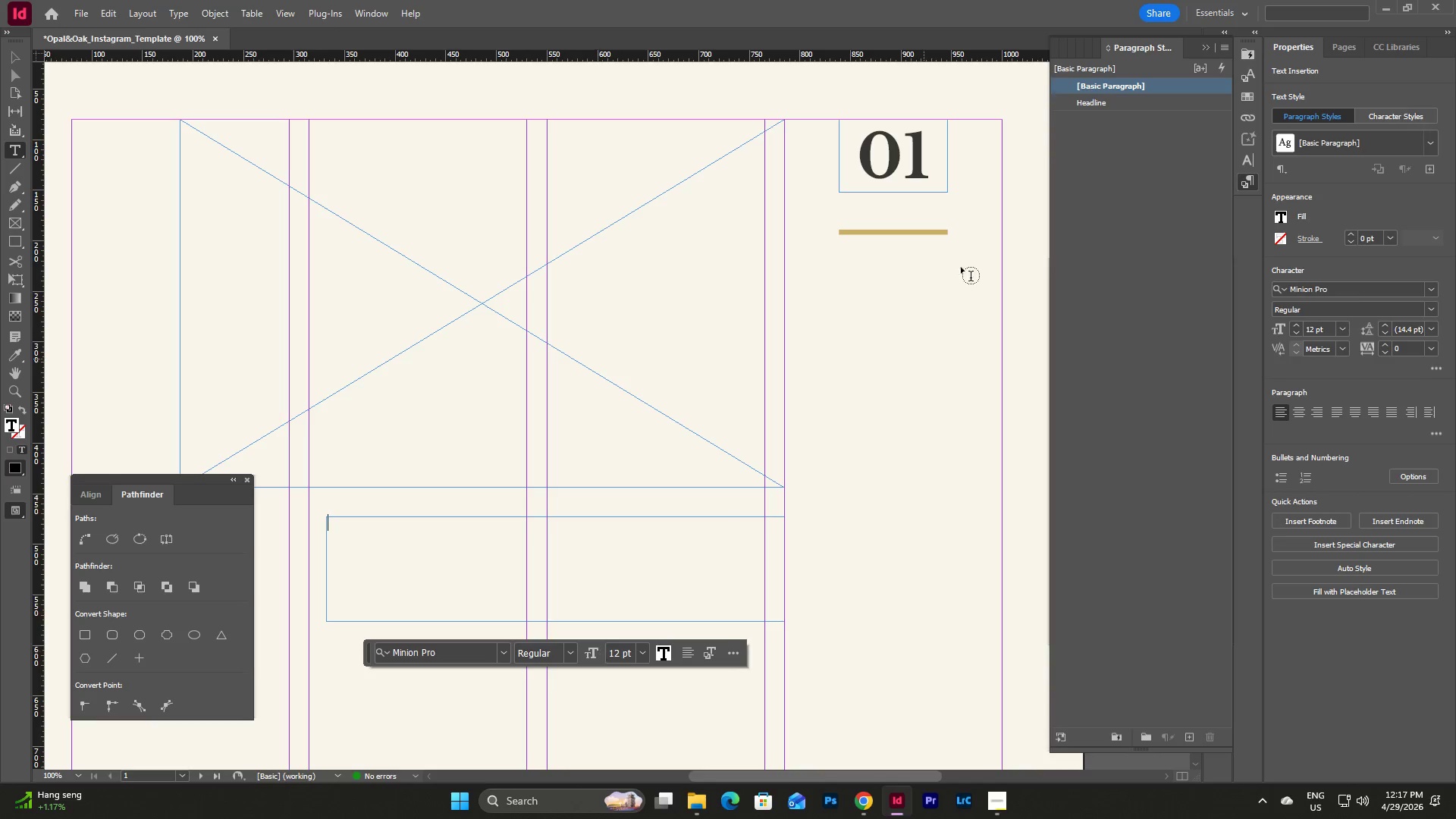 
left_click([1125, 108])
 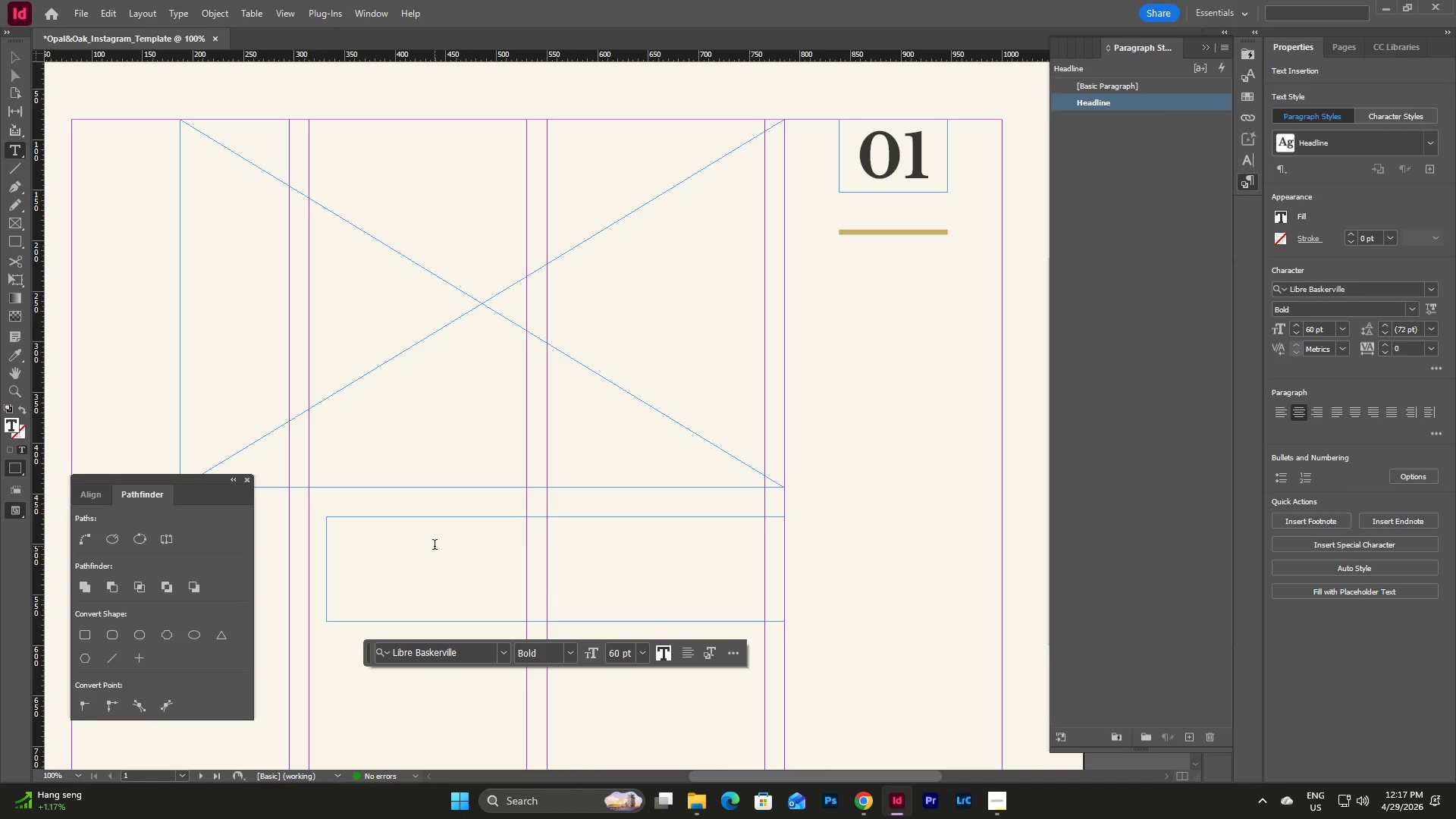 
type(Am)
key(Backspace)
type(ntique Silver)
key(Escape)
 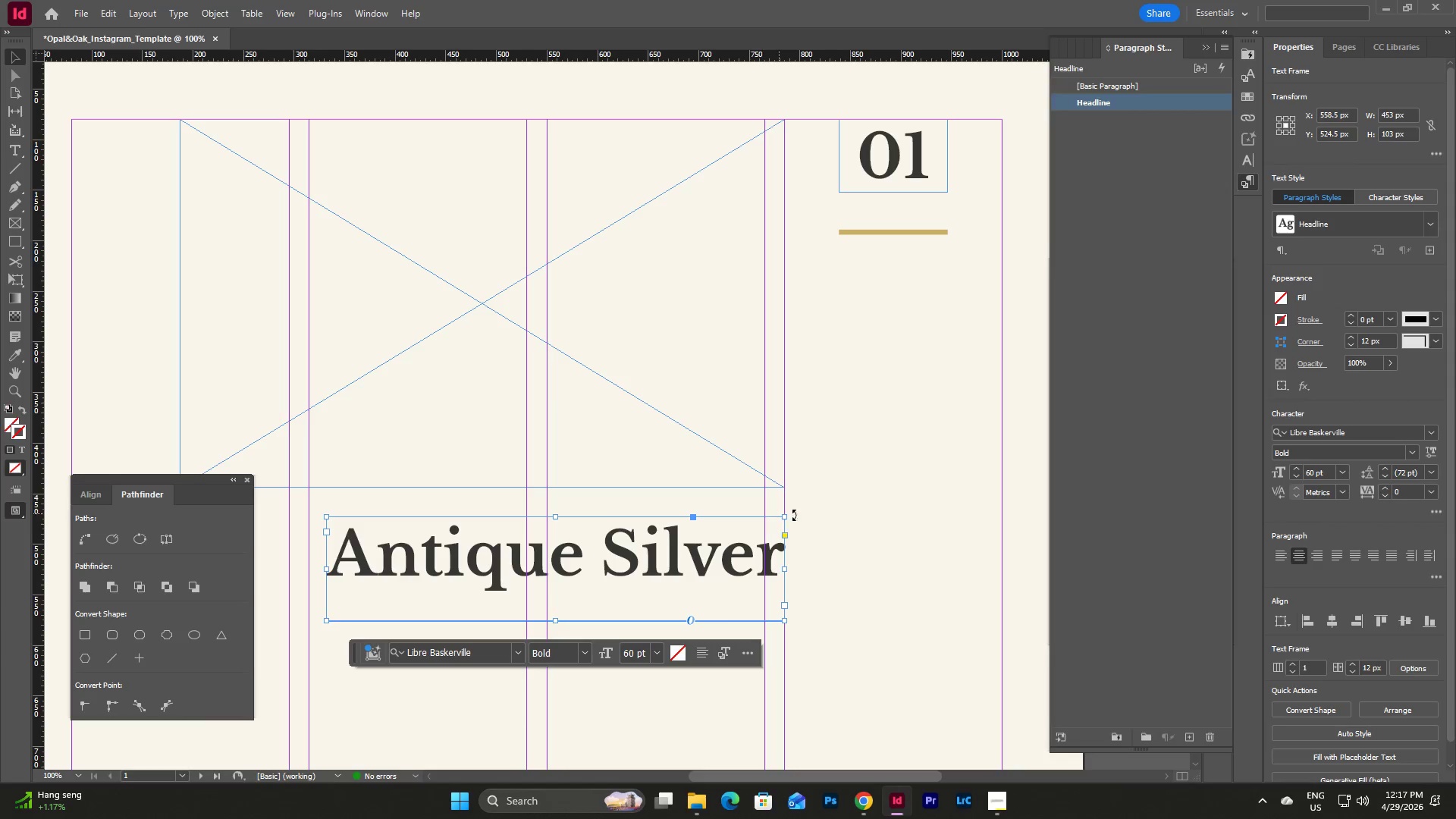 
scroll: coordinate [856, 525], scroll_direction: down, amount: 4.0
 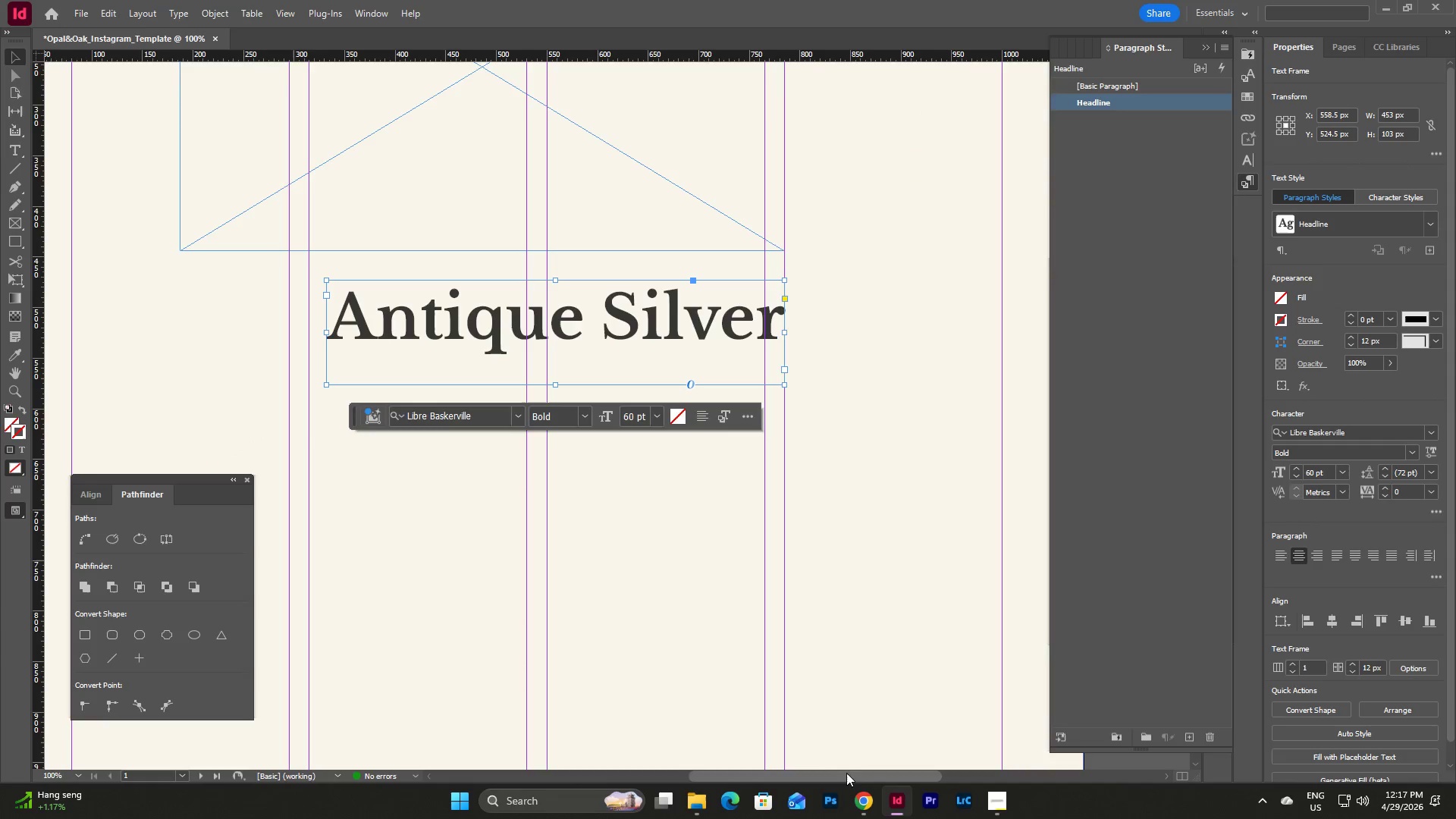 
left_click_drag(start_coordinate=[844, 774], to_coordinate=[817, 776])
 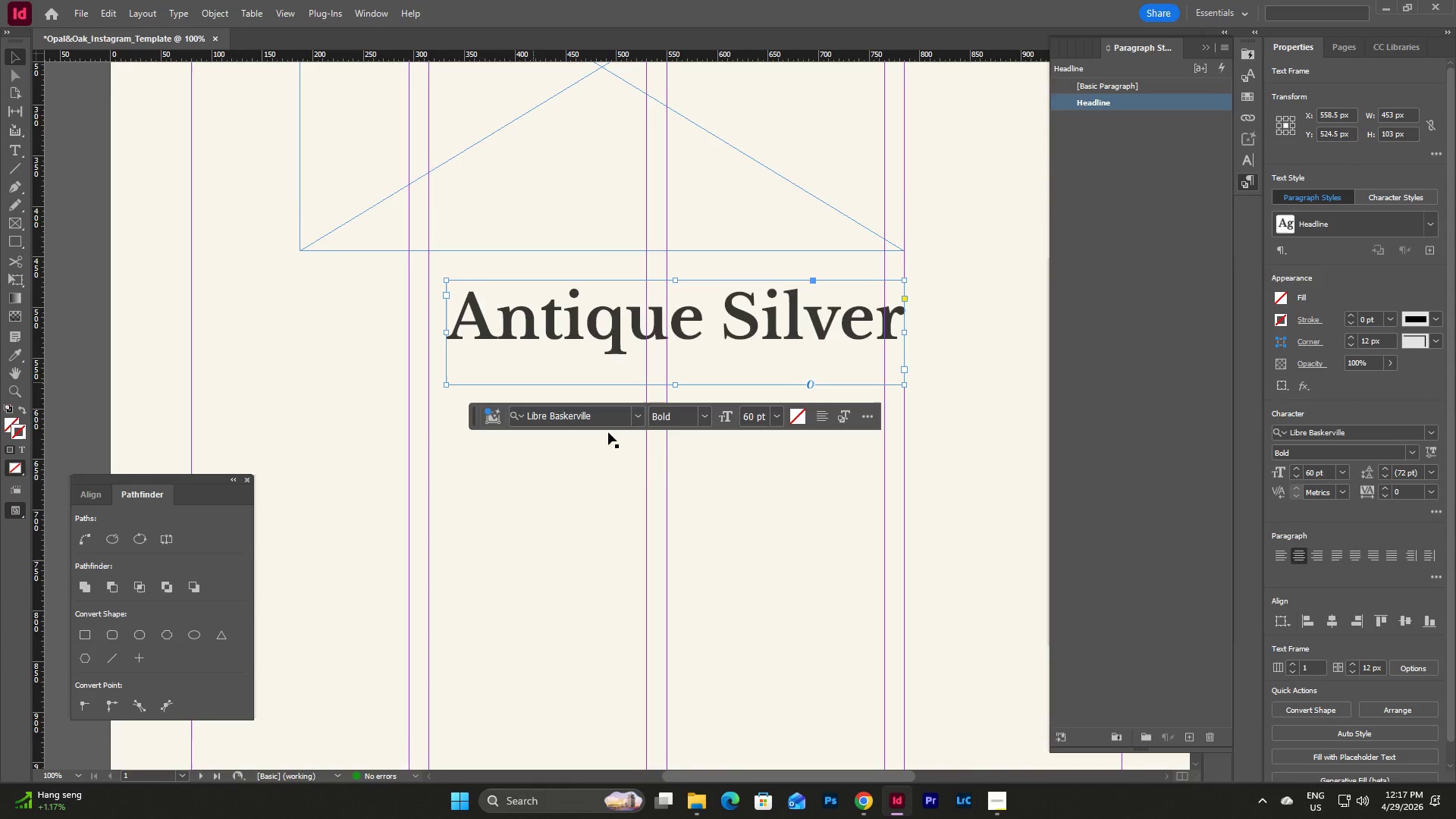 
scroll: coordinate [649, 490], scroll_direction: up, amount: 3.0
 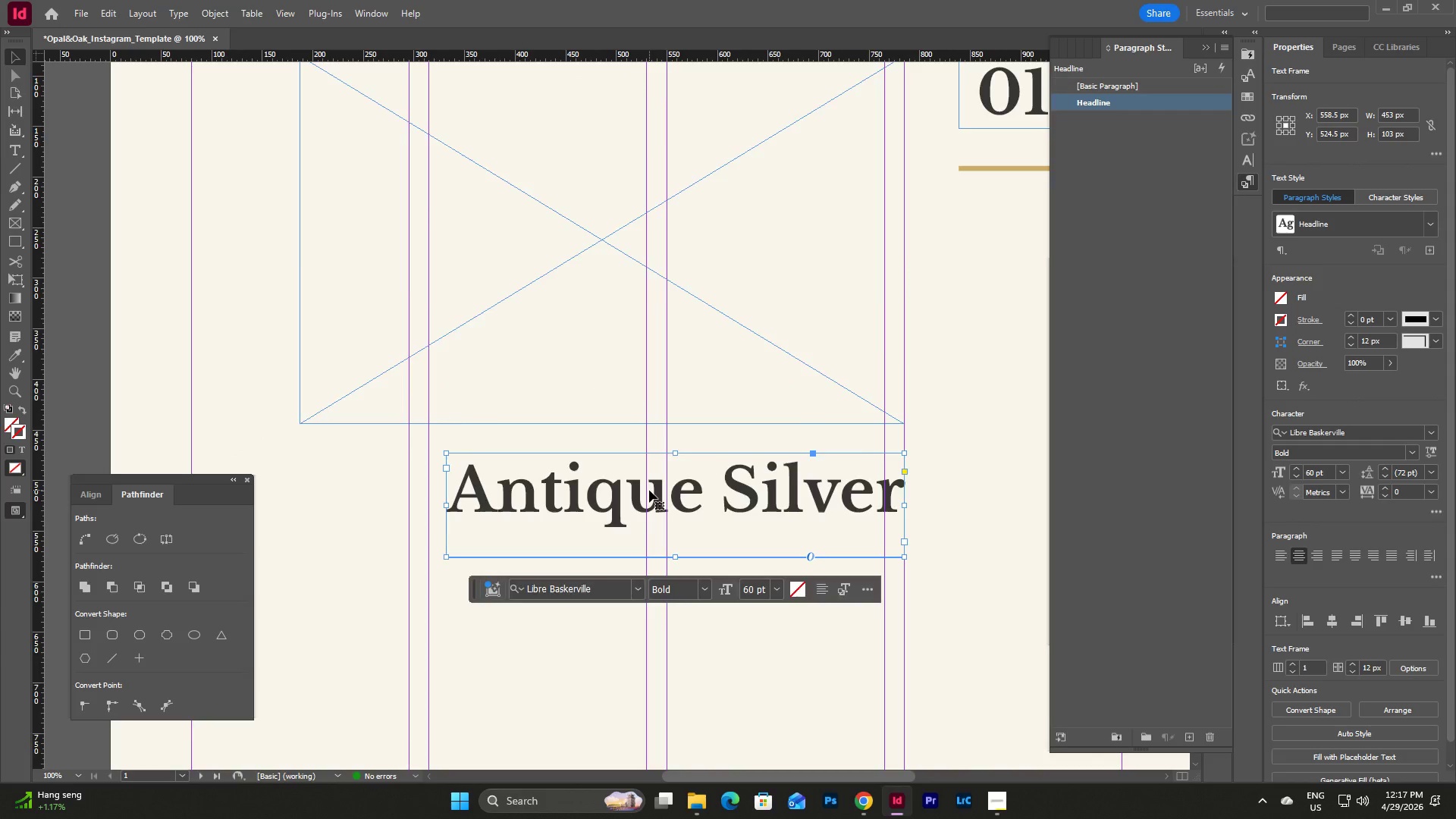 
scroll: coordinate [649, 490], scroll_direction: down, amount: 1.0
 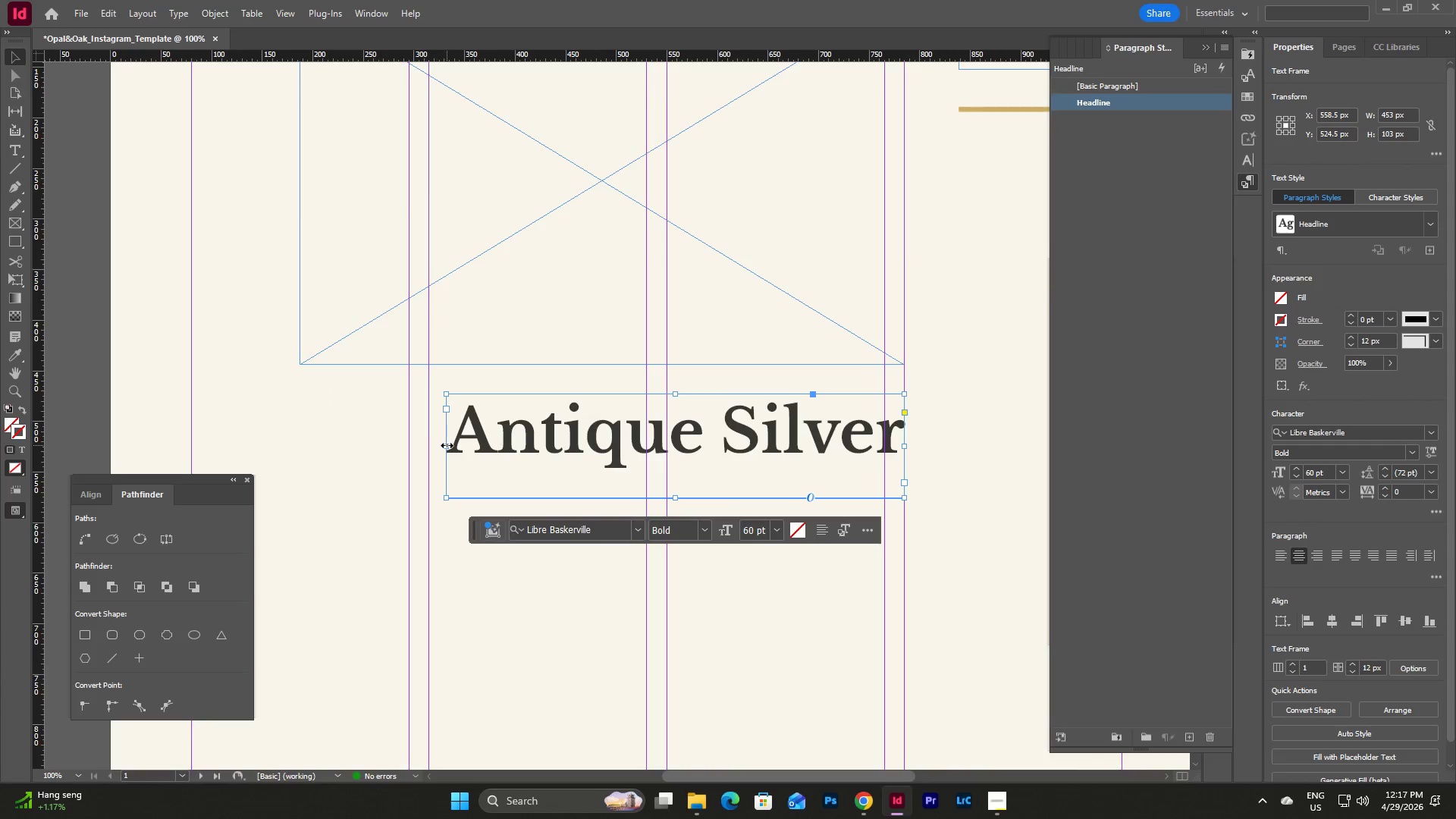 
left_click_drag(start_coordinate=[447, 445], to_coordinate=[538, 455])
 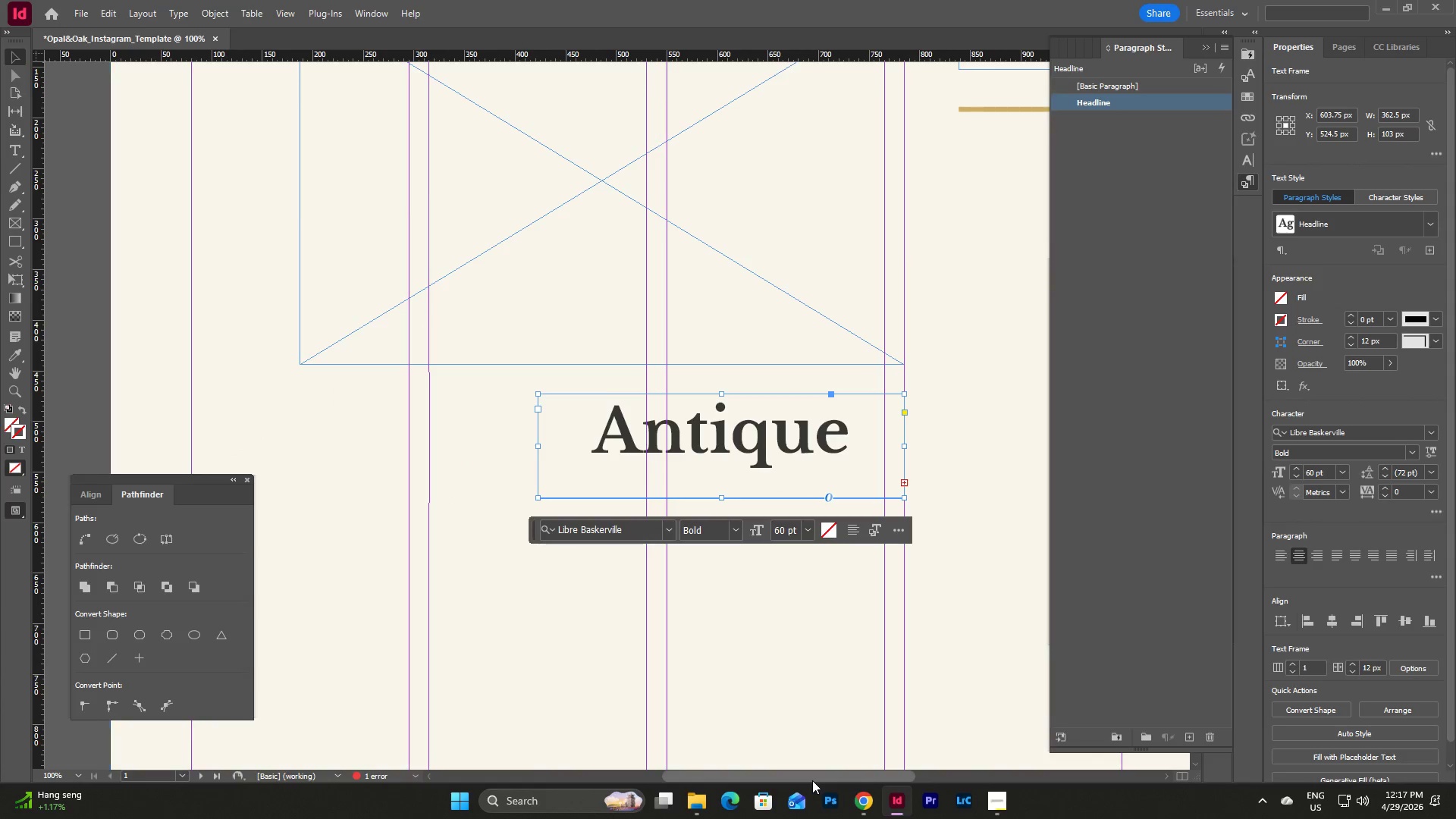 
left_click_drag(start_coordinate=[814, 776], to_coordinate=[851, 773])
 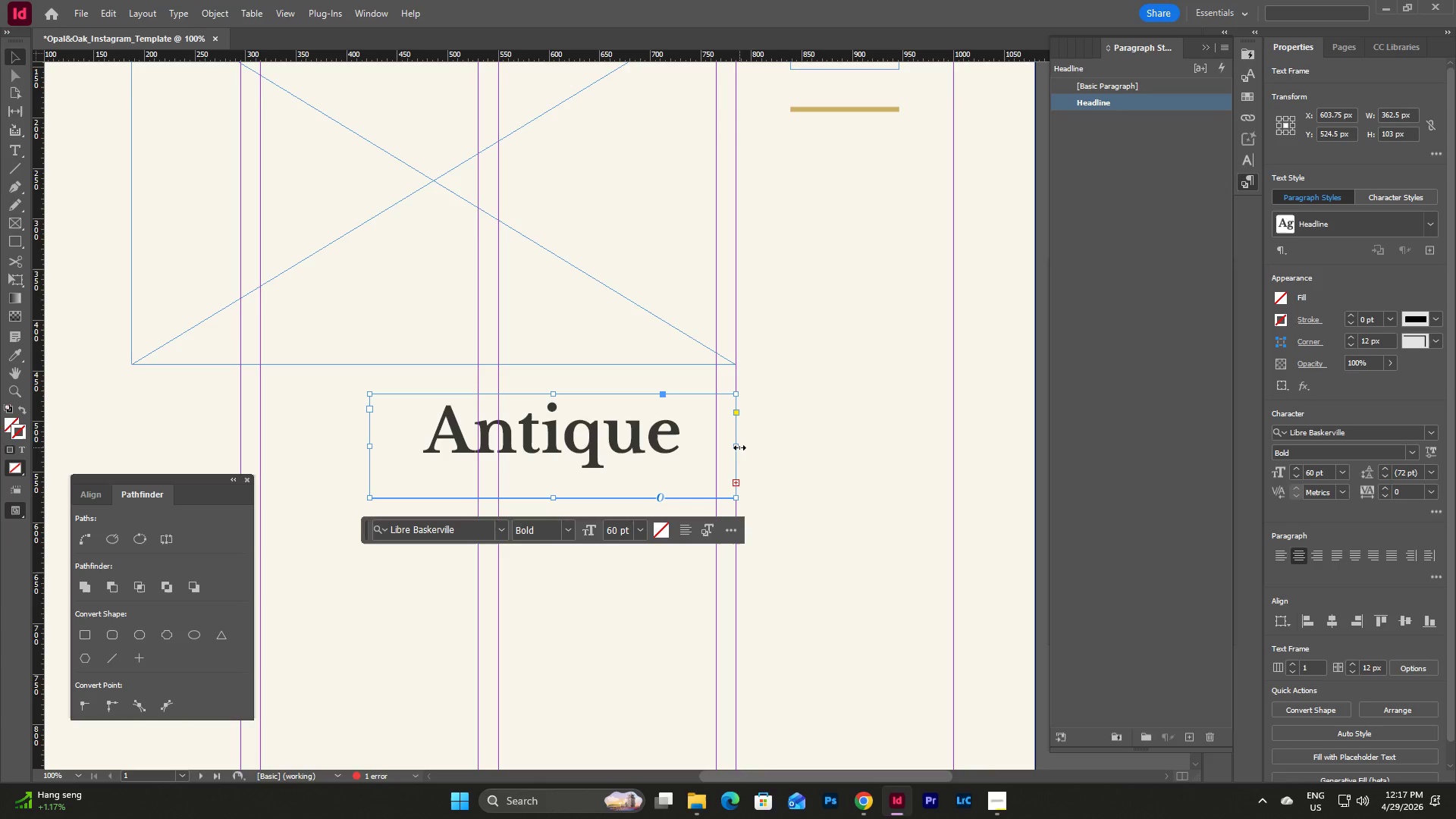 
left_click_drag(start_coordinate=[737, 447], to_coordinate=[955, 450])
 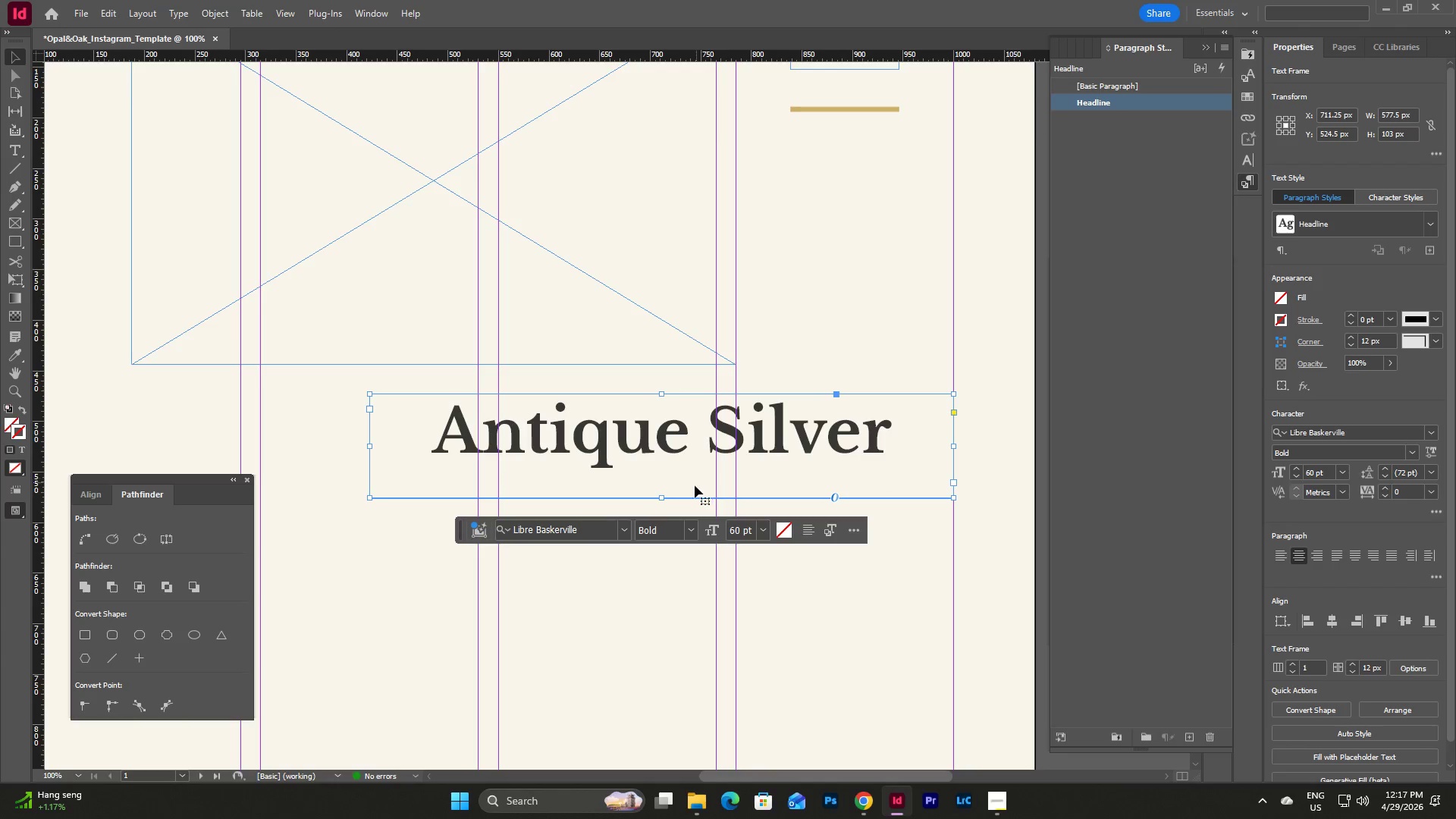 
left_click_drag(start_coordinate=[661, 494], to_coordinate=[661, 464])
 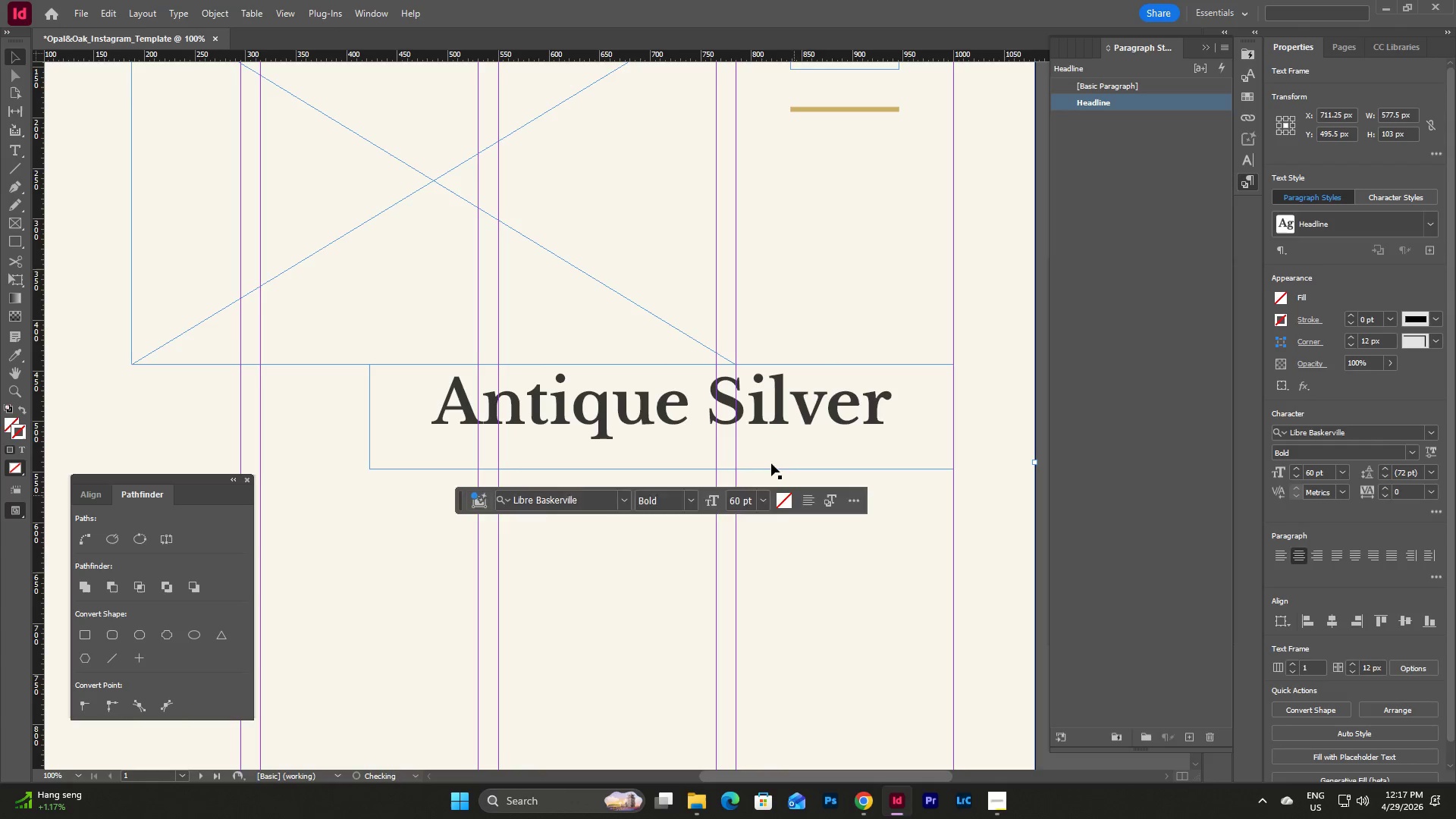 
double_click([758, 428])
 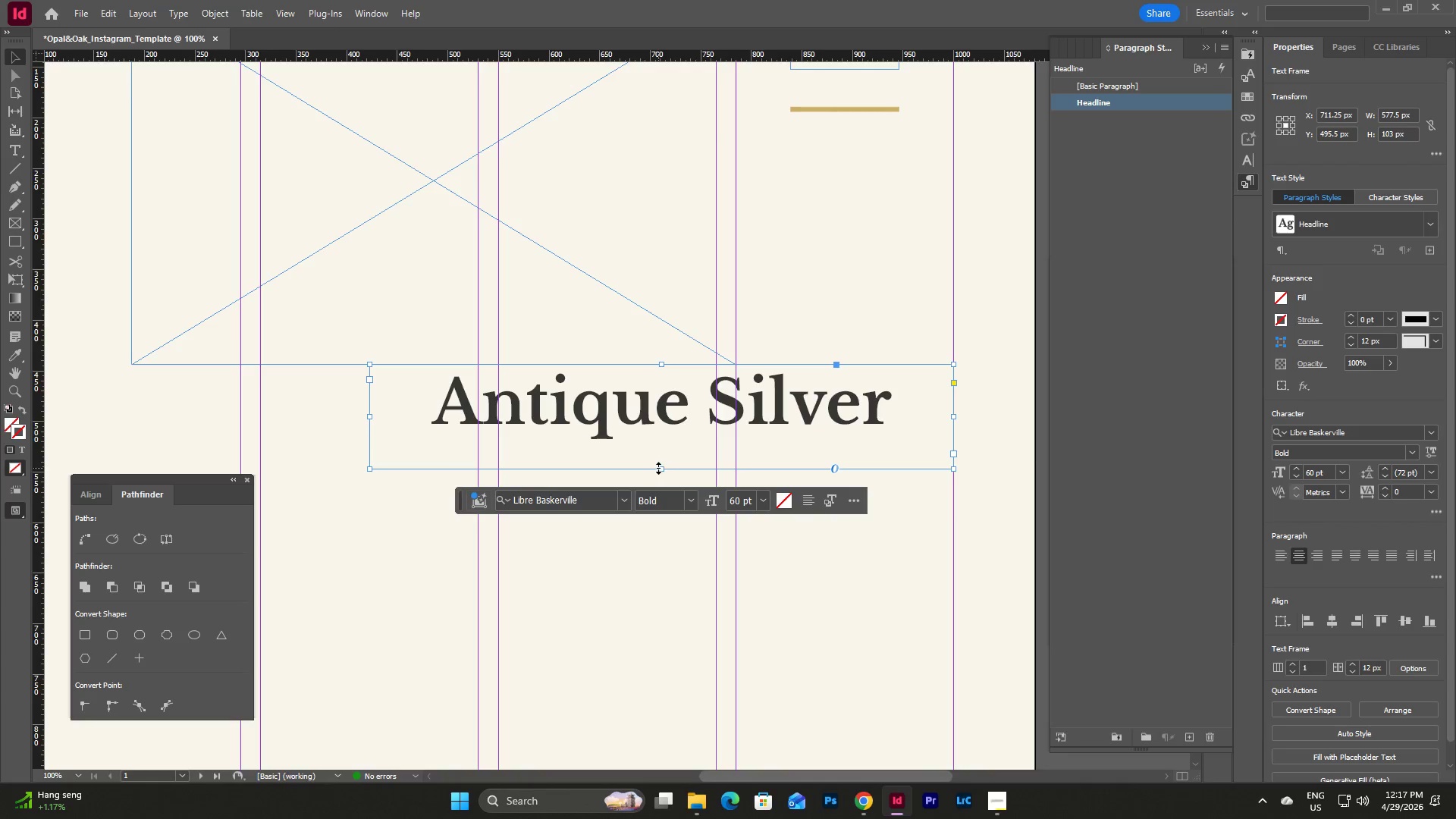 
left_click_drag(start_coordinate=[661, 468], to_coordinate=[665, 551])
 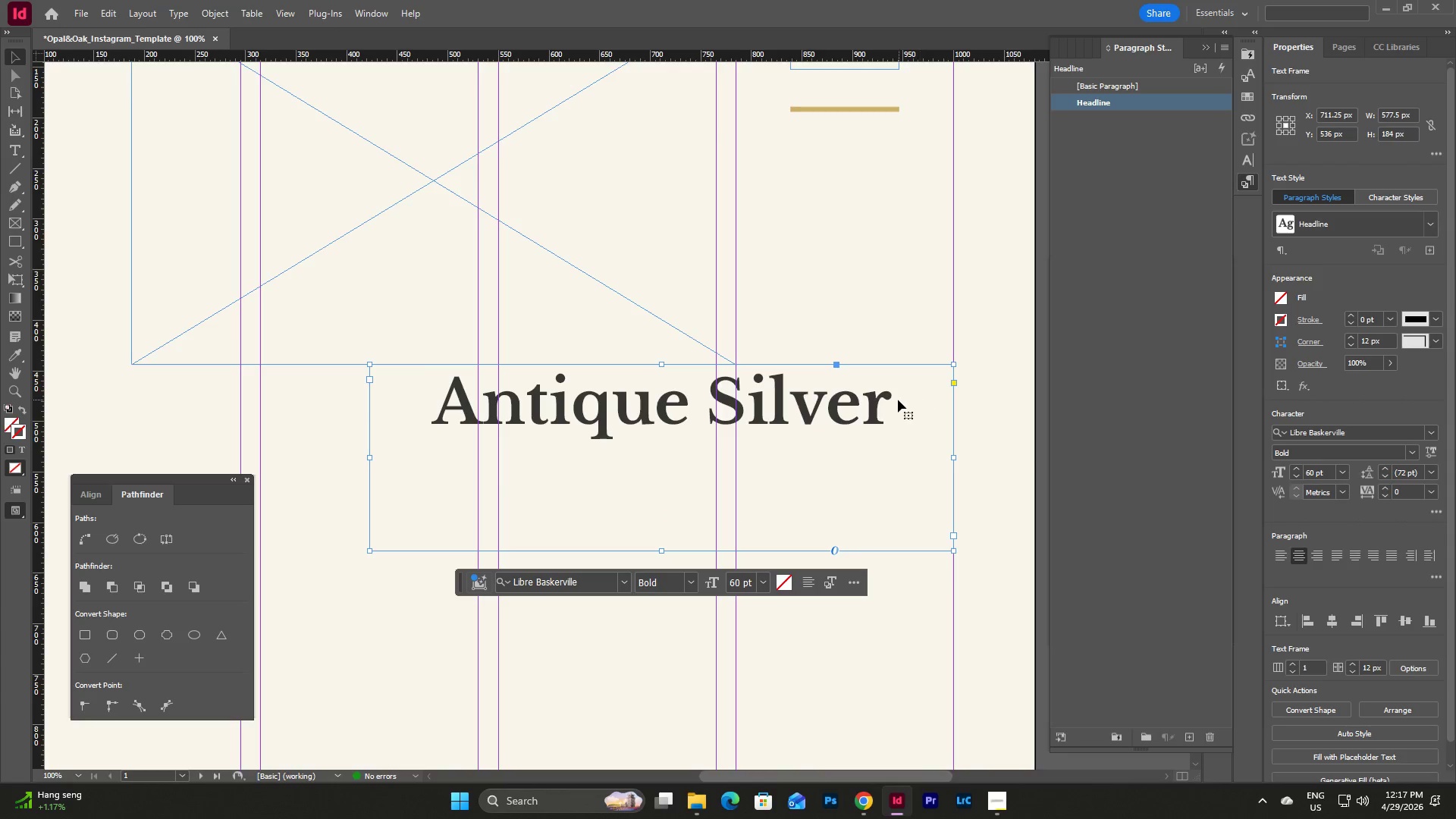 
double_click([898, 400])
 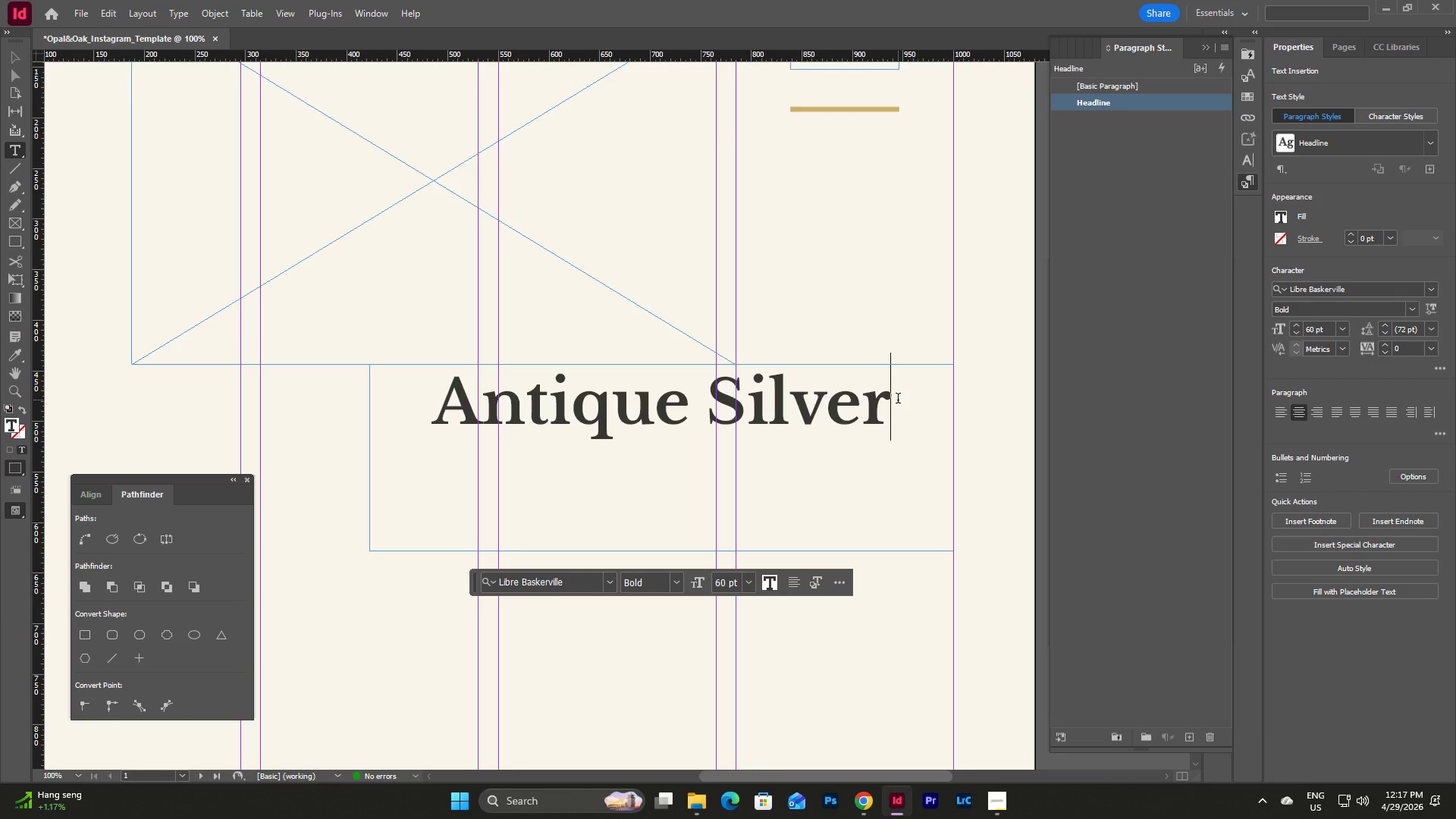 
key(Enter)
 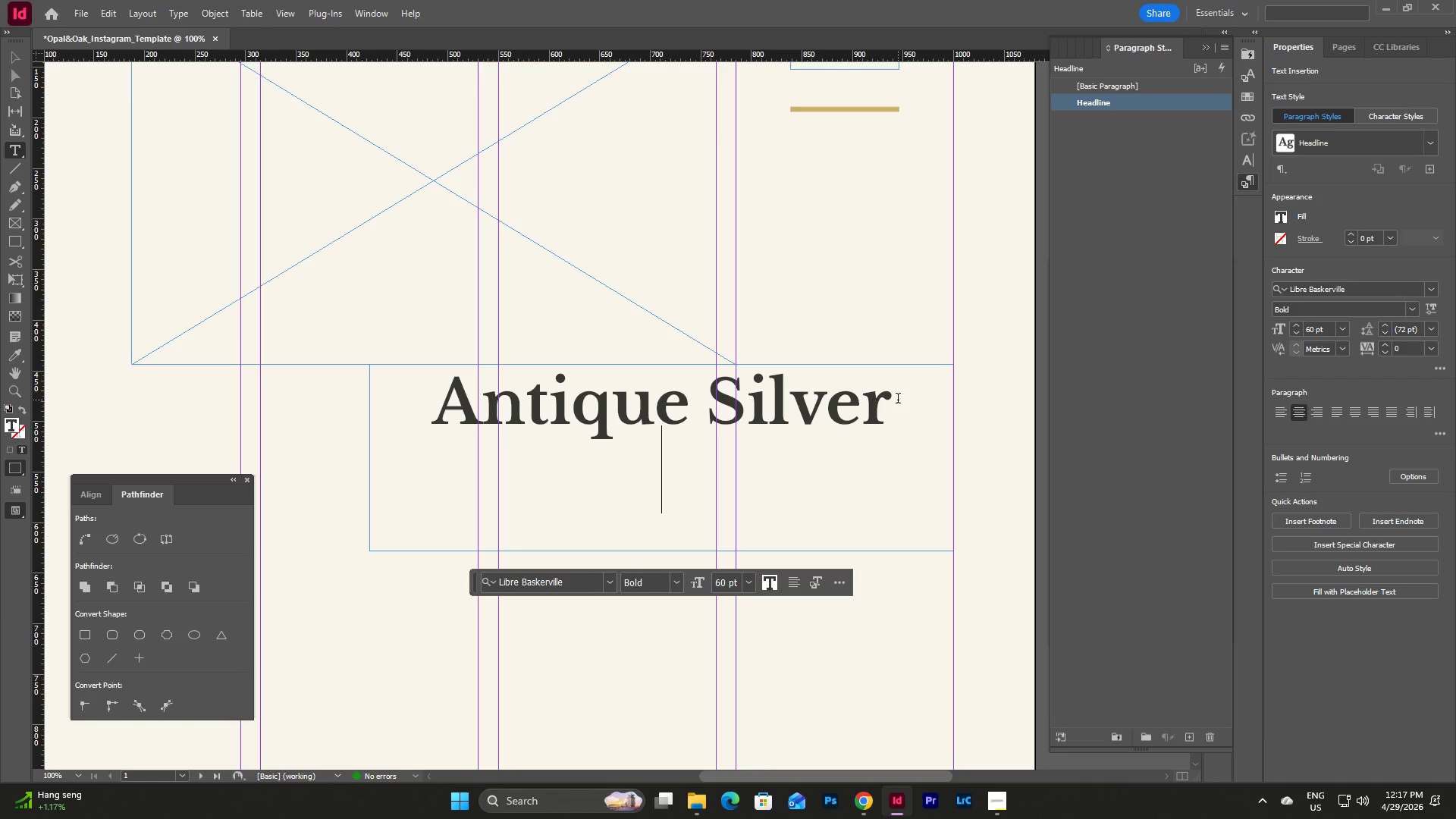 
type(Letter Opener)
 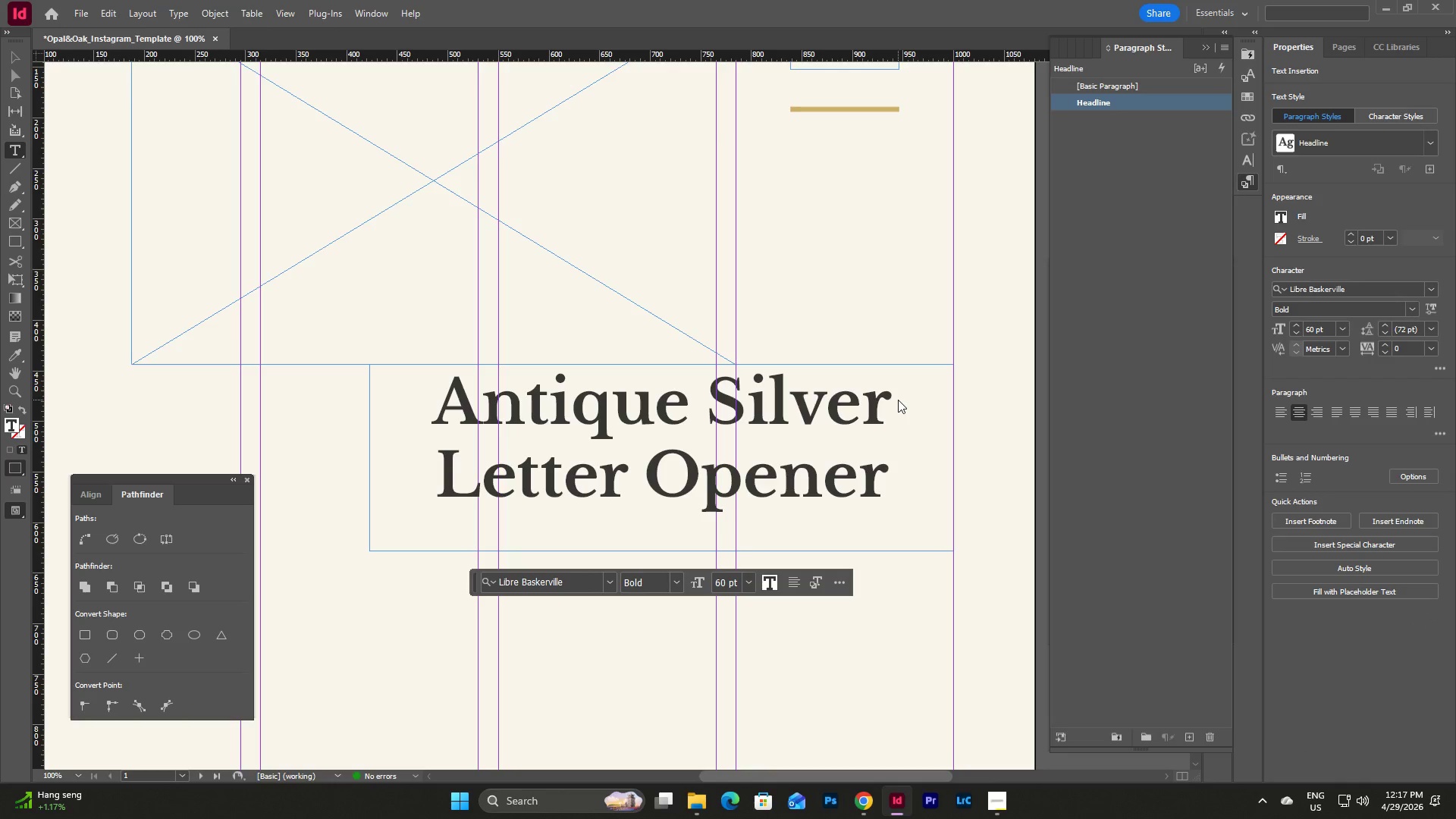 
key(Escape)
 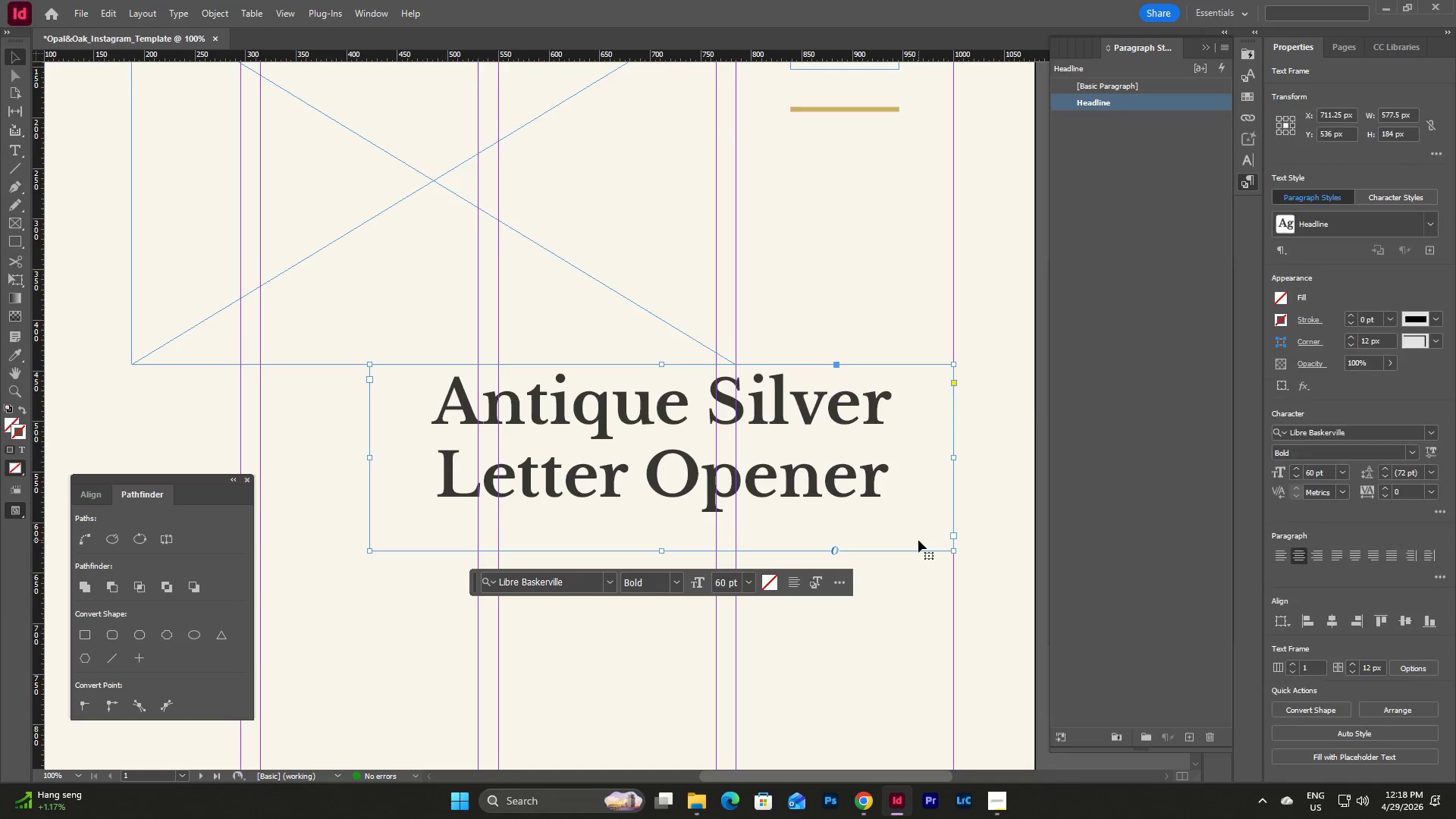 
key(Escape)
 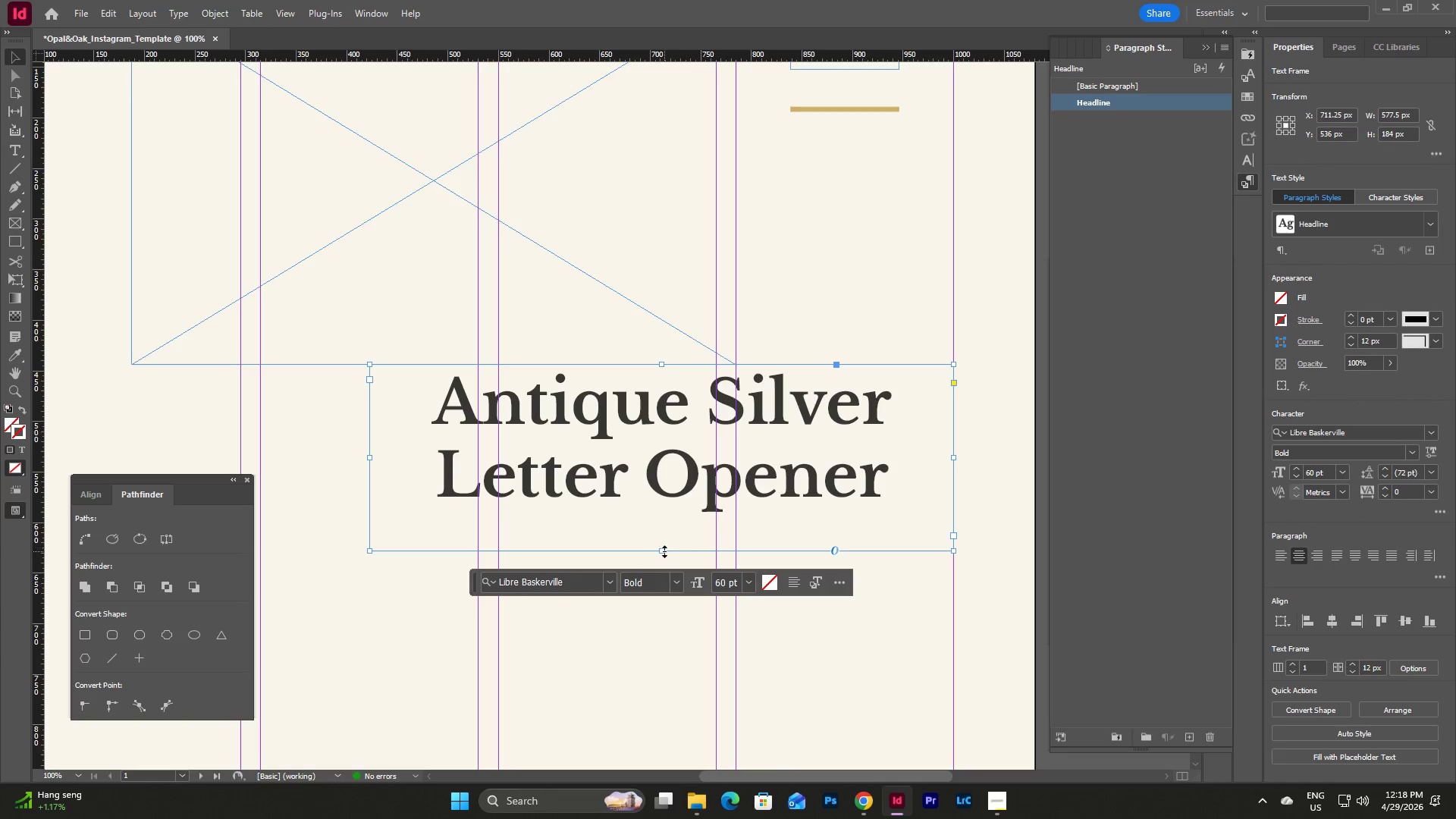 
left_click_drag(start_coordinate=[664, 552], to_coordinate=[661, 525])
 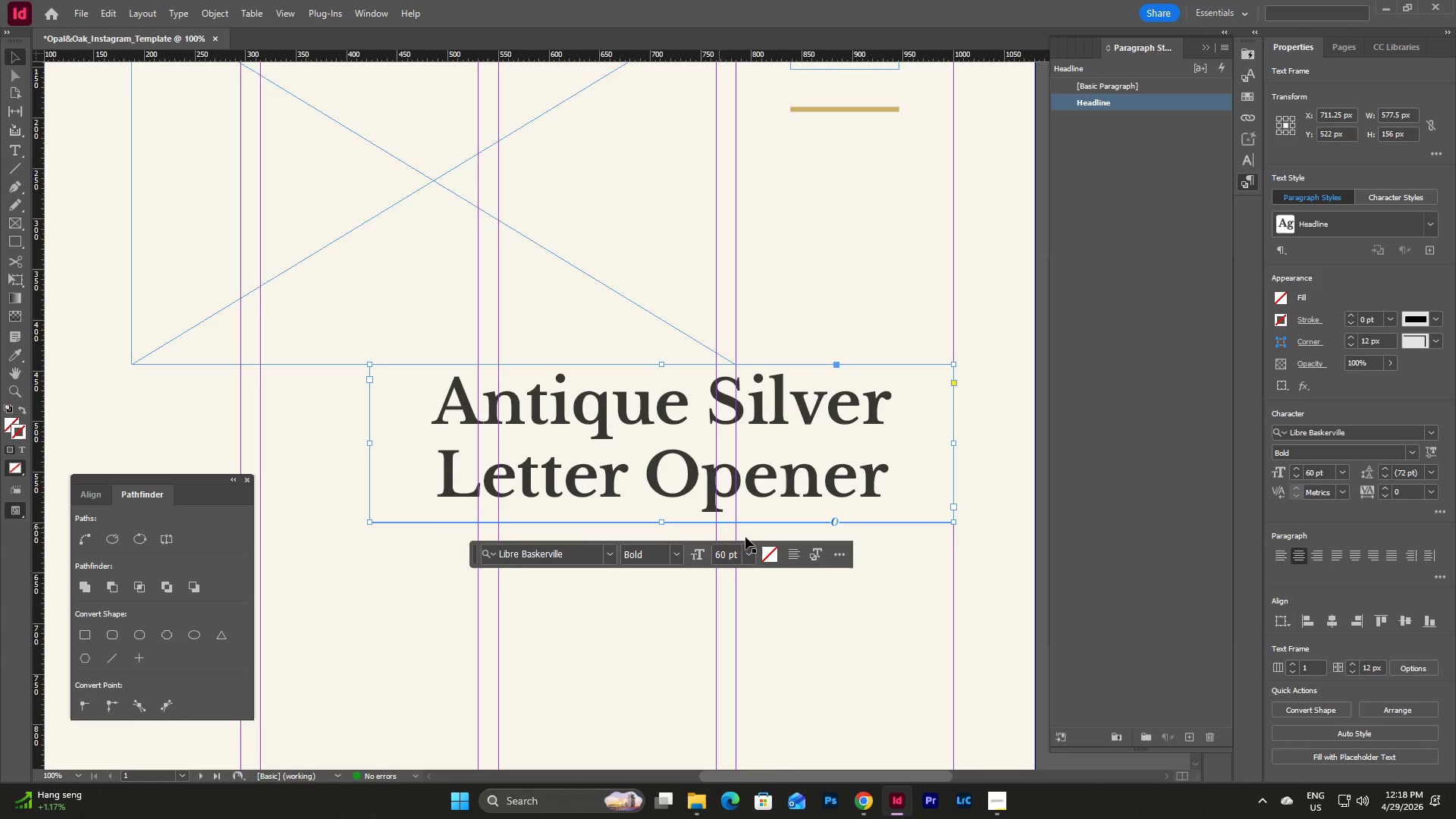 
key(Escape)
 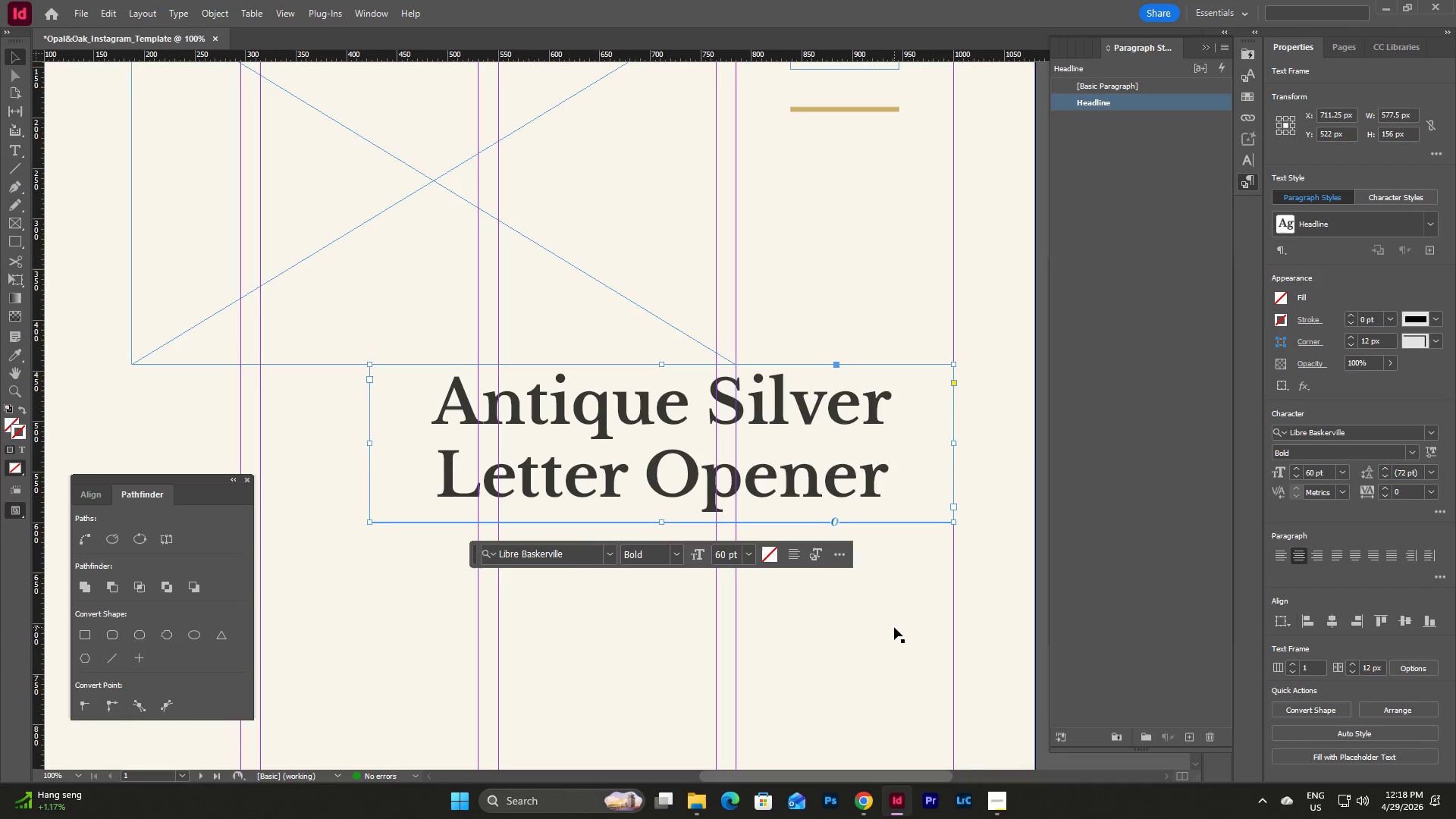 
left_click([894, 627])
 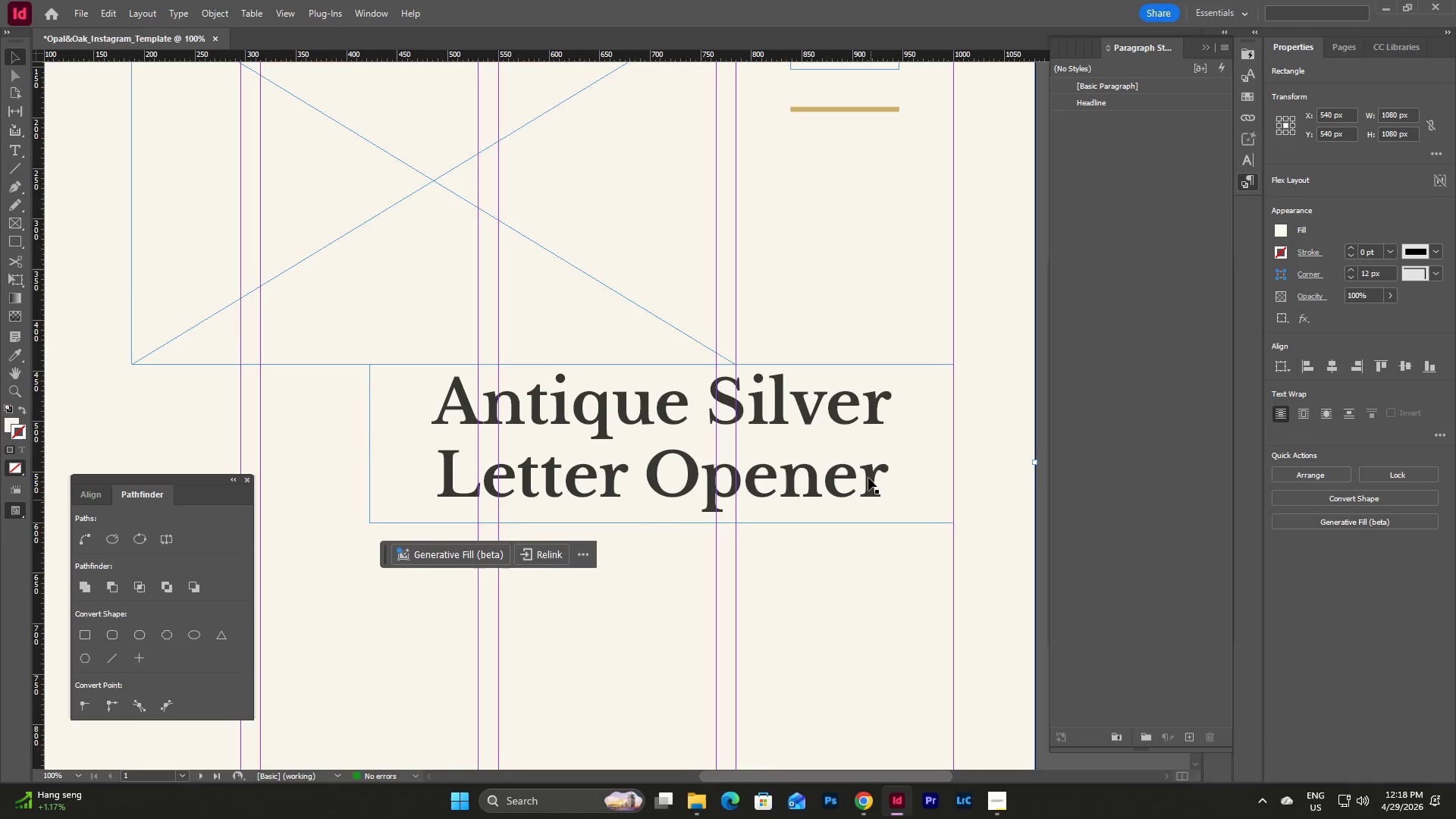 
left_click([866, 471])
 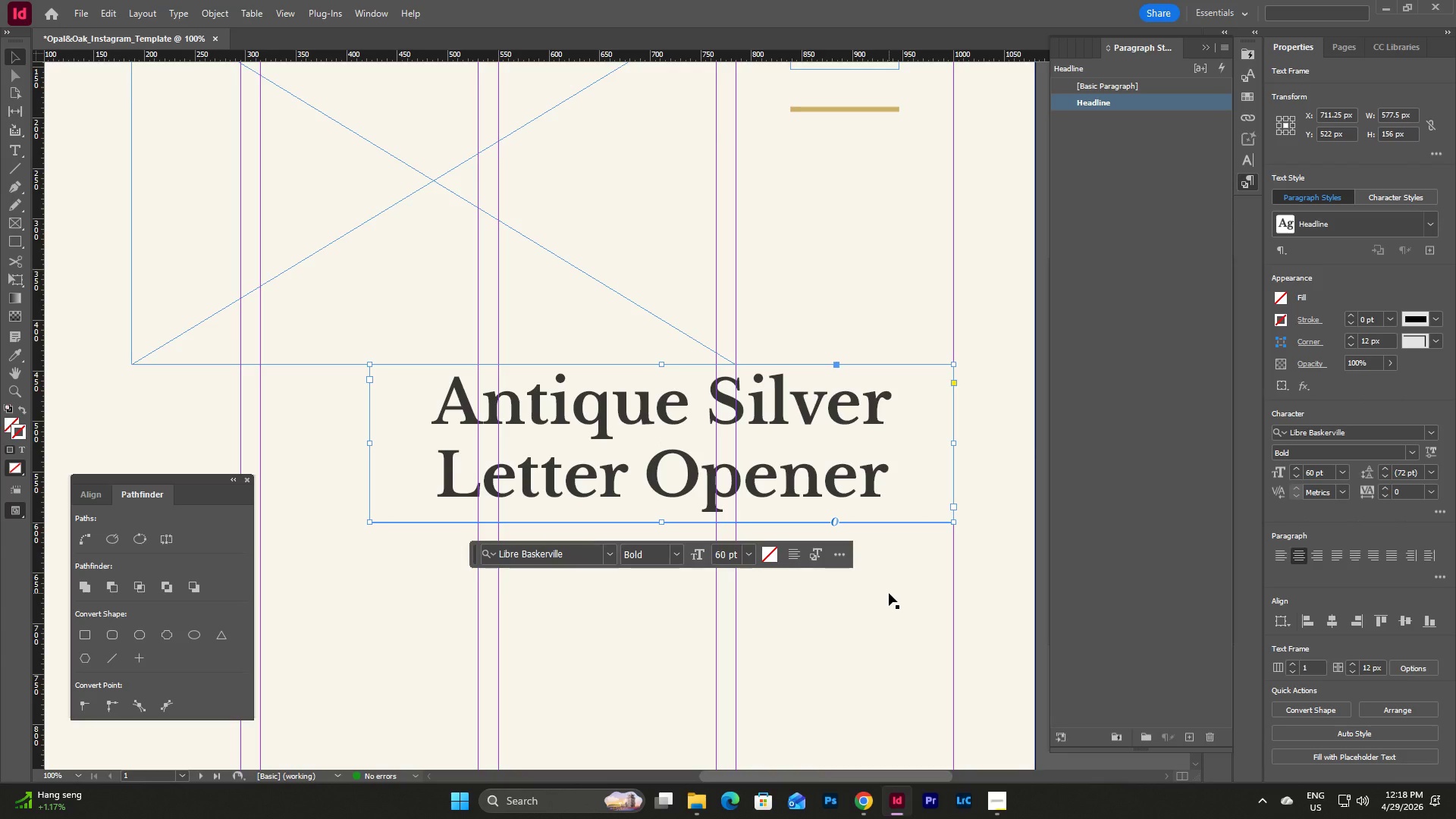 
key(Shift+ArrowDown)
 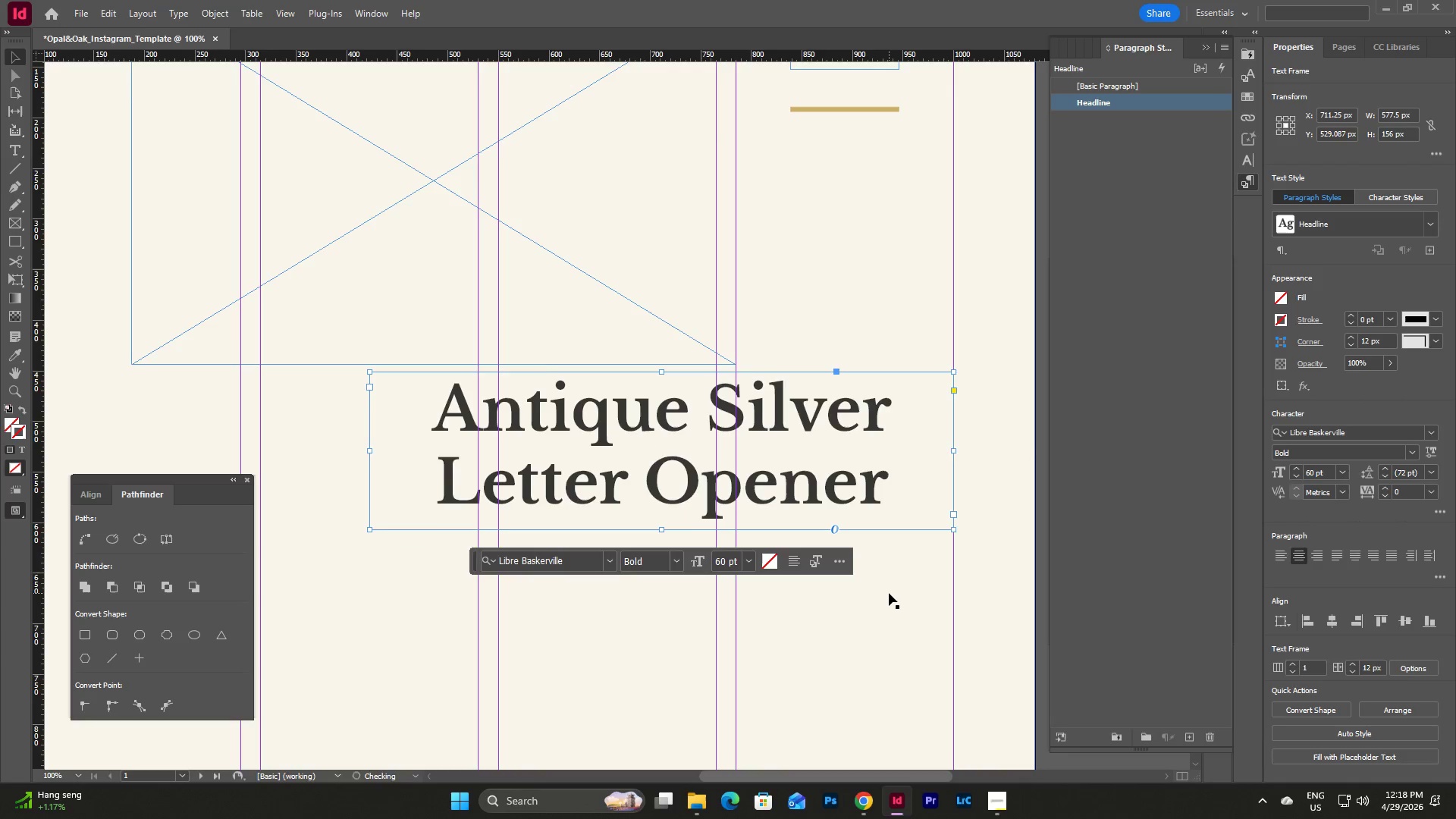 
key(Shift+ArrowDown)
 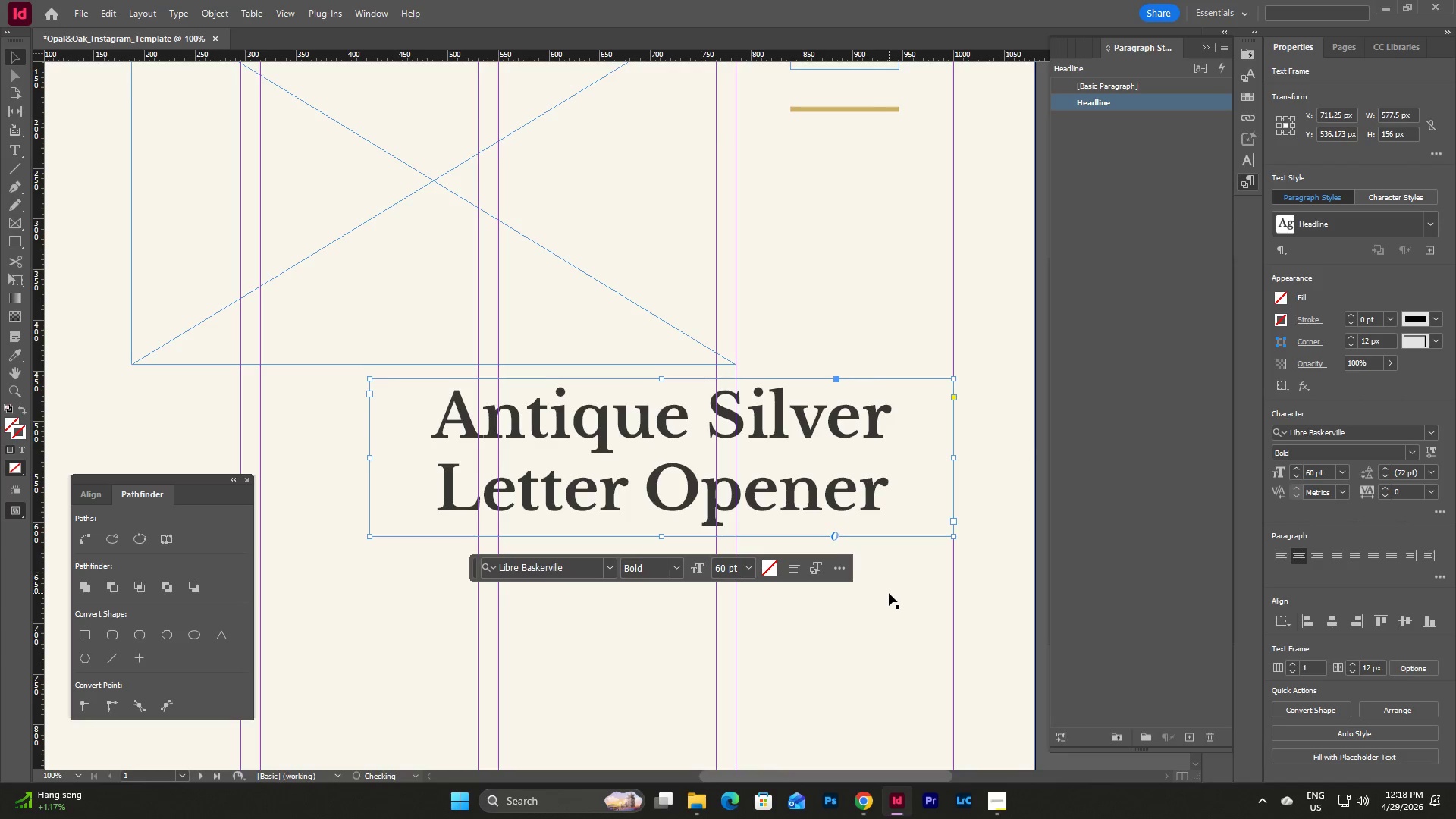 
key(Shift+ArrowDown)
 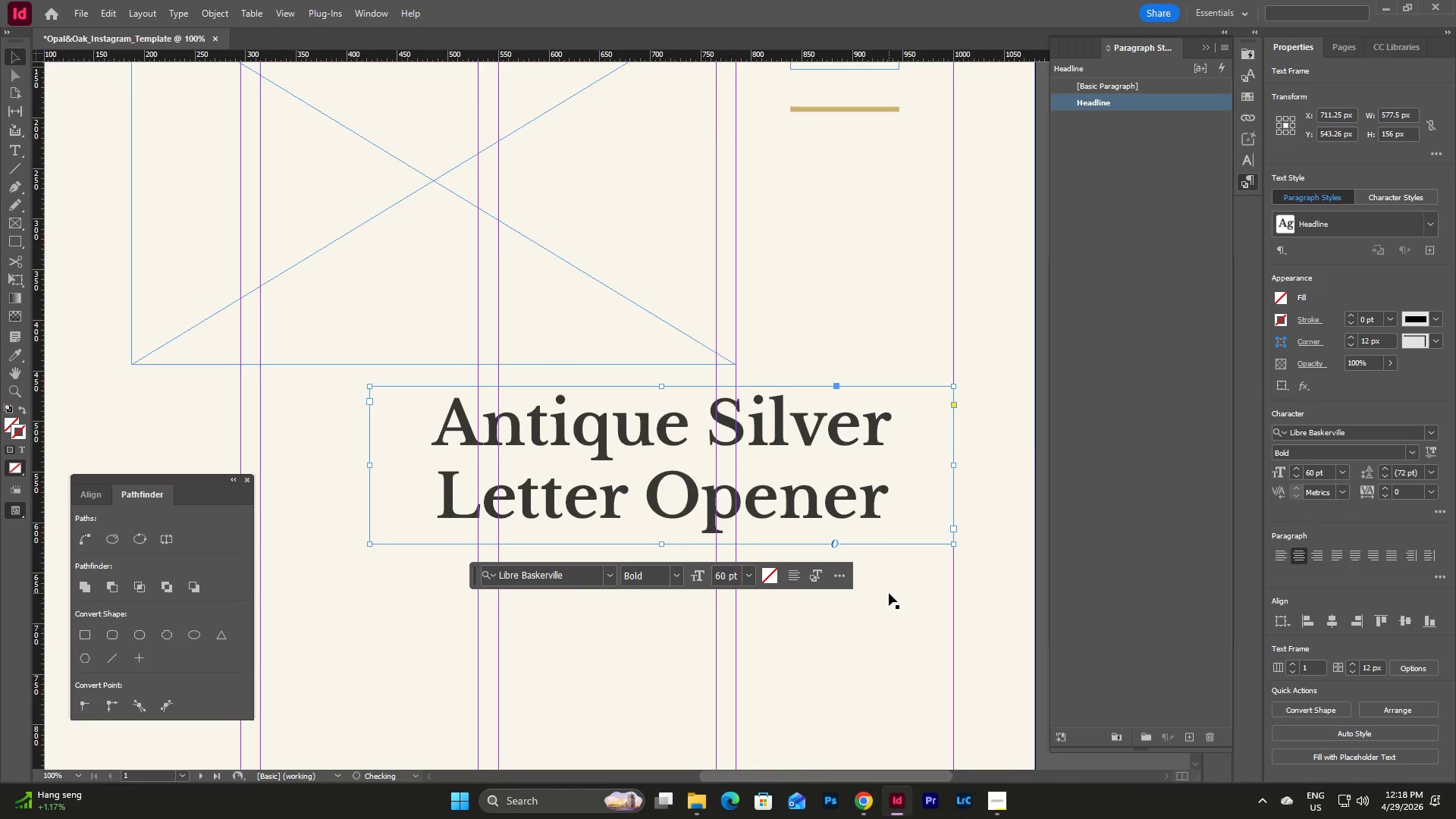 
key(Shift+ArrowDown)
 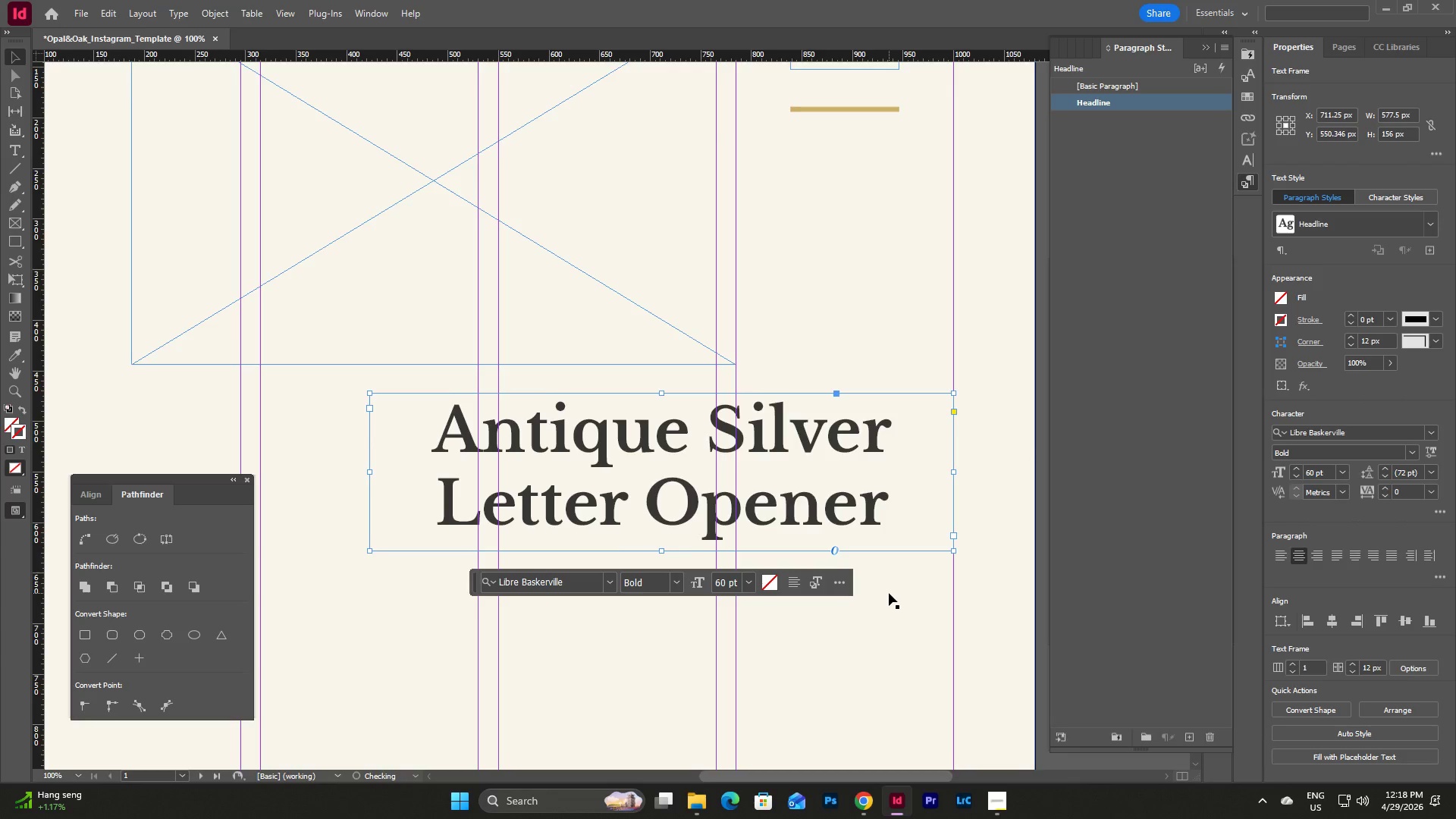 
key(Shift+ArrowDown)
 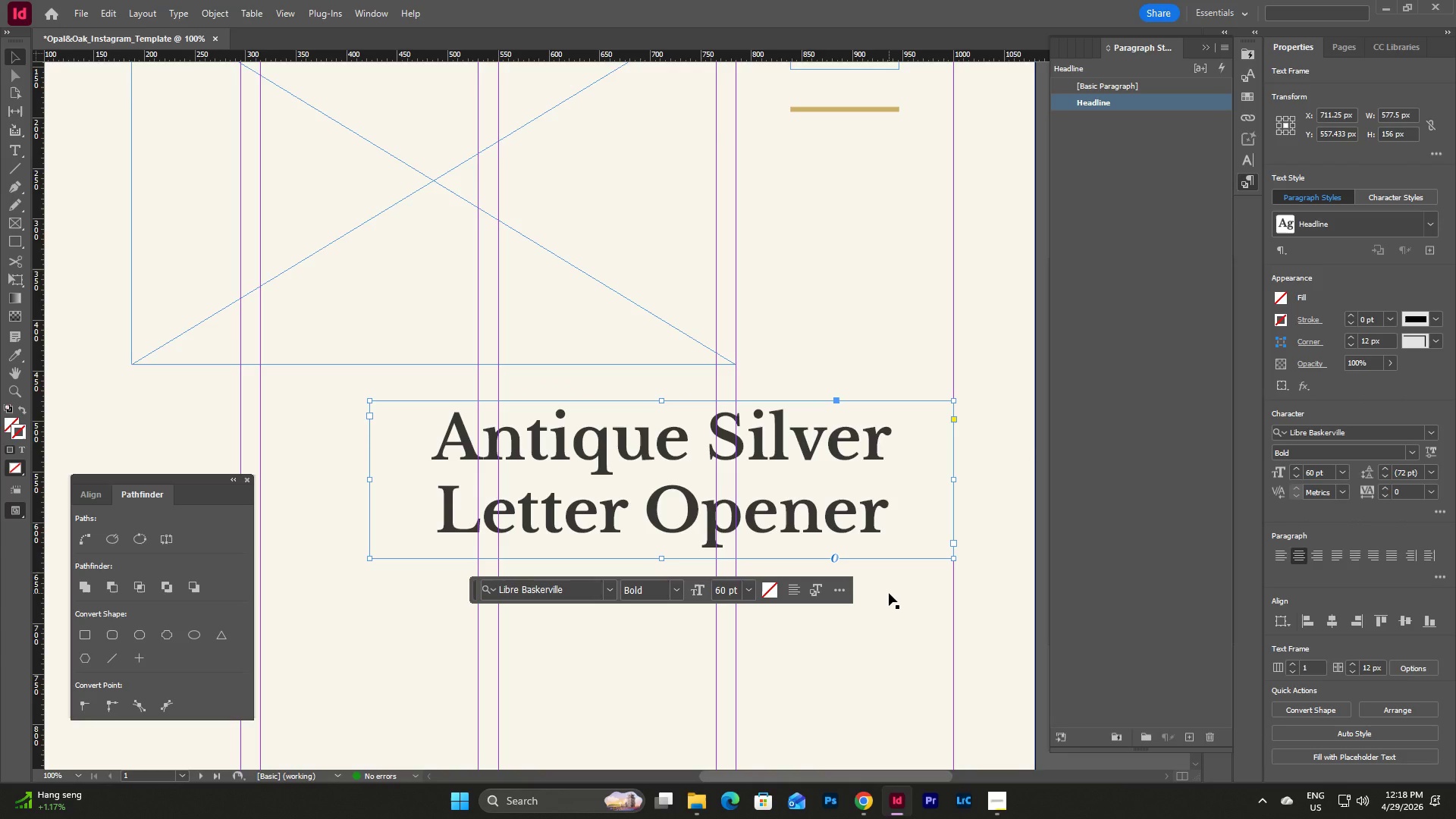 
key(Escape)
 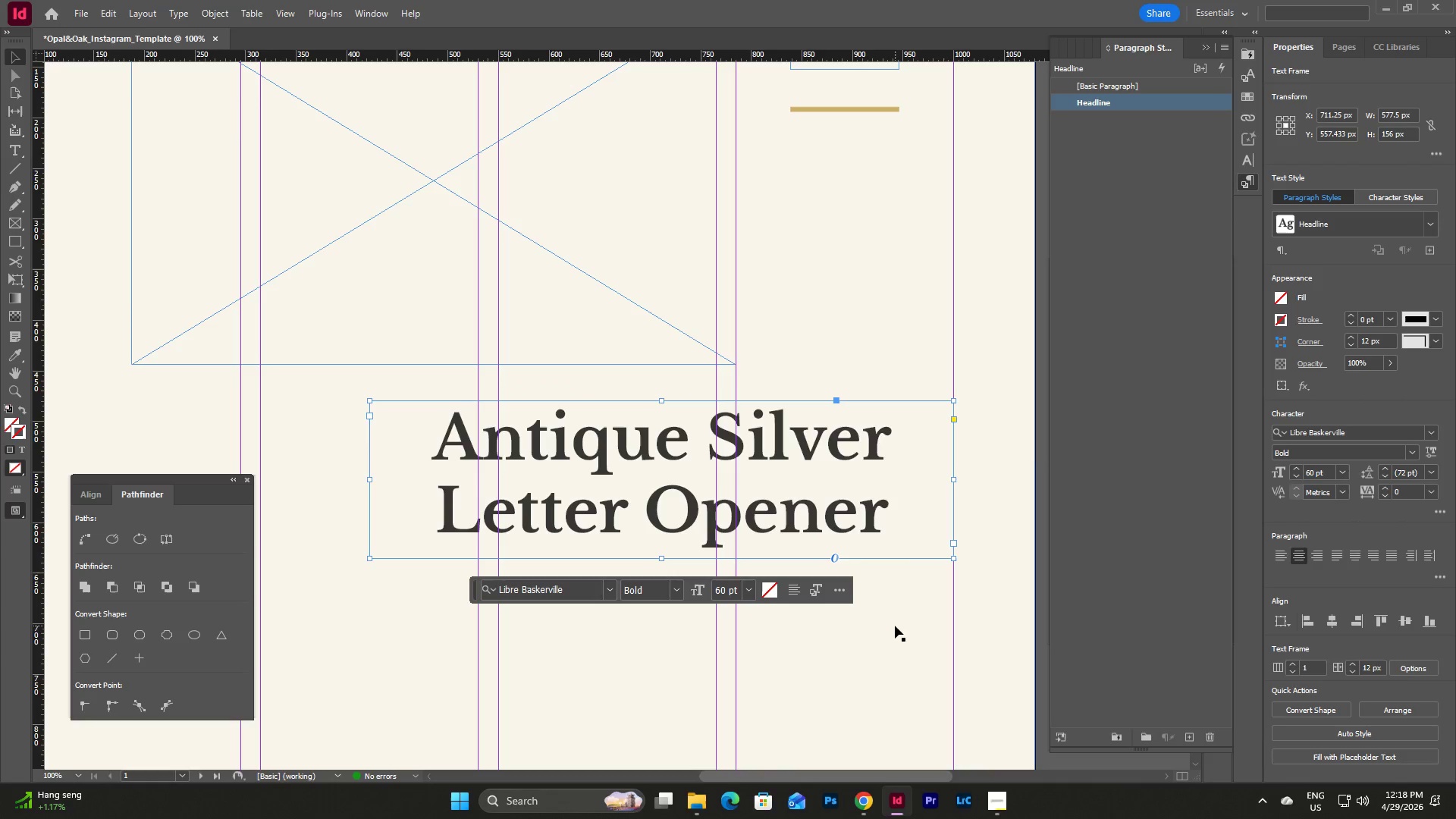 
left_click([895, 626])
 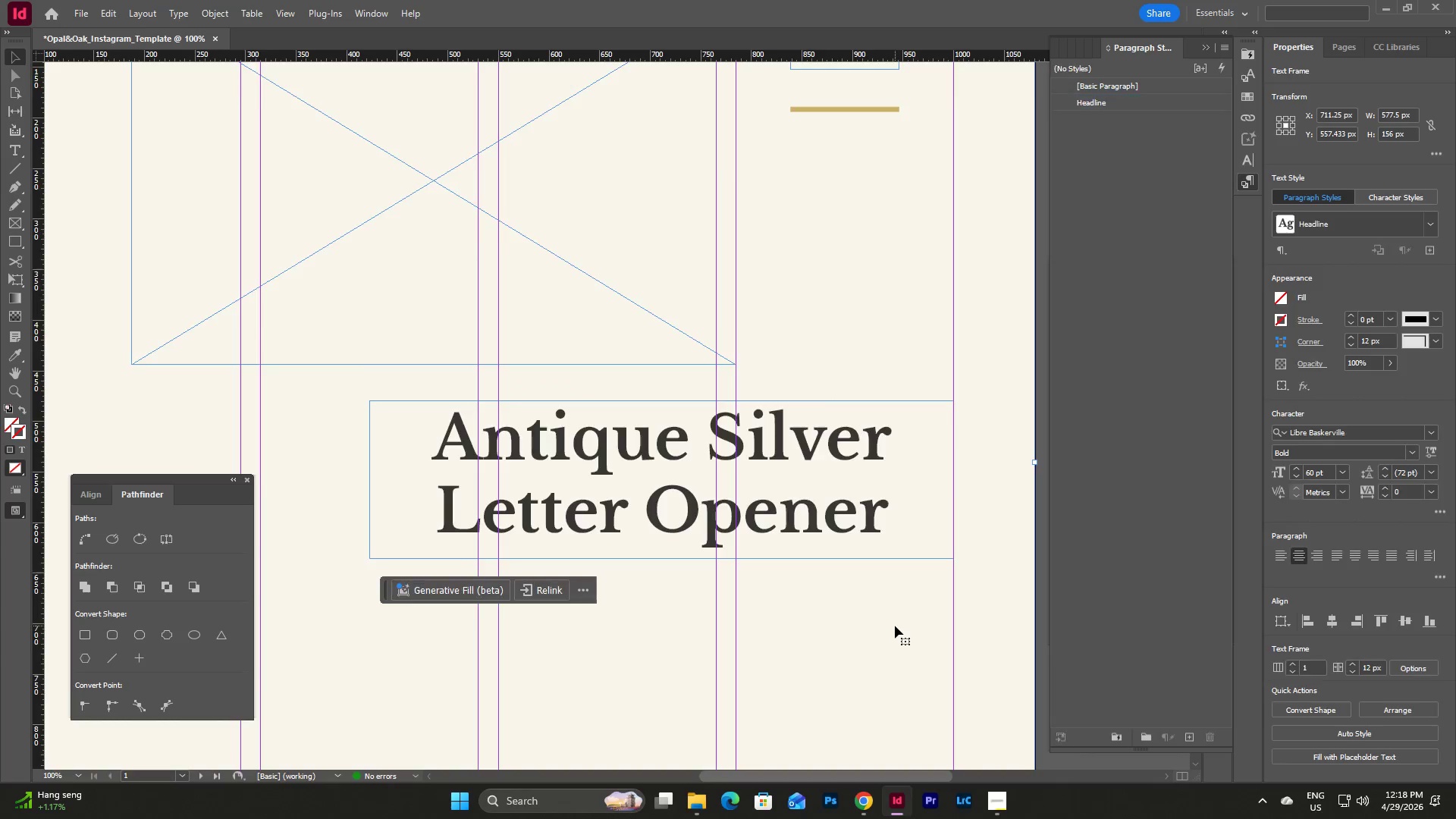 
scroll: coordinate [895, 626], scroll_direction: none, amount: 0.0
 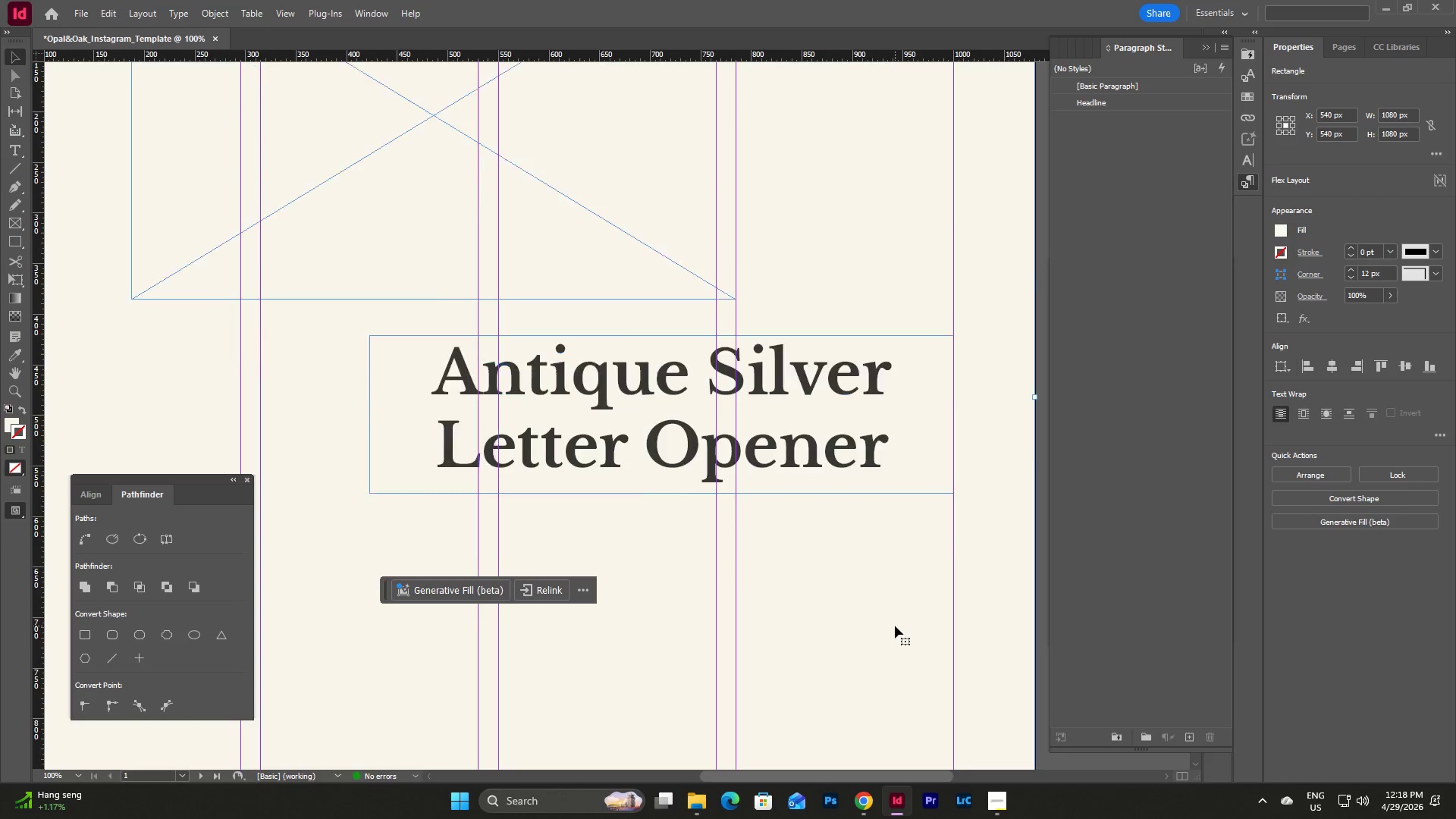 
scroll: coordinate [895, 626], scroll_direction: down, amount: 1.0
 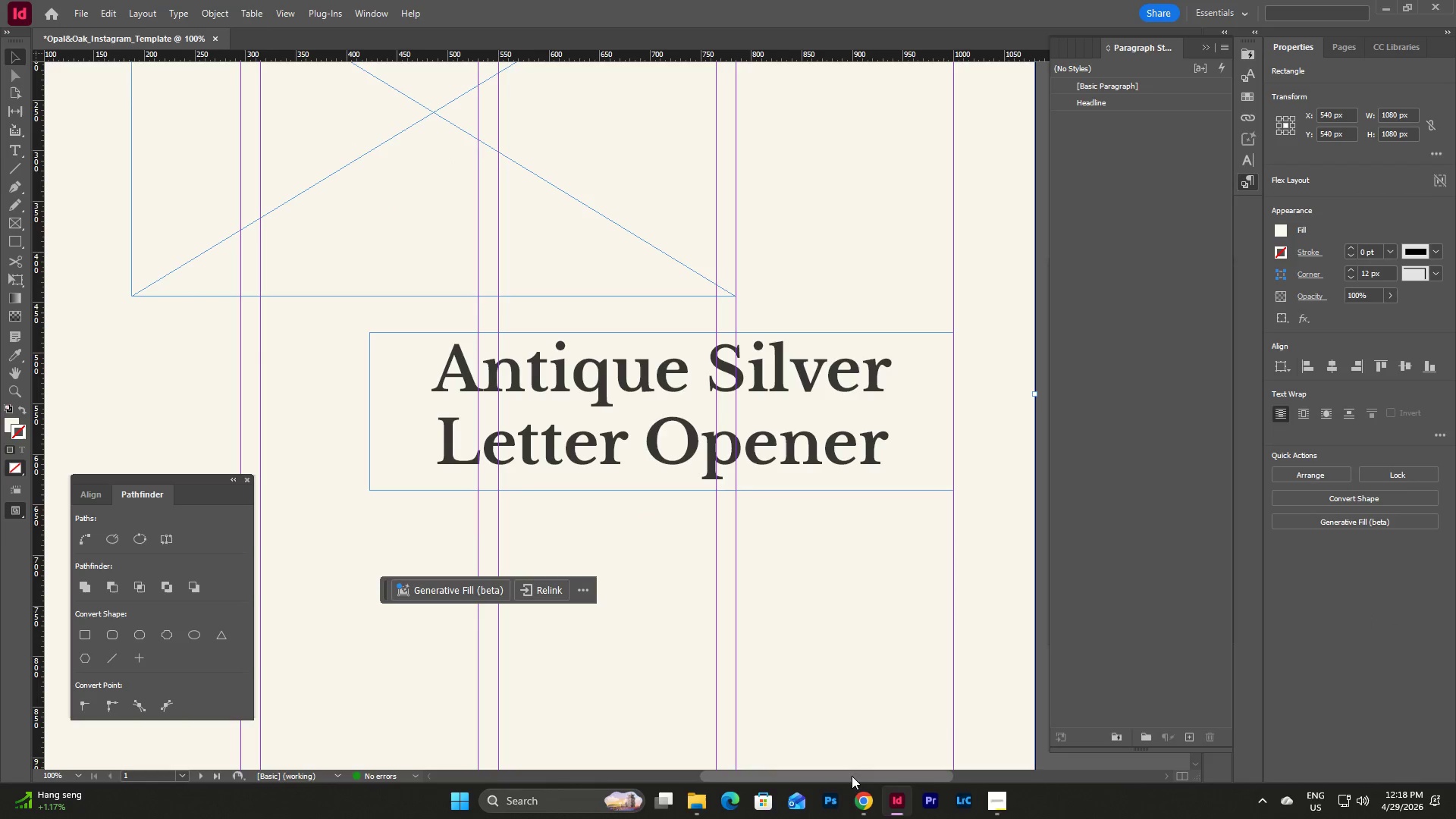 
left_click_drag(start_coordinate=[852, 776], to_coordinate=[778, 777])
 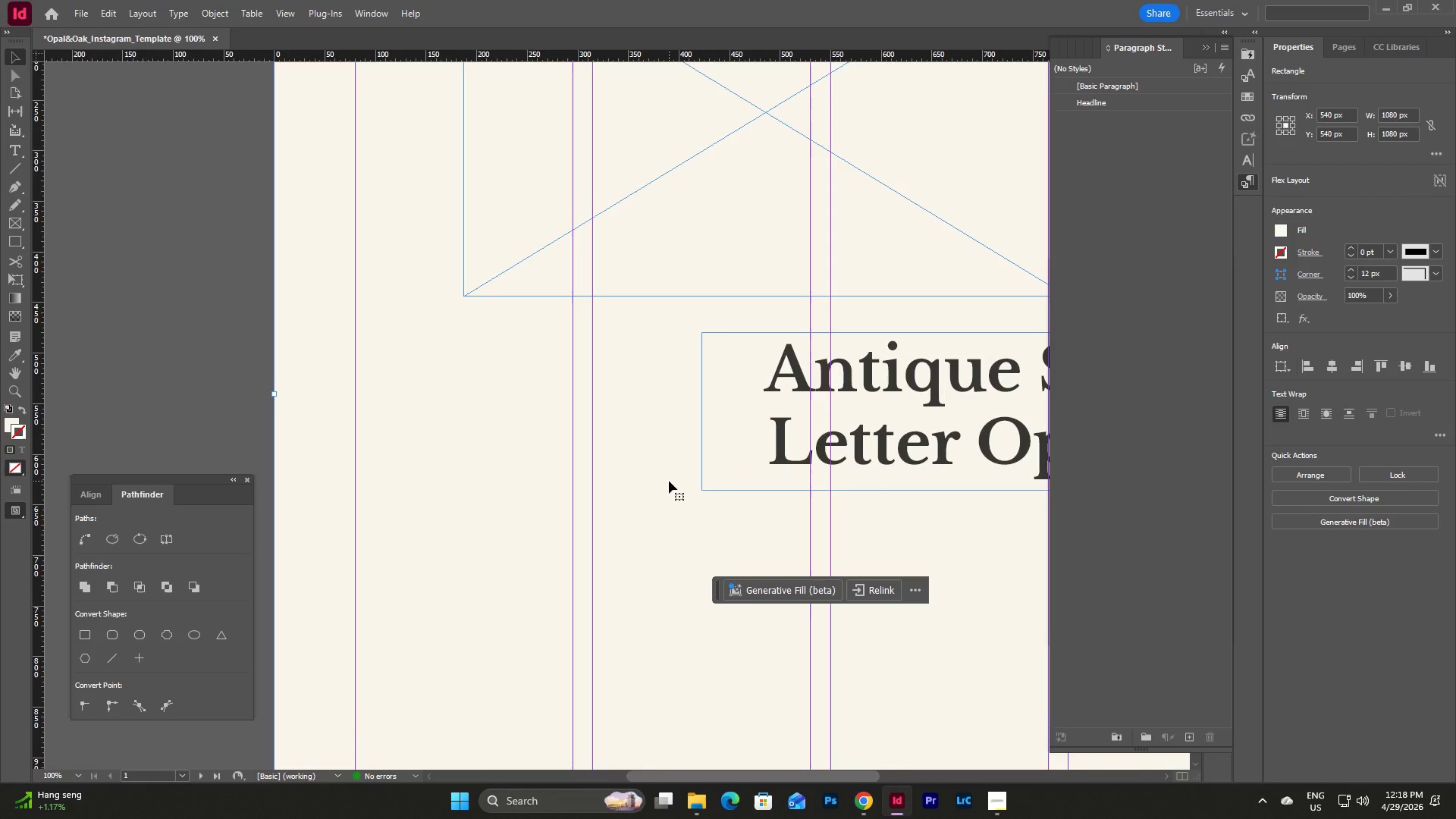 
scroll: coordinate [669, 481], scroll_direction: down, amount: 3.0
 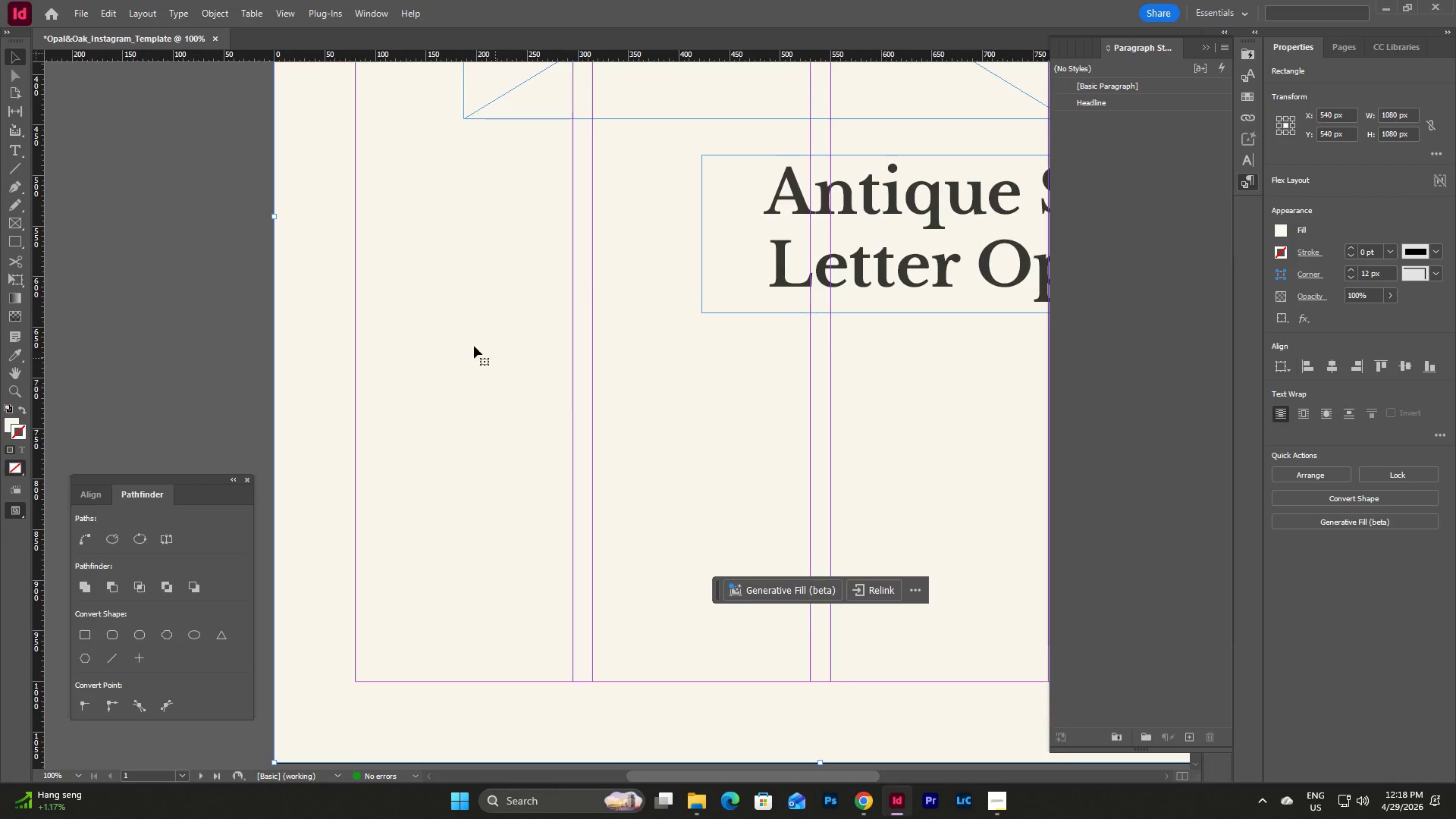 
scroll: coordinate [463, 342], scroll_direction: up, amount: 1.0
 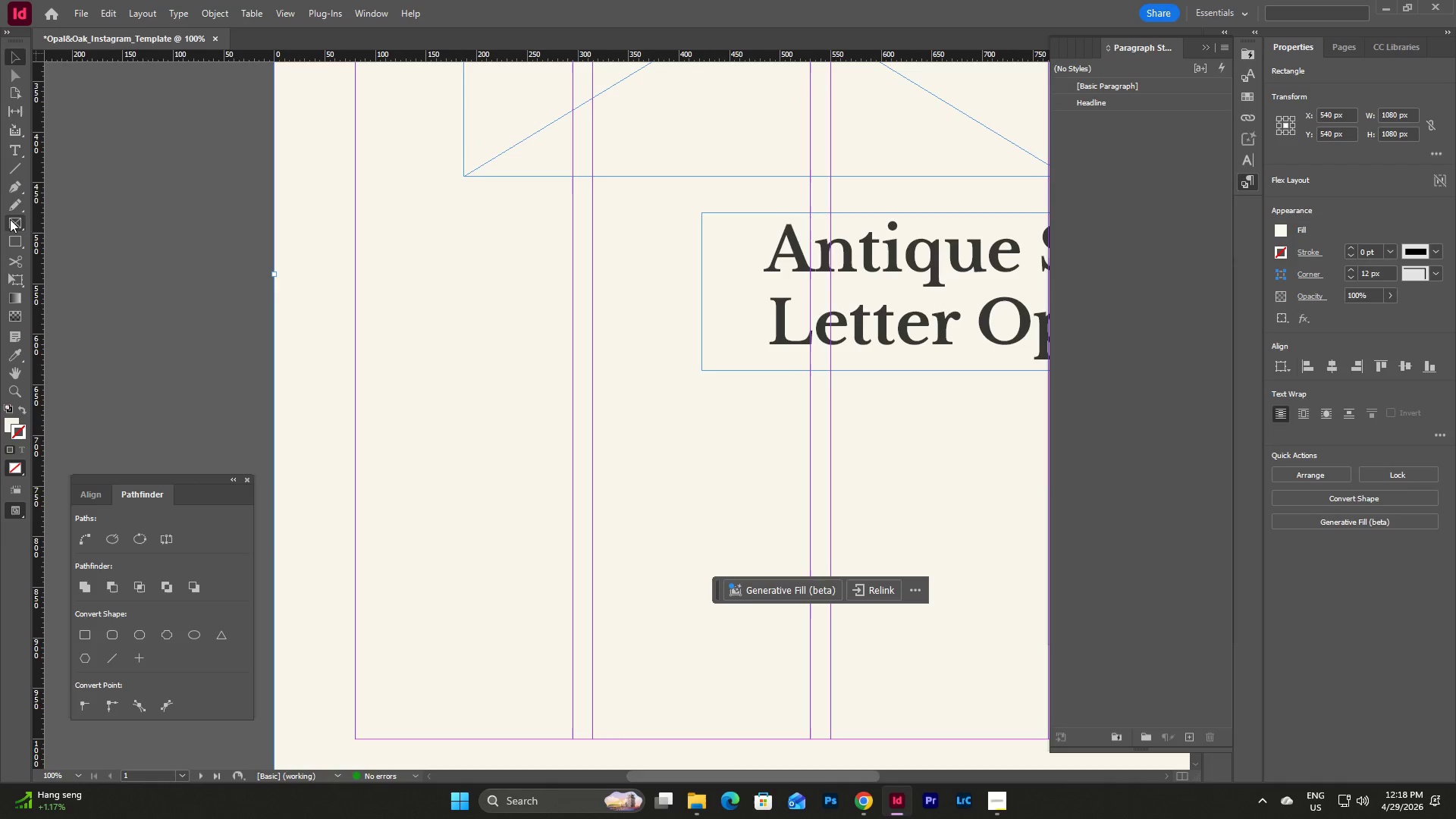 
left_click([12, 219])
 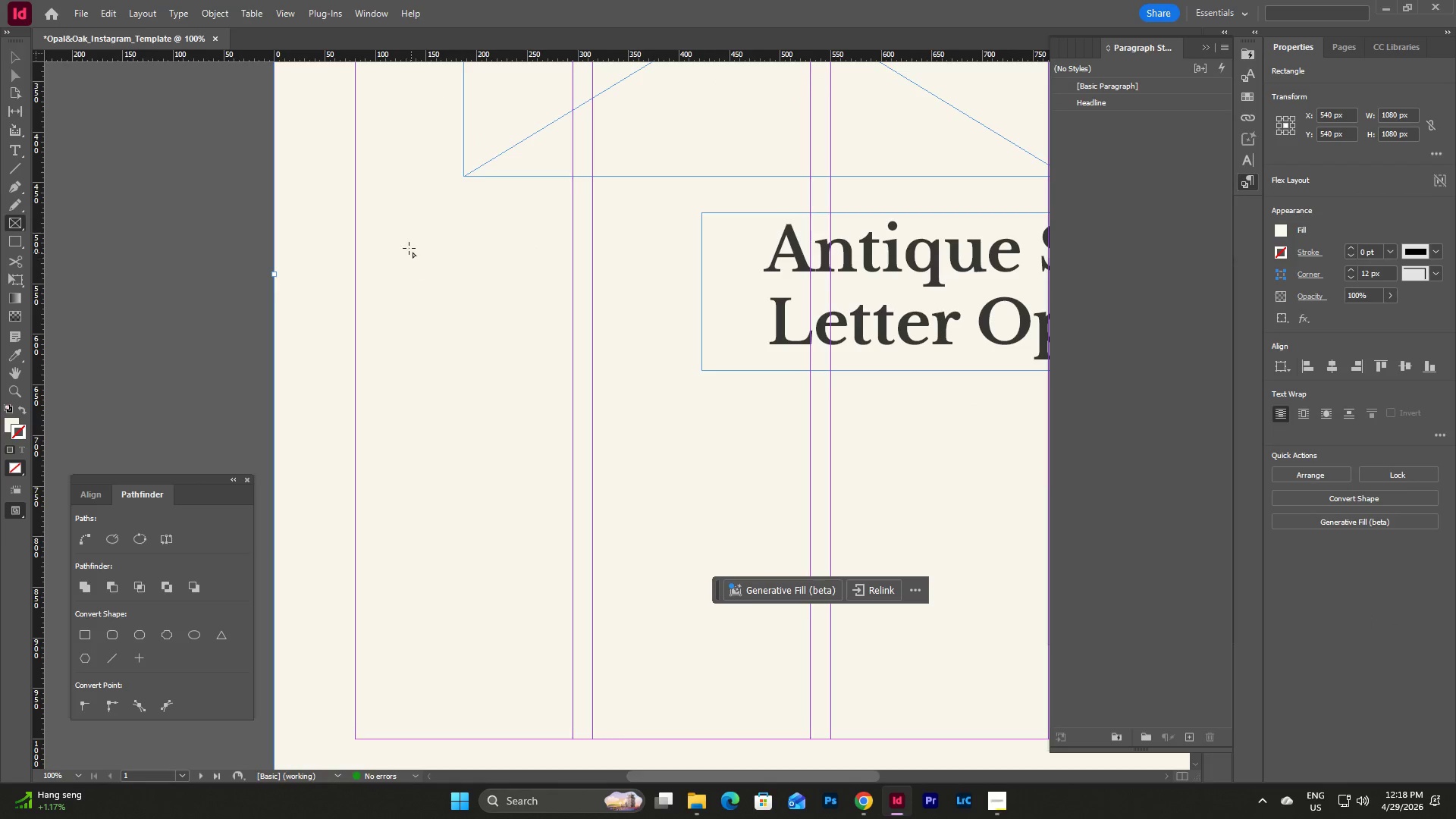 
left_click_drag(start_coordinate=[406, 242], to_coordinate=[703, 604])
 